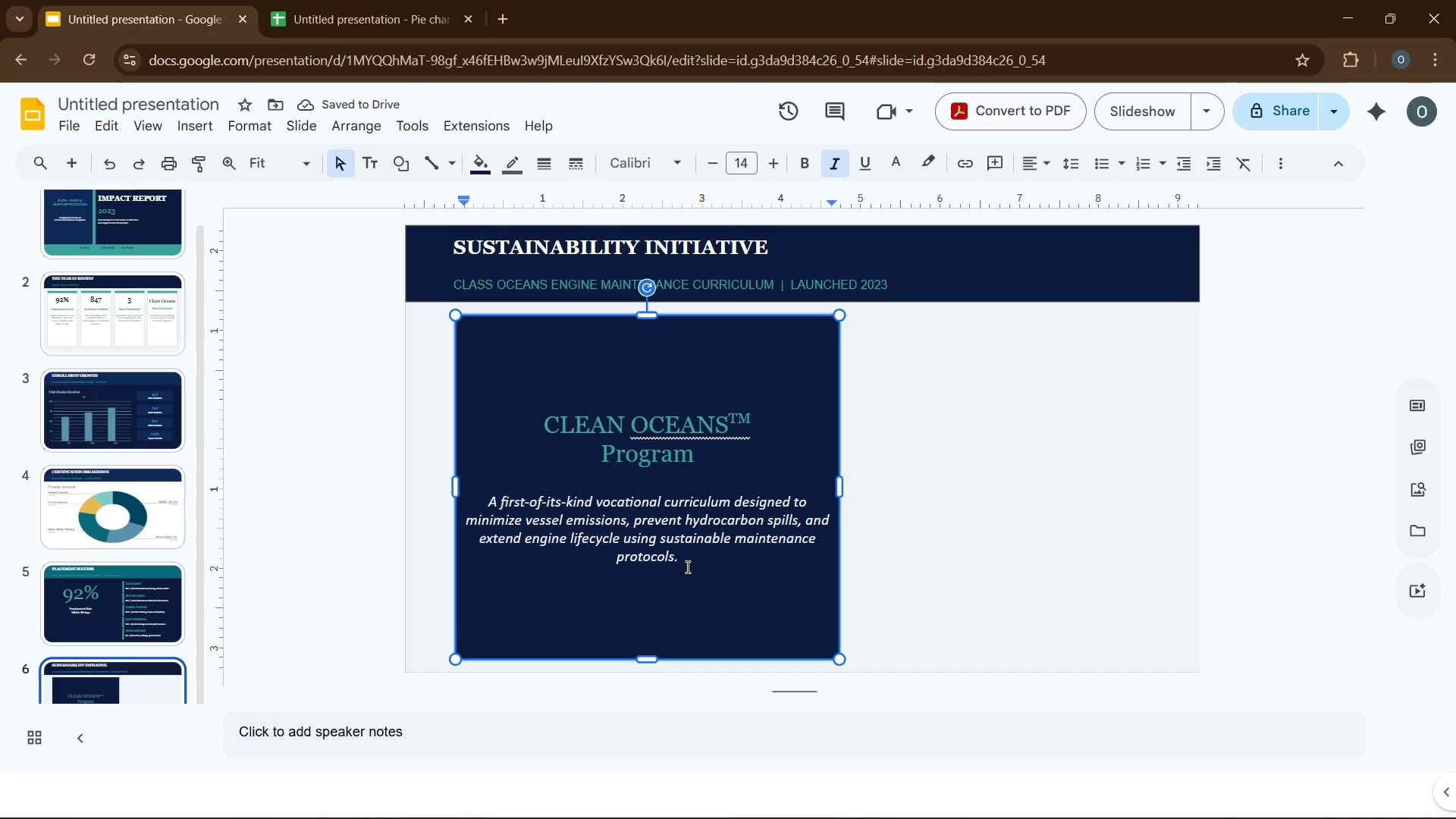 
key(Control+I)
 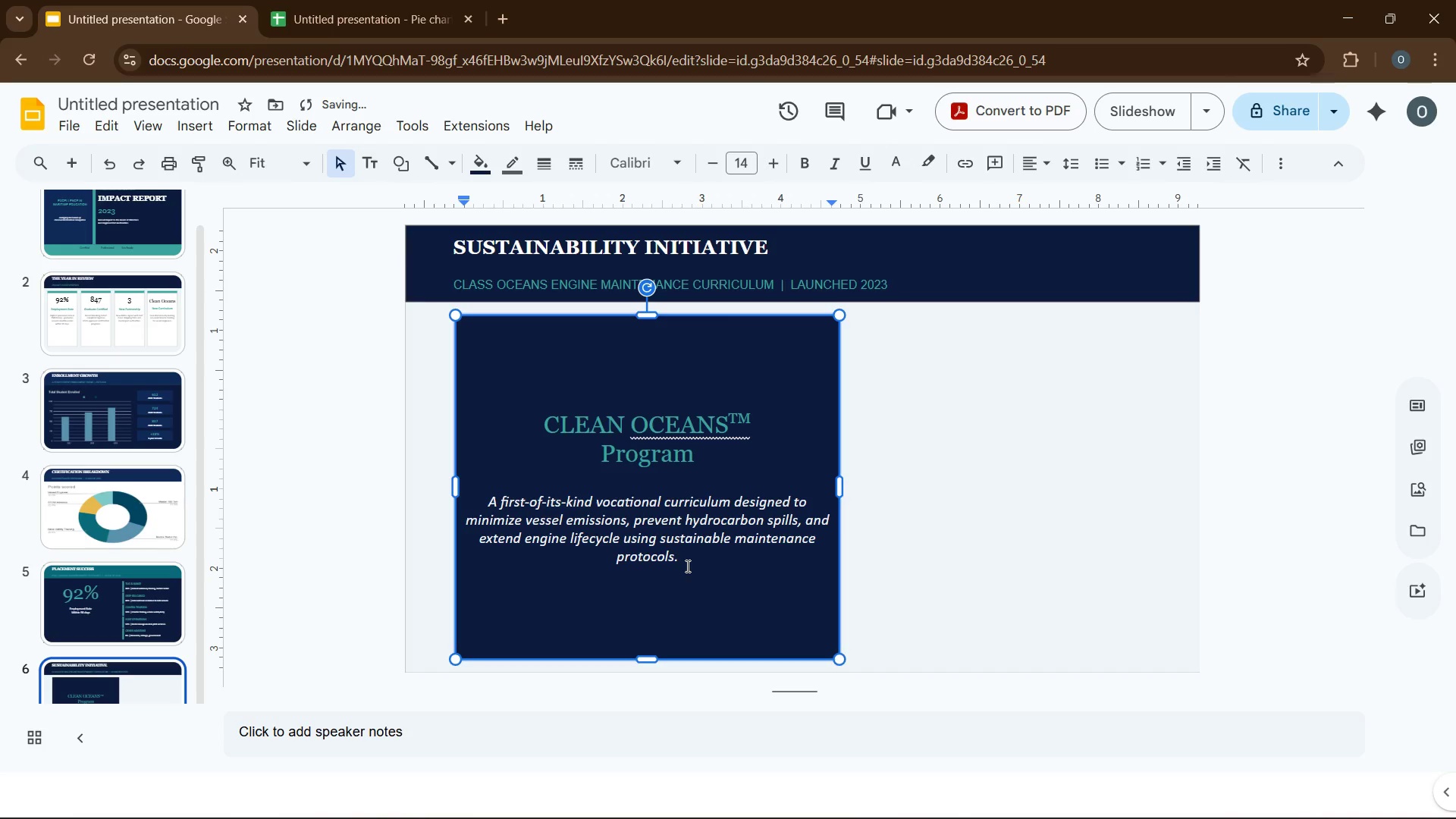 
key(Enter)
 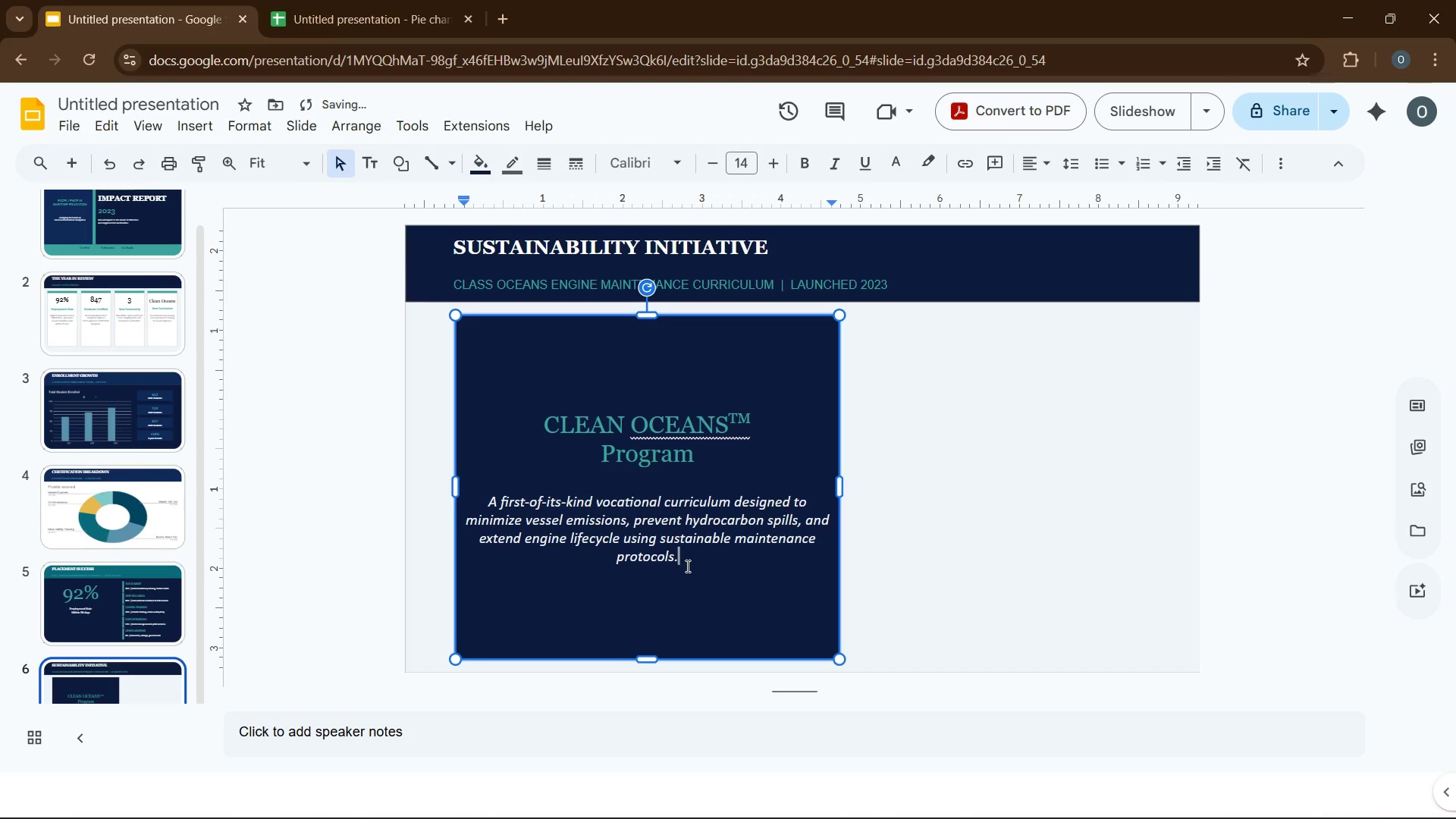 
key(Enter)
 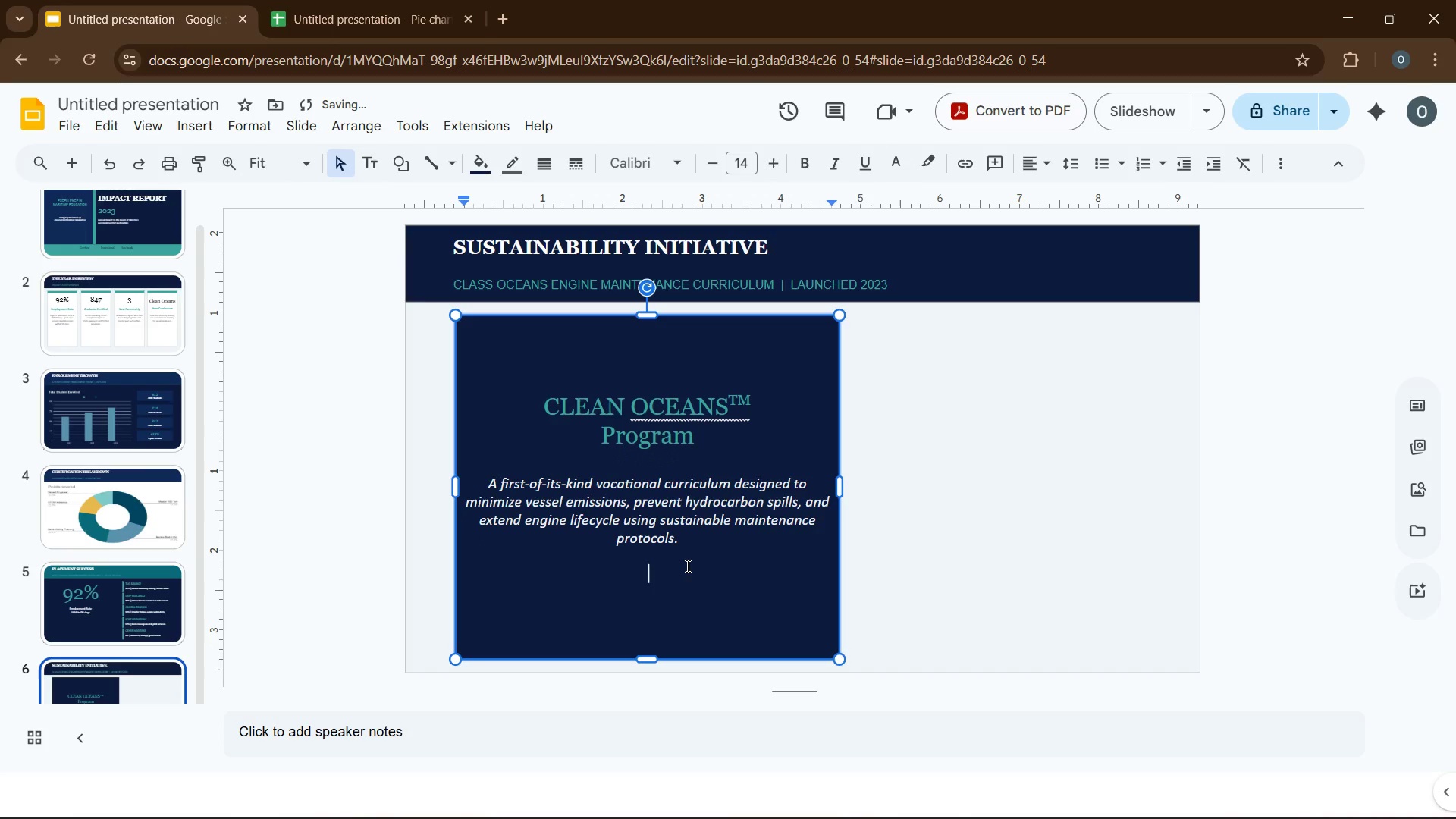 
key(Enter)
 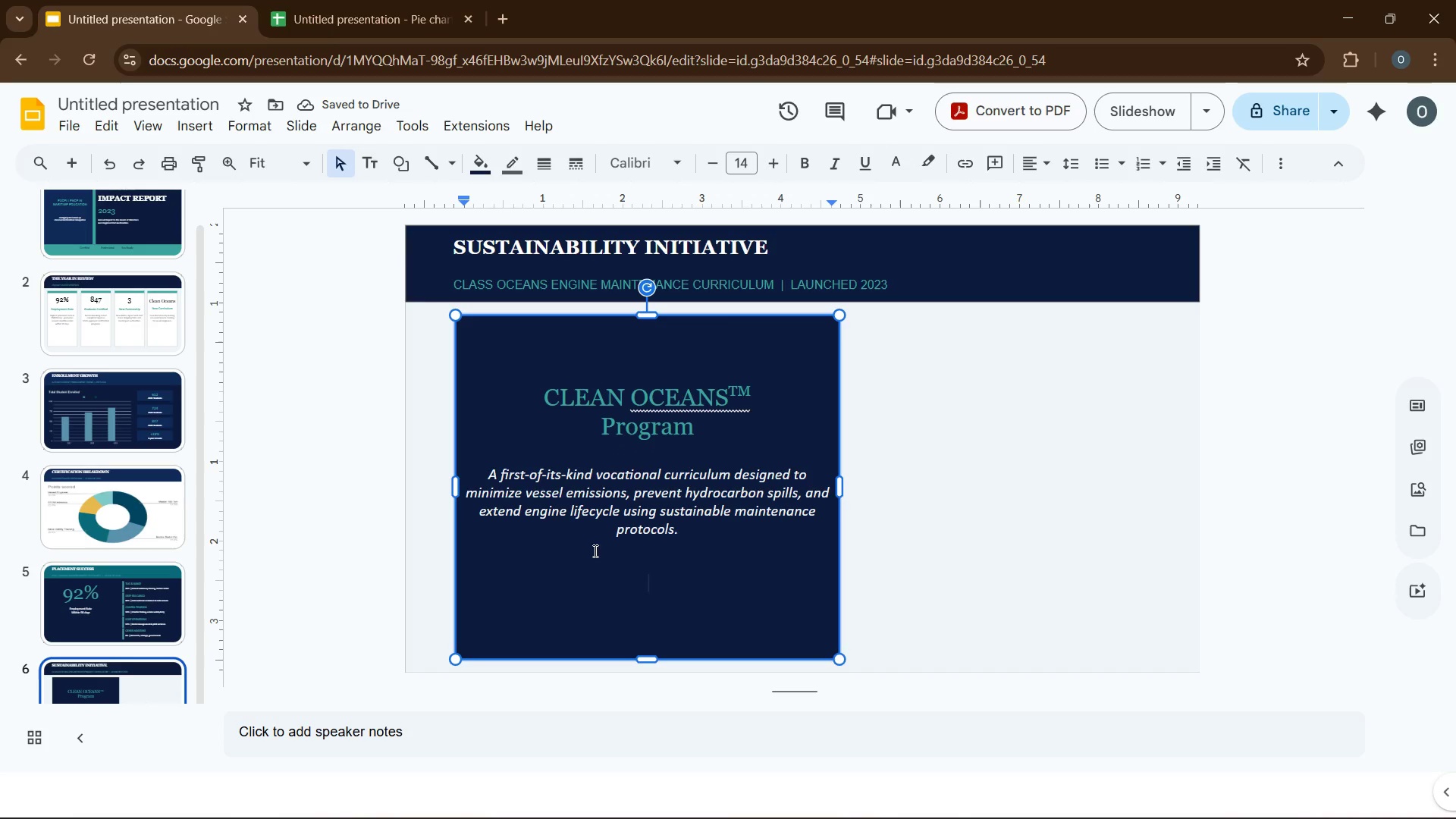 
wait(9.97)
 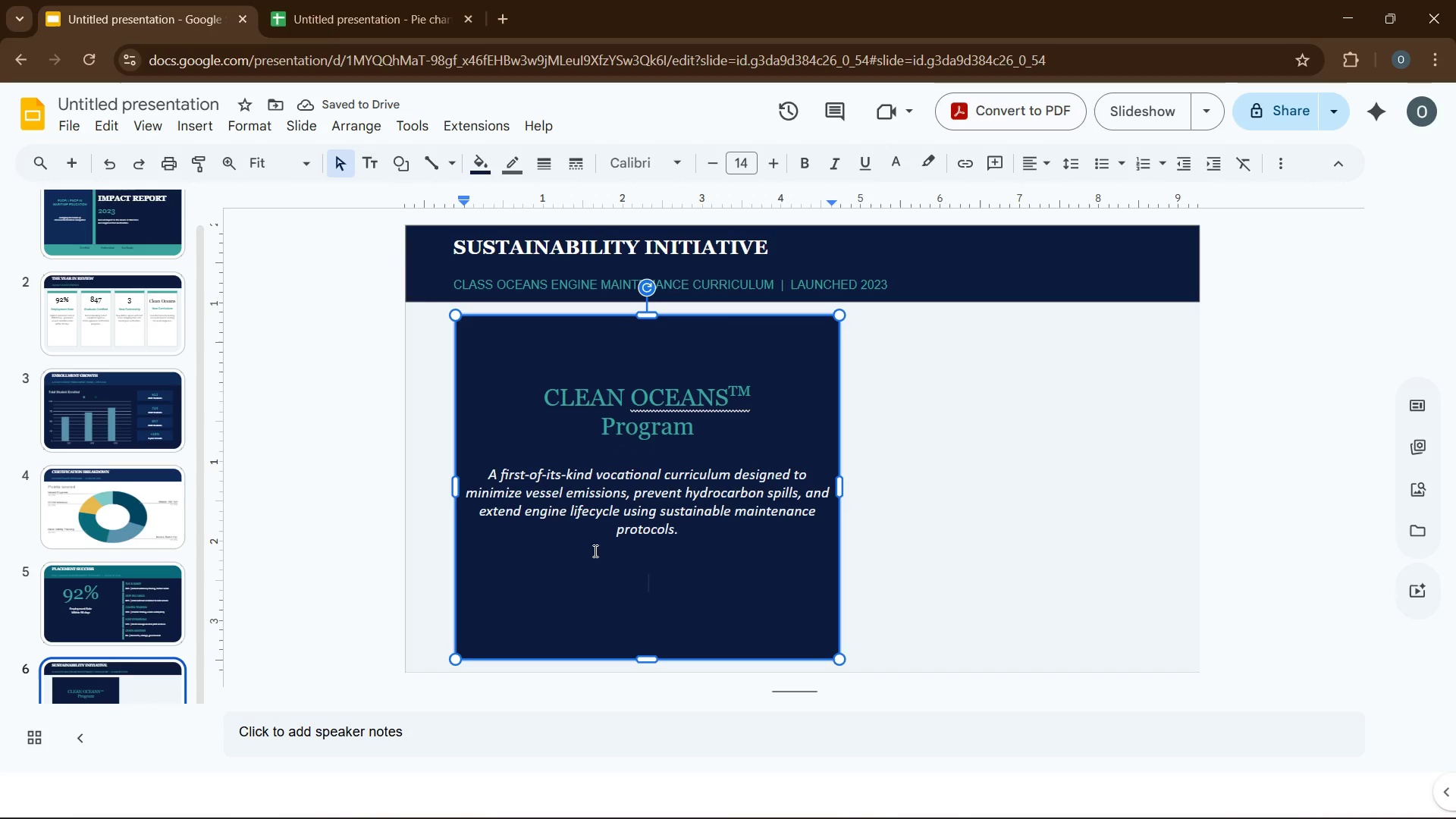 
left_click([98, 607])
 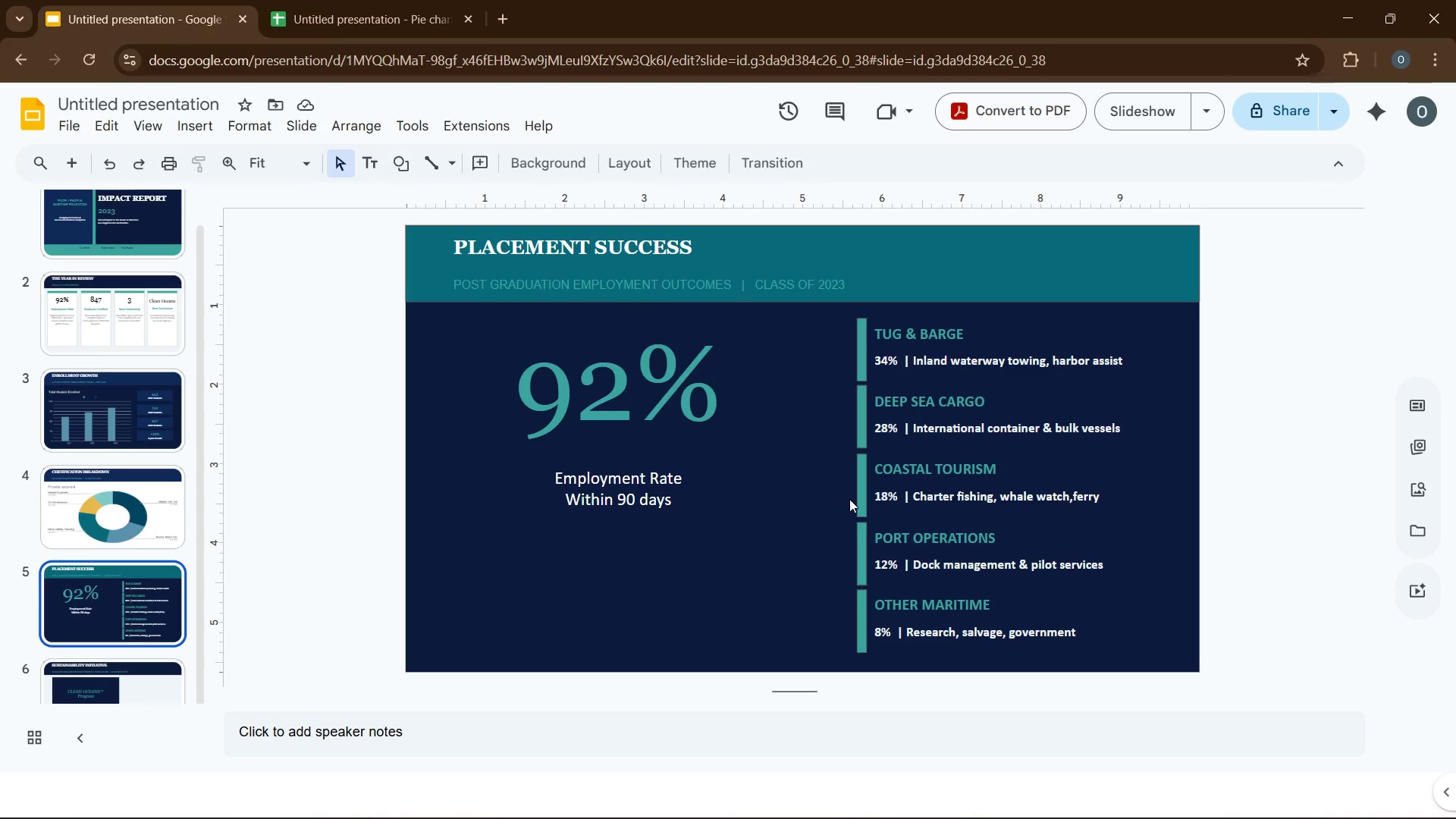 
left_click([859, 497])
 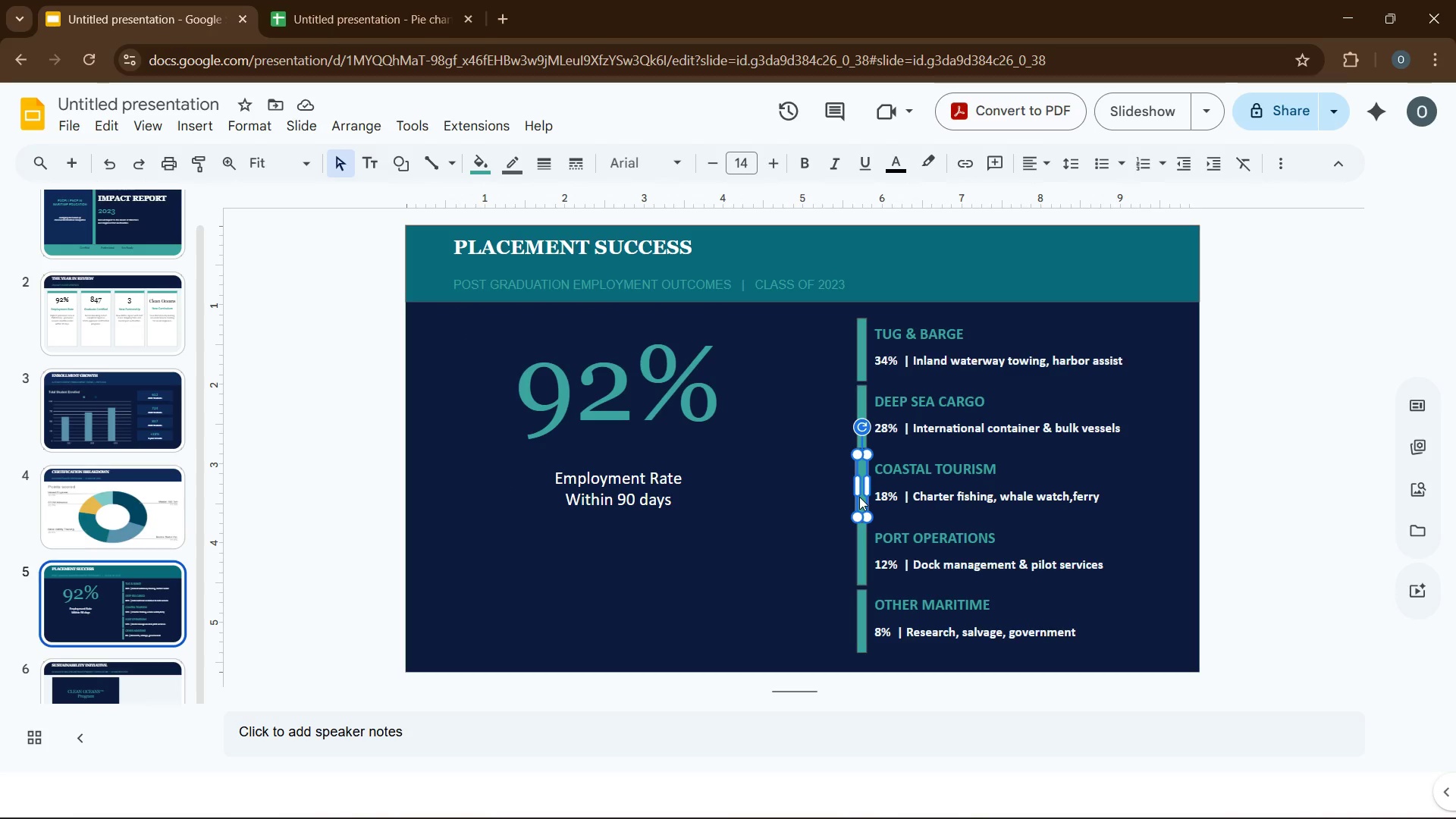 
key(Control+C)
 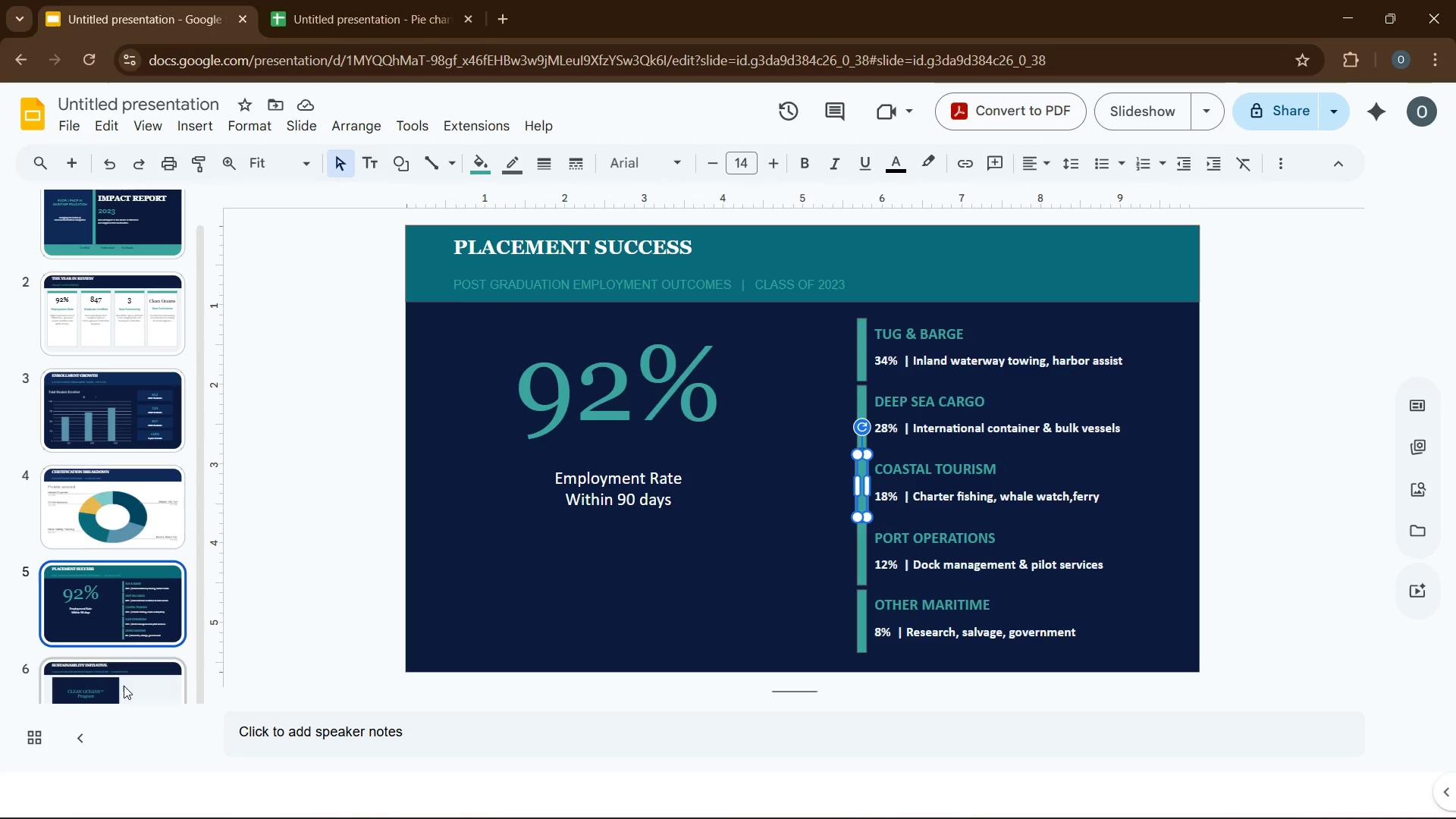 
left_click([124, 686])
 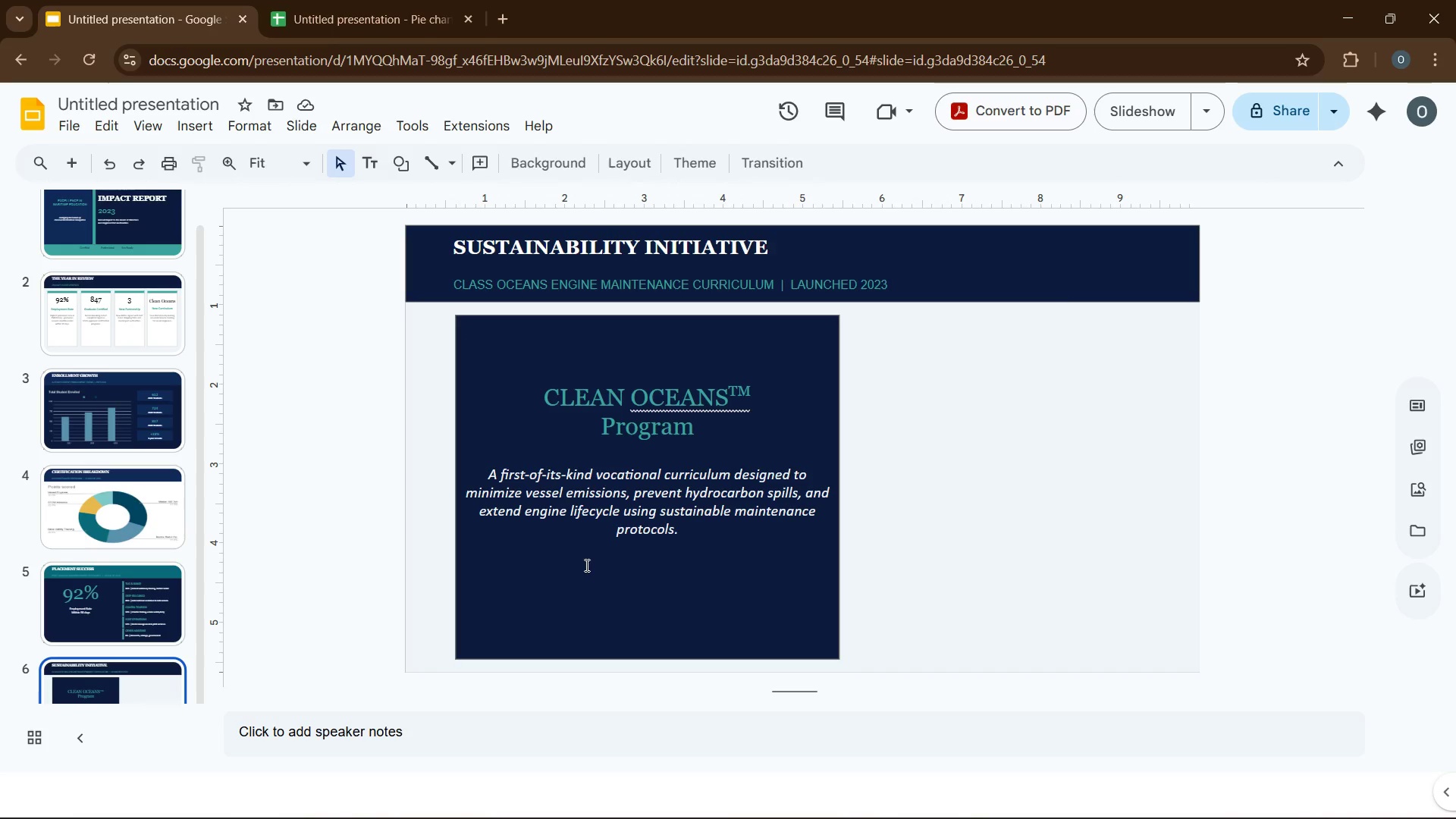 
left_click([584, 567])
 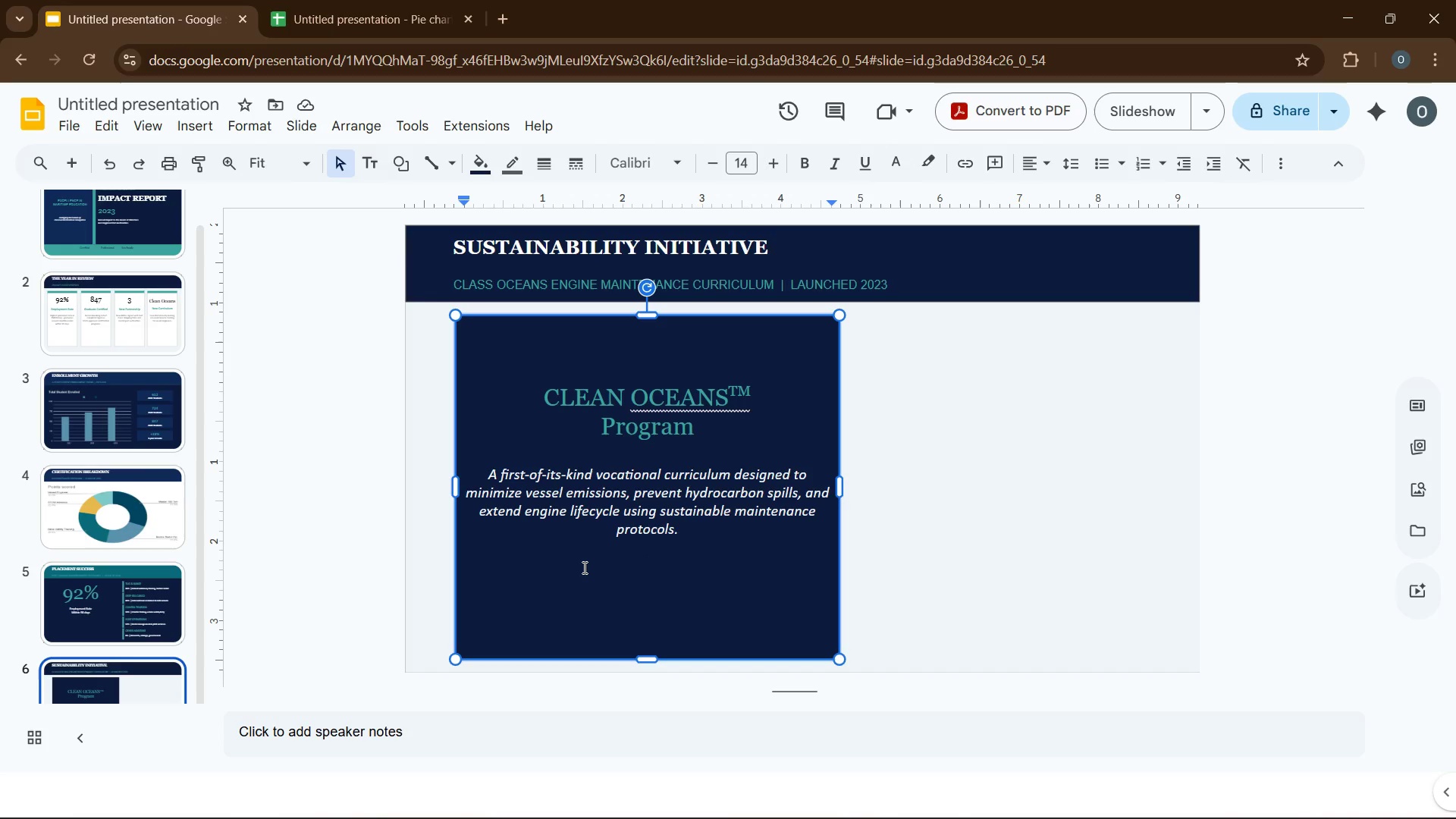 
key(Control+V)
 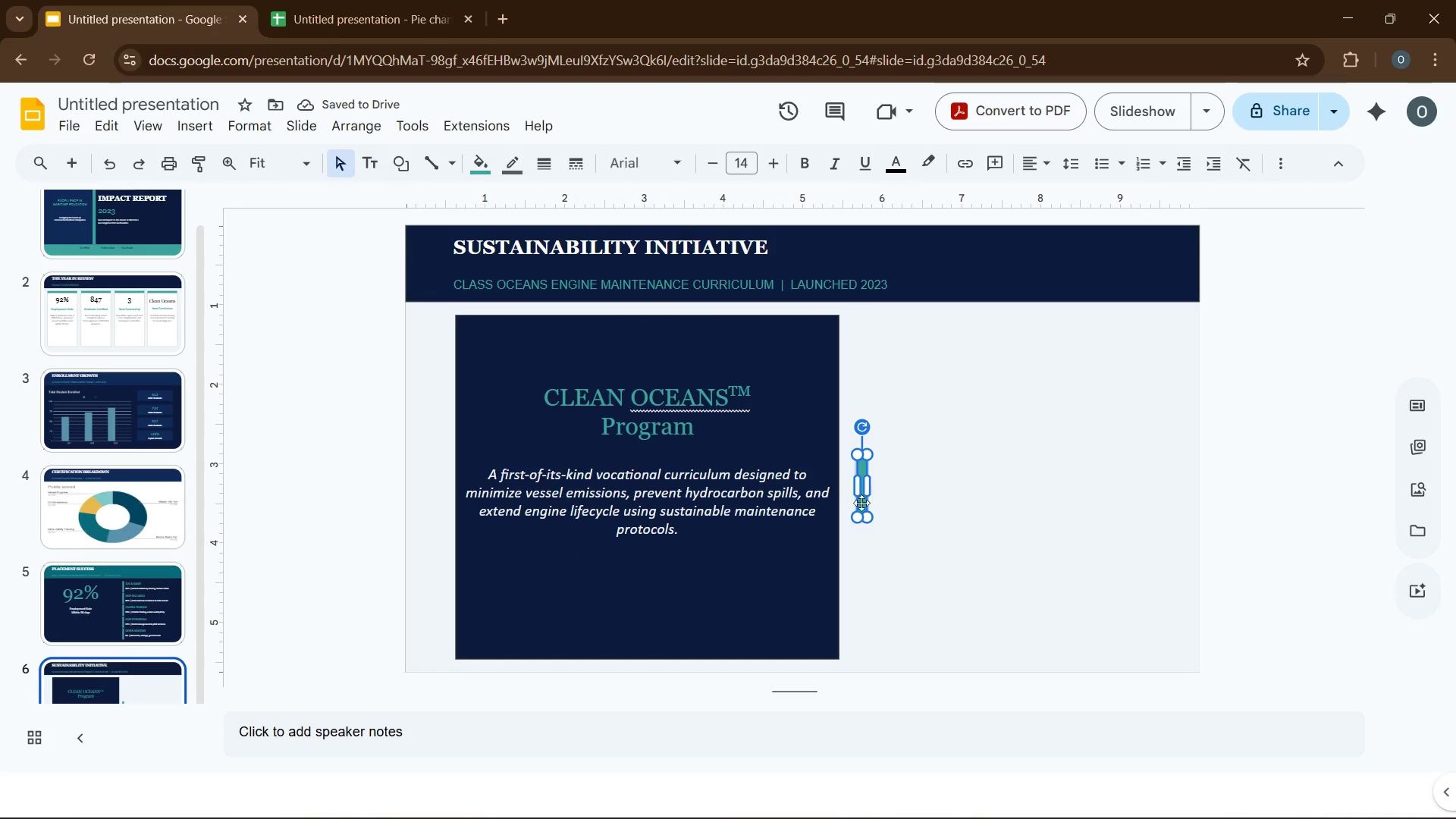 
left_click_drag(start_coordinate=[861, 507], to_coordinate=[497, 594])
 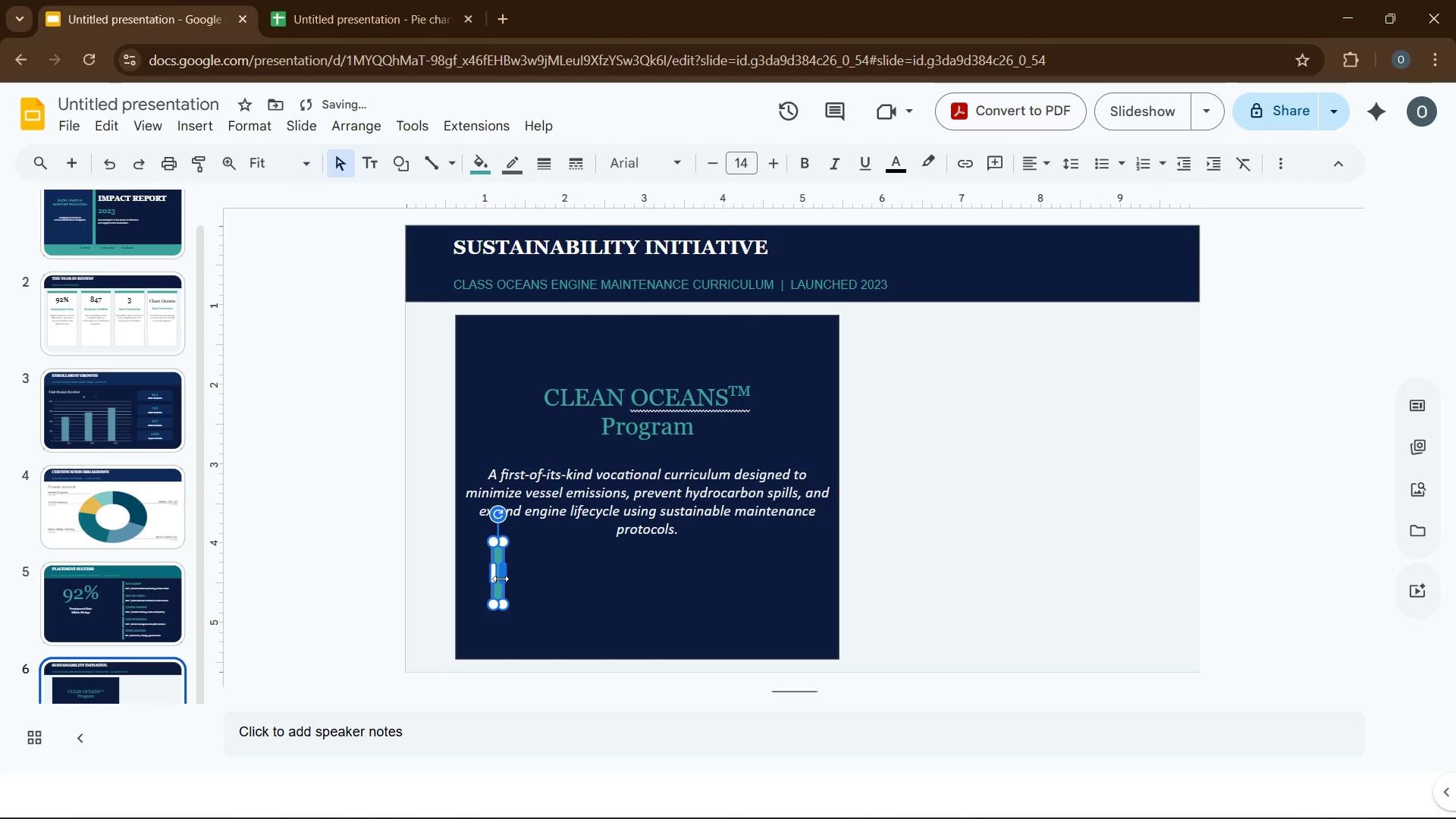 
left_click_drag(start_coordinate=[500, 576], to_coordinate=[510, 576])
 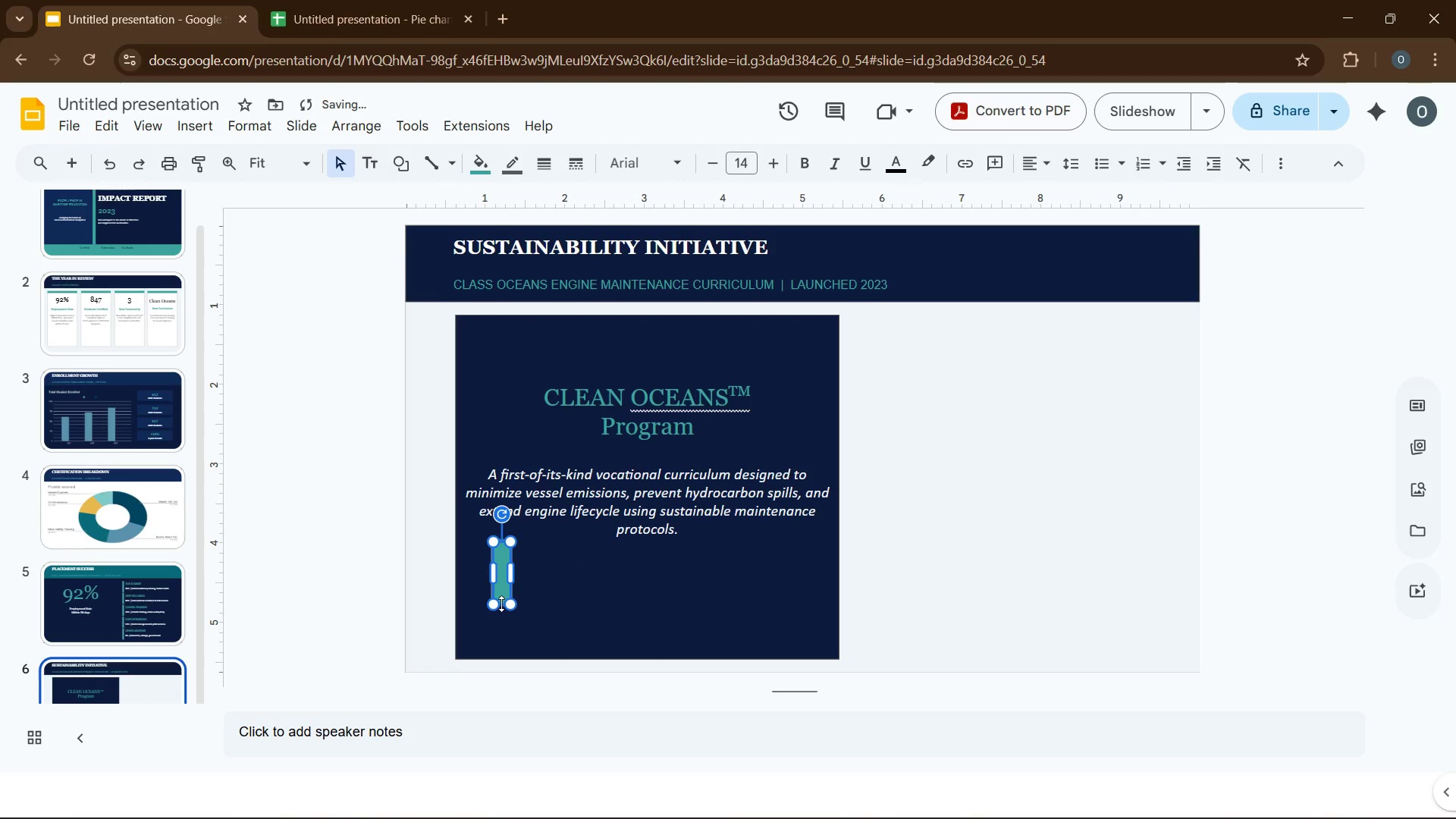 
left_click_drag(start_coordinate=[501, 604], to_coordinate=[504, 581])
 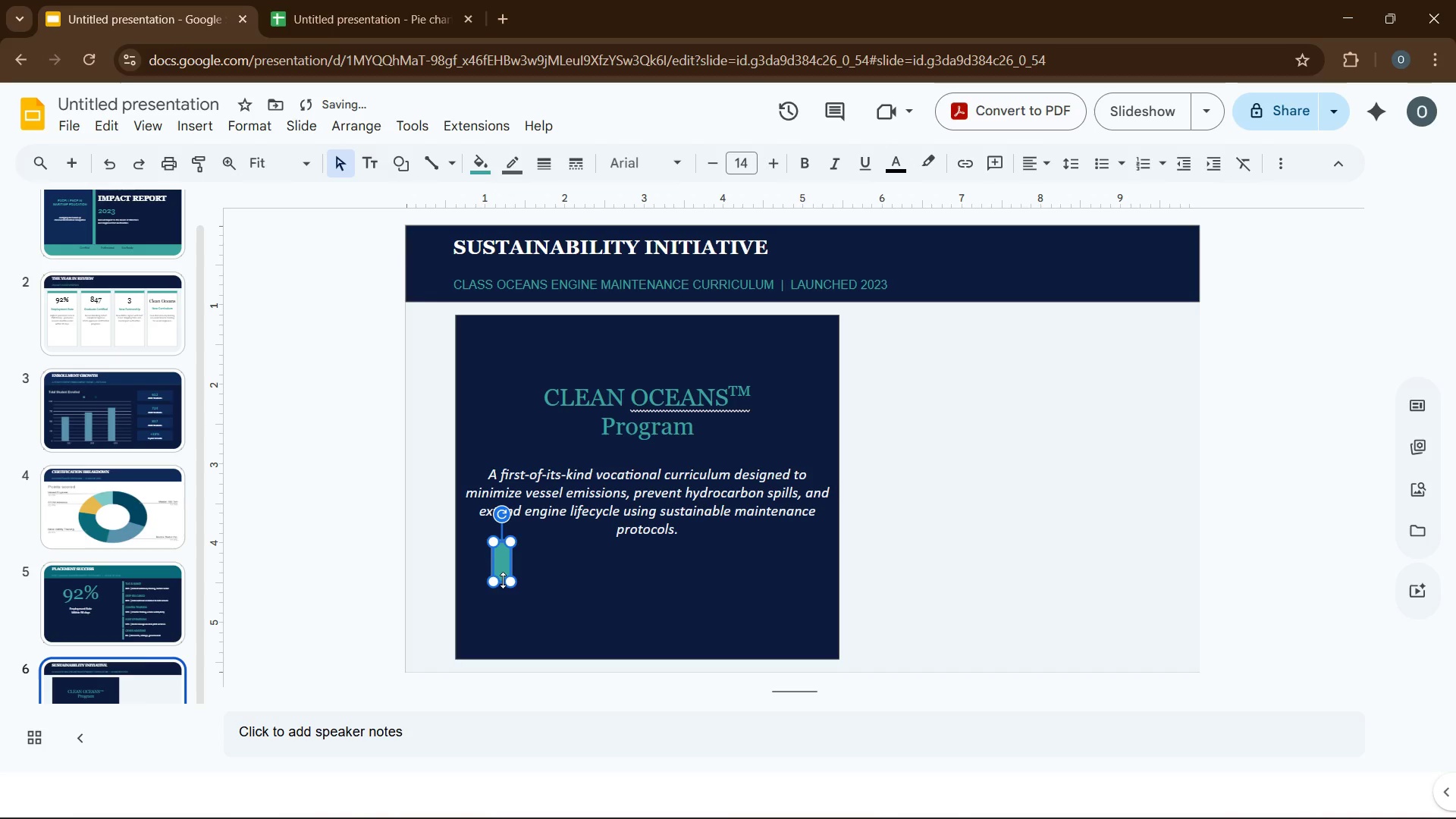 
left_click_drag(start_coordinate=[503, 580], to_coordinate=[502, 571])
 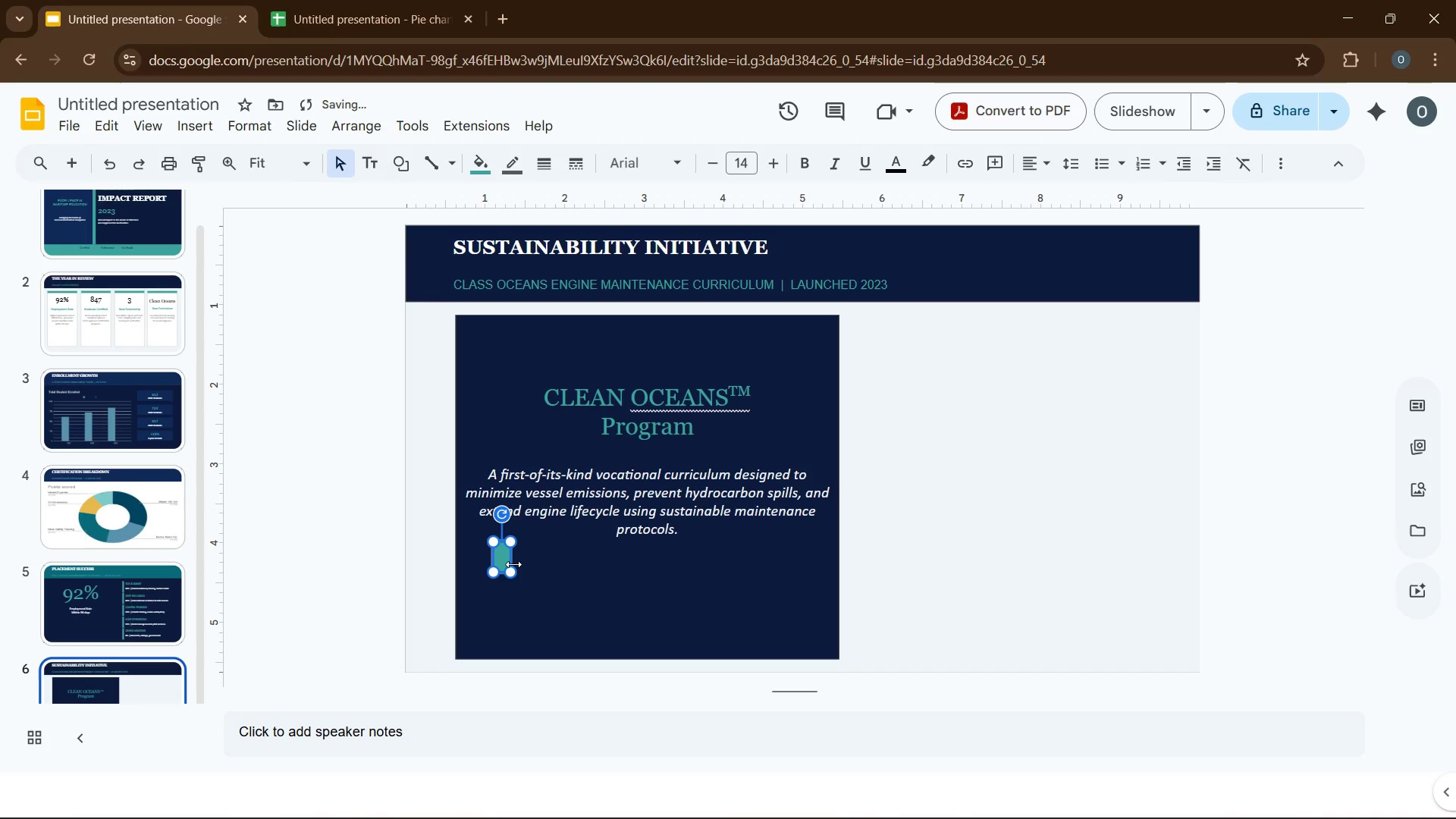 
left_click_drag(start_coordinate=[513, 564], to_coordinate=[496, 561])
 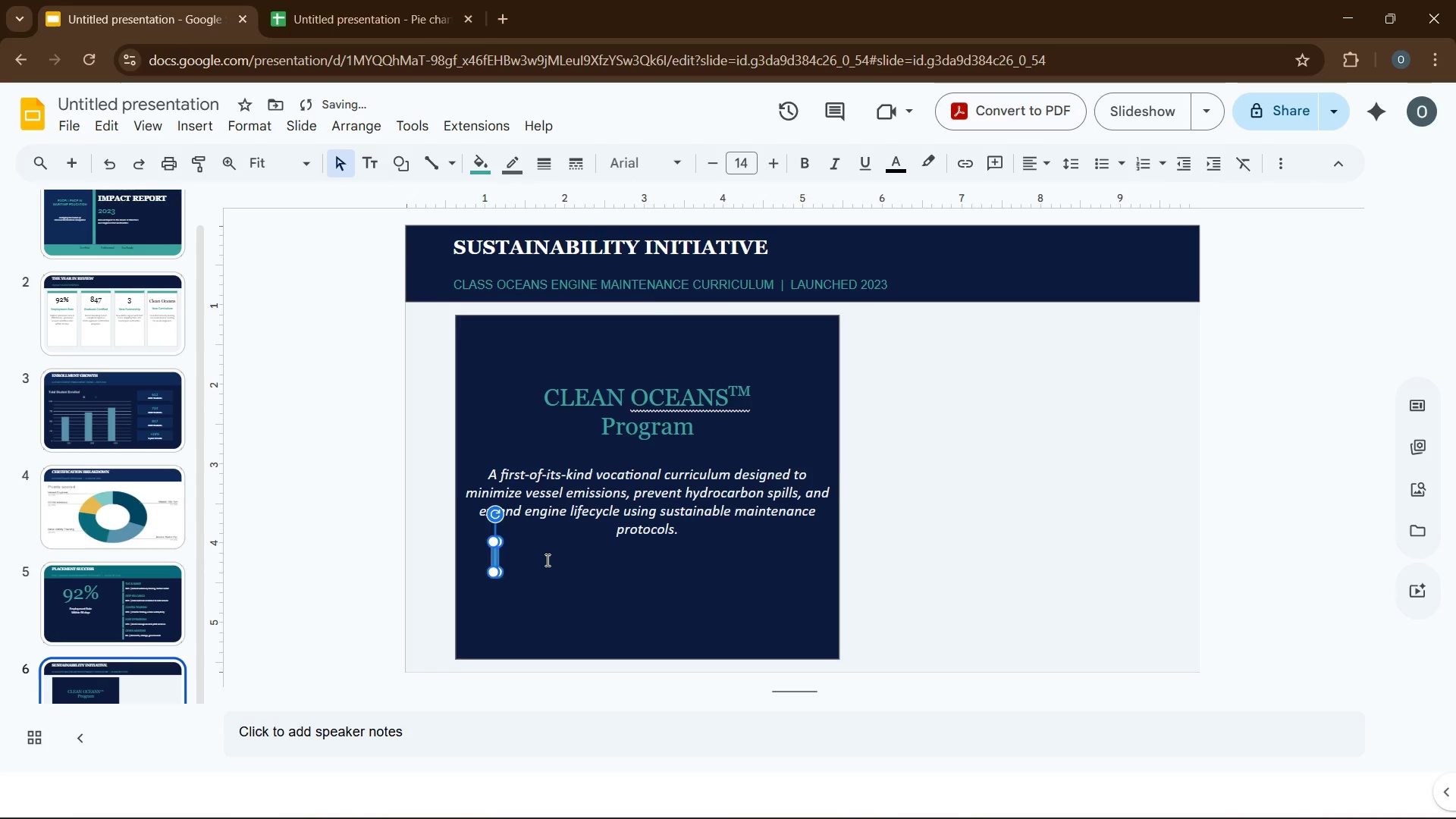 
left_click([546, 560])
 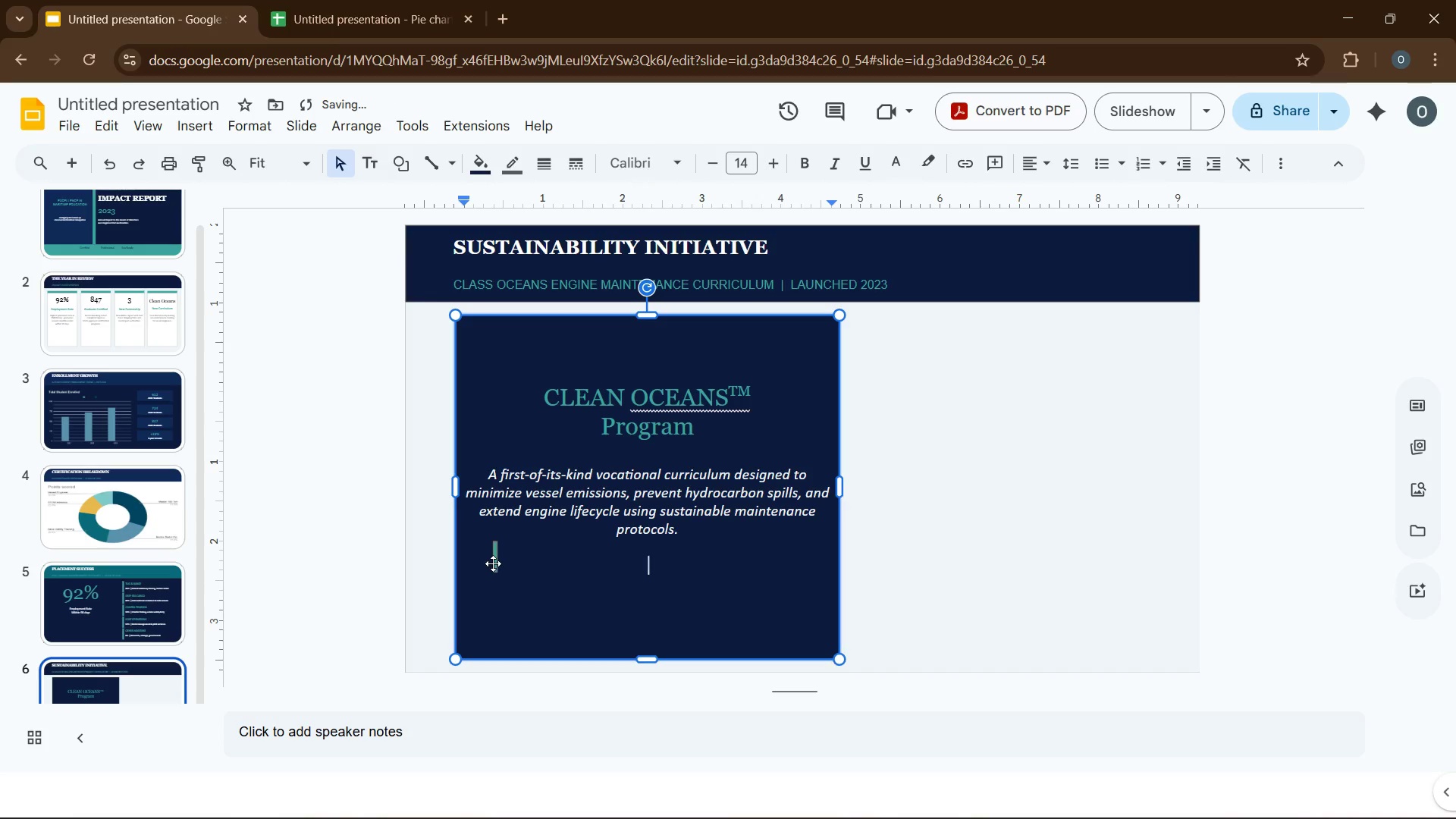 
key(Control+Z)
 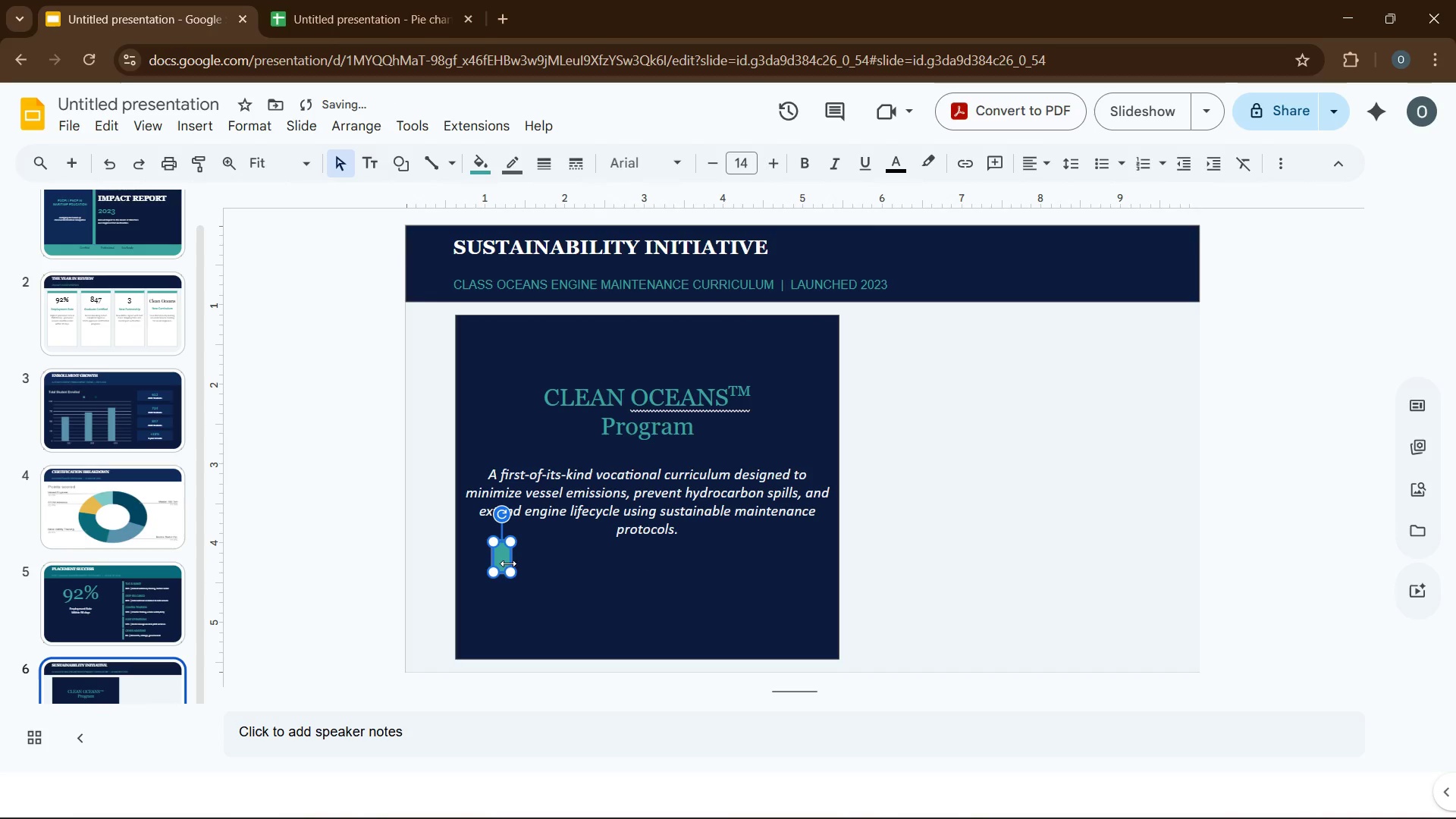 
left_click_drag(start_coordinate=[510, 563], to_coordinate=[499, 560])
 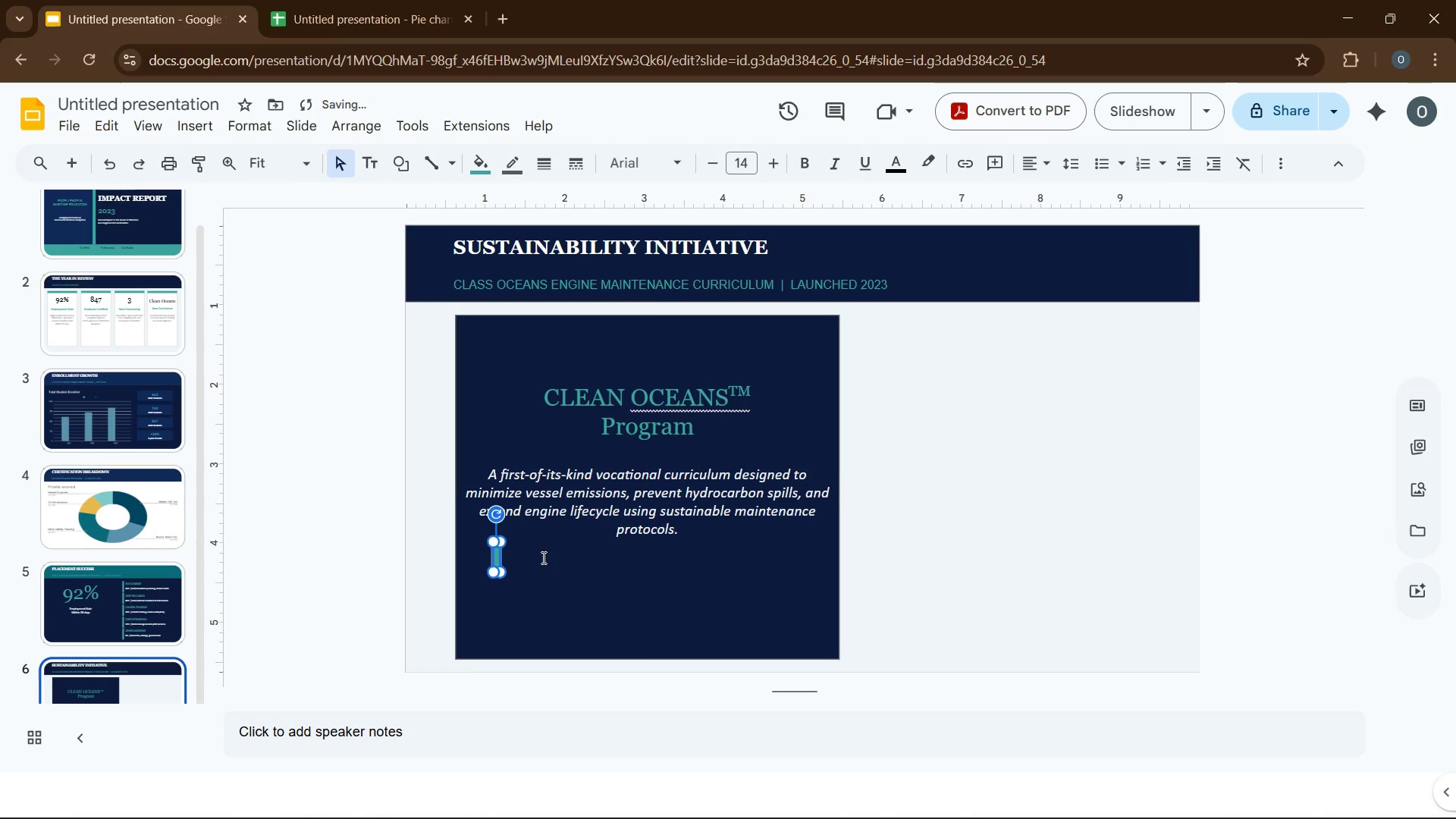 
left_click([542, 557])
 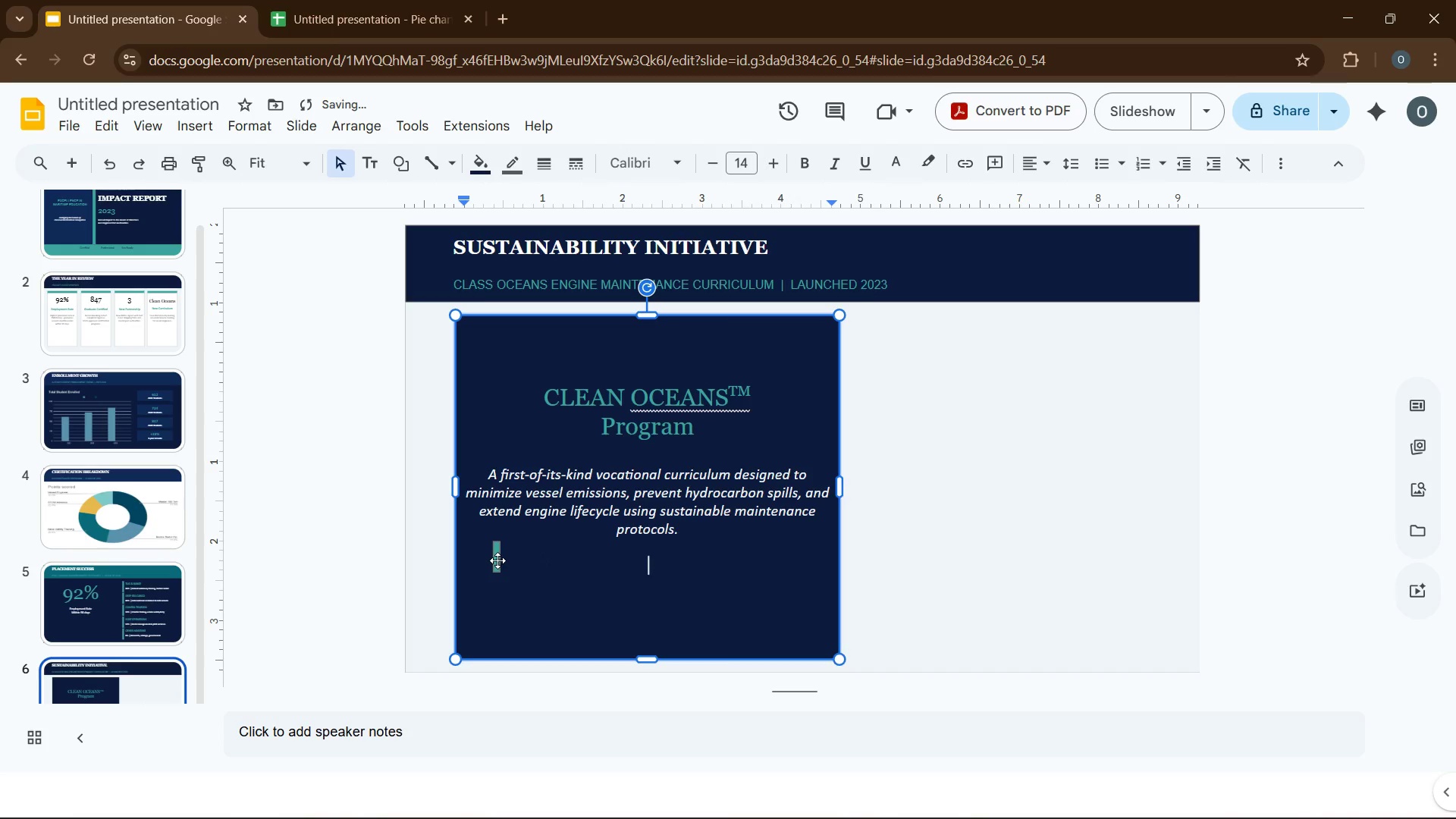 
left_click_drag(start_coordinate=[497, 560], to_coordinate=[479, 560])
 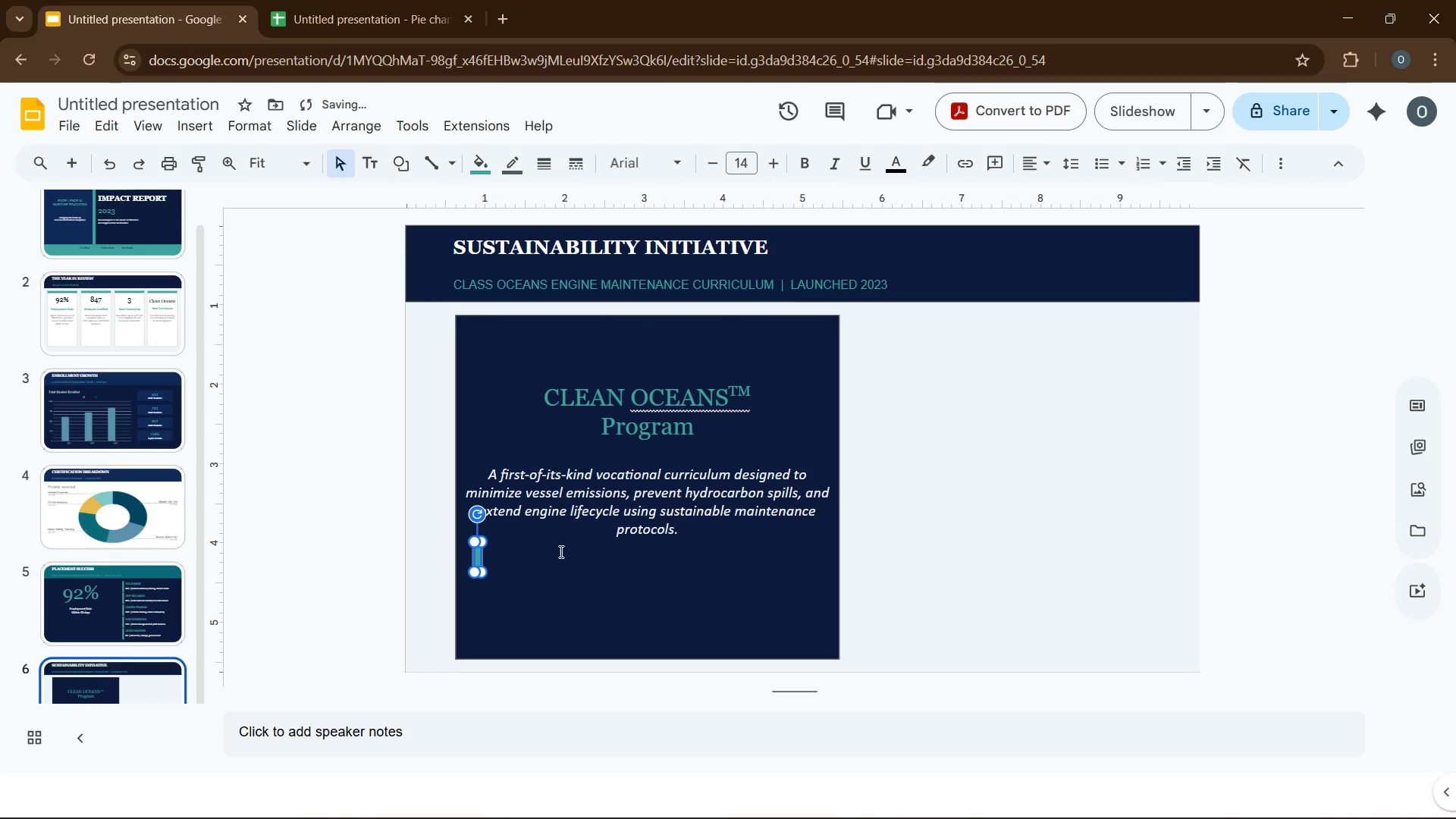 
left_click([546, 564])
 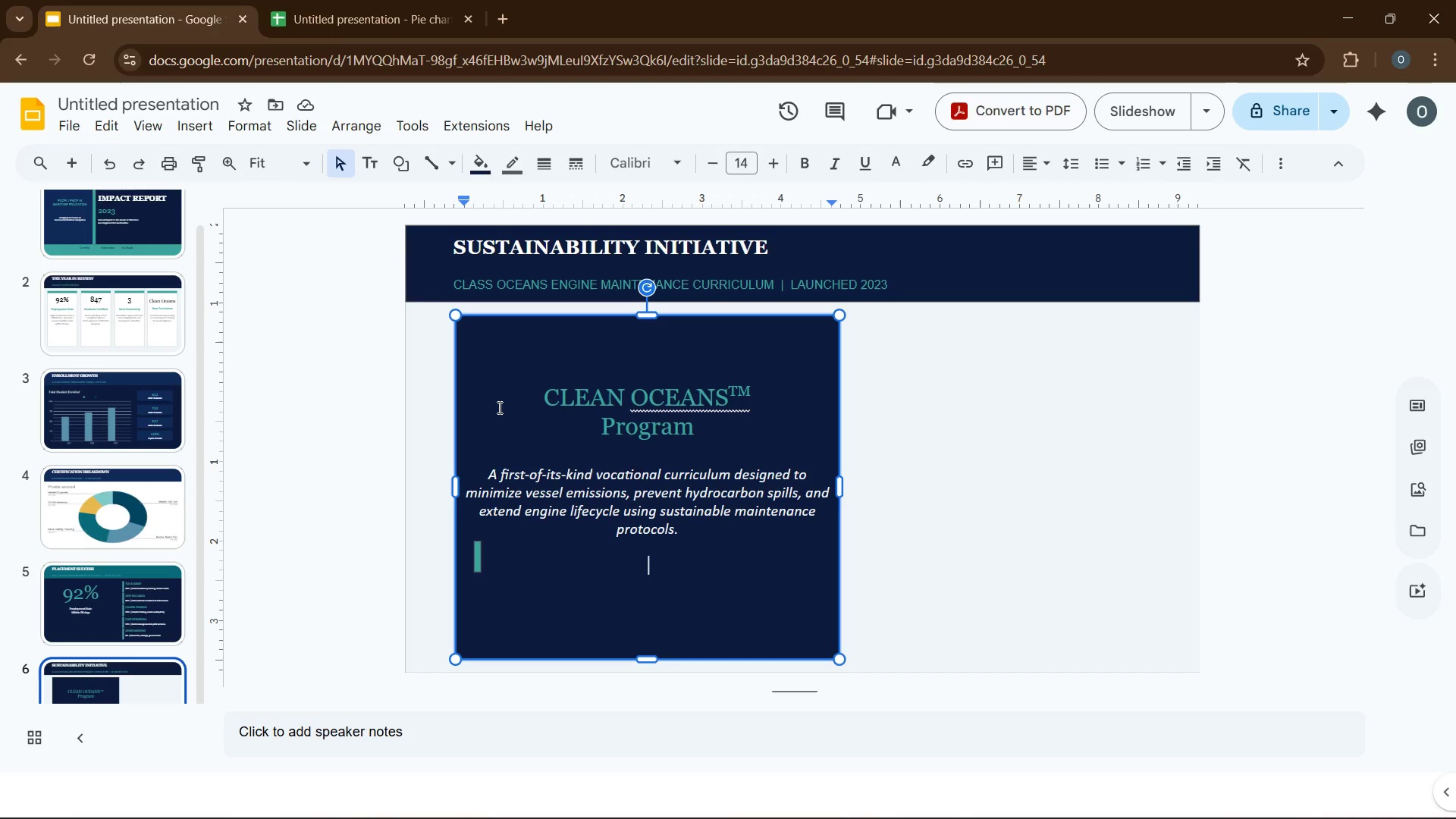 
wait(12.36)
 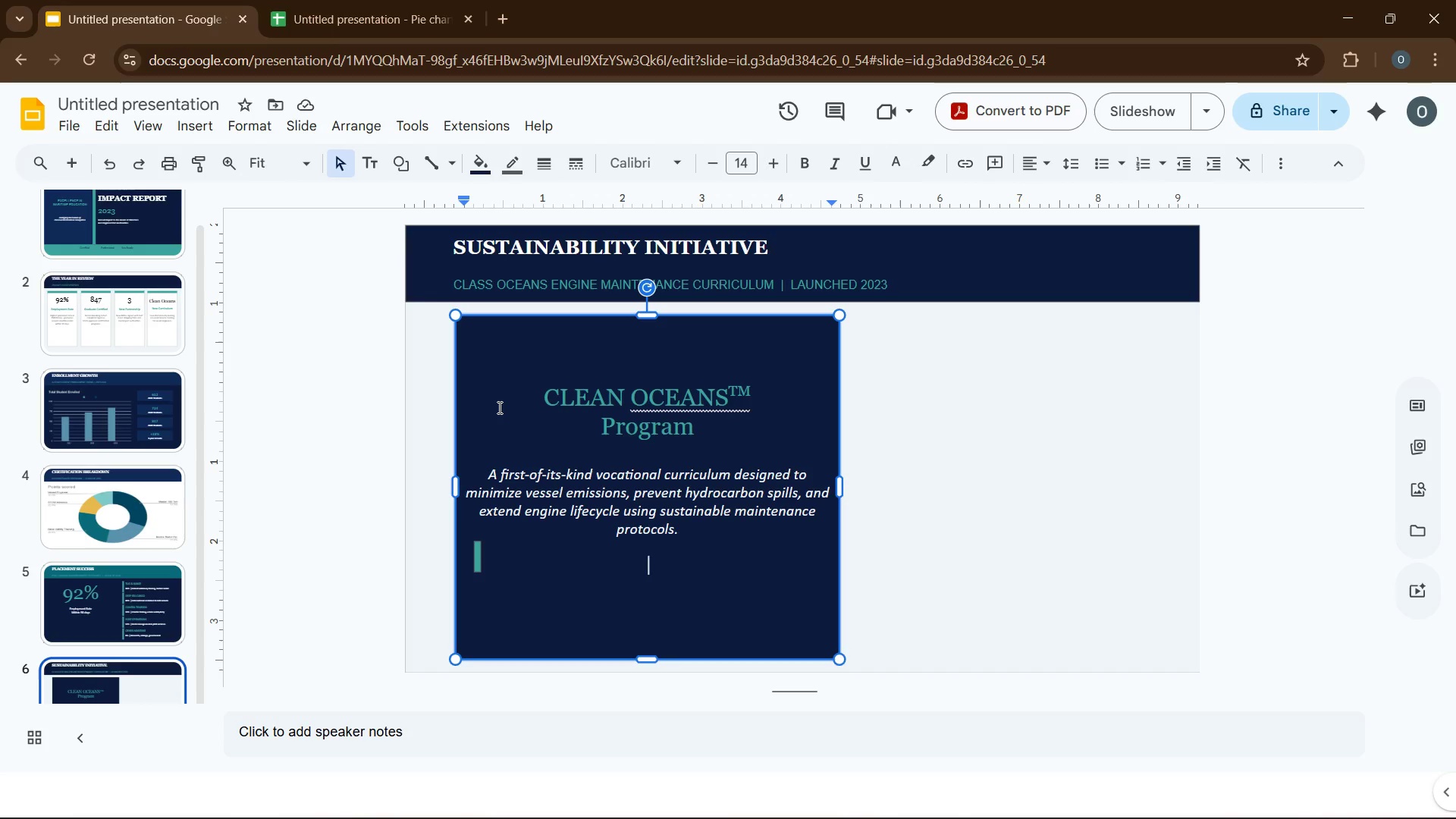 
key(Enter)
 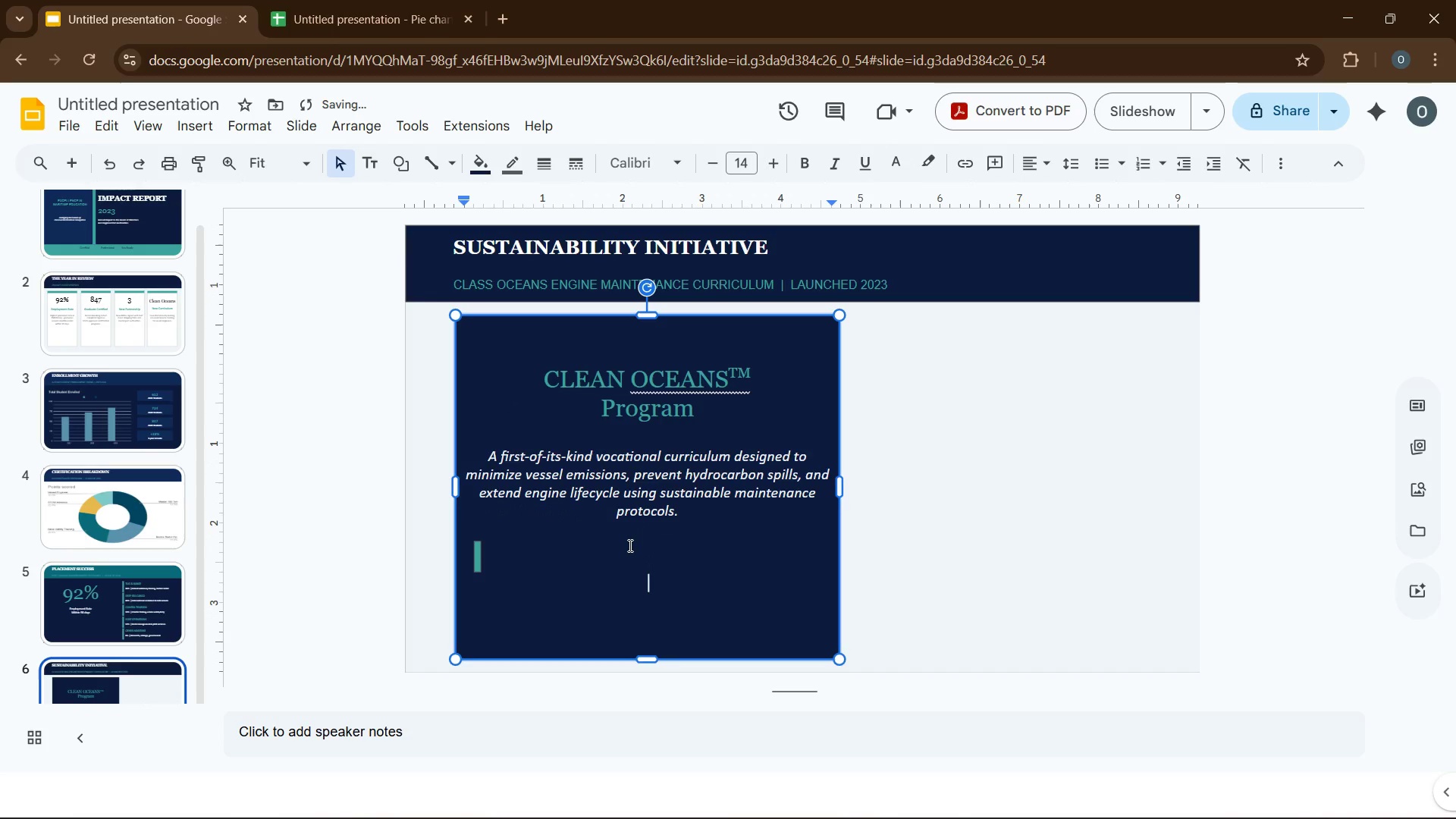 
key(Enter)
 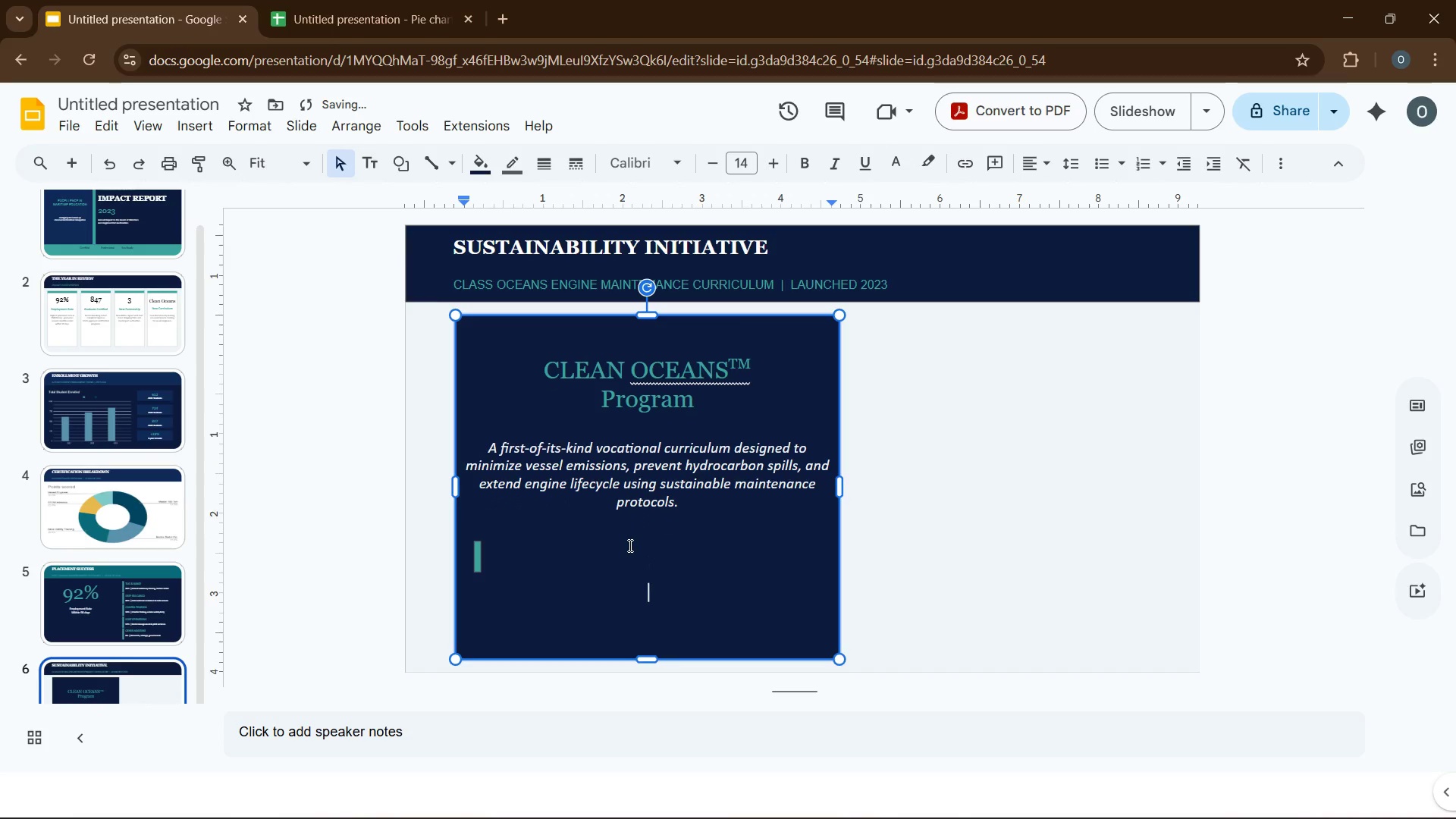 
key(Enter)
 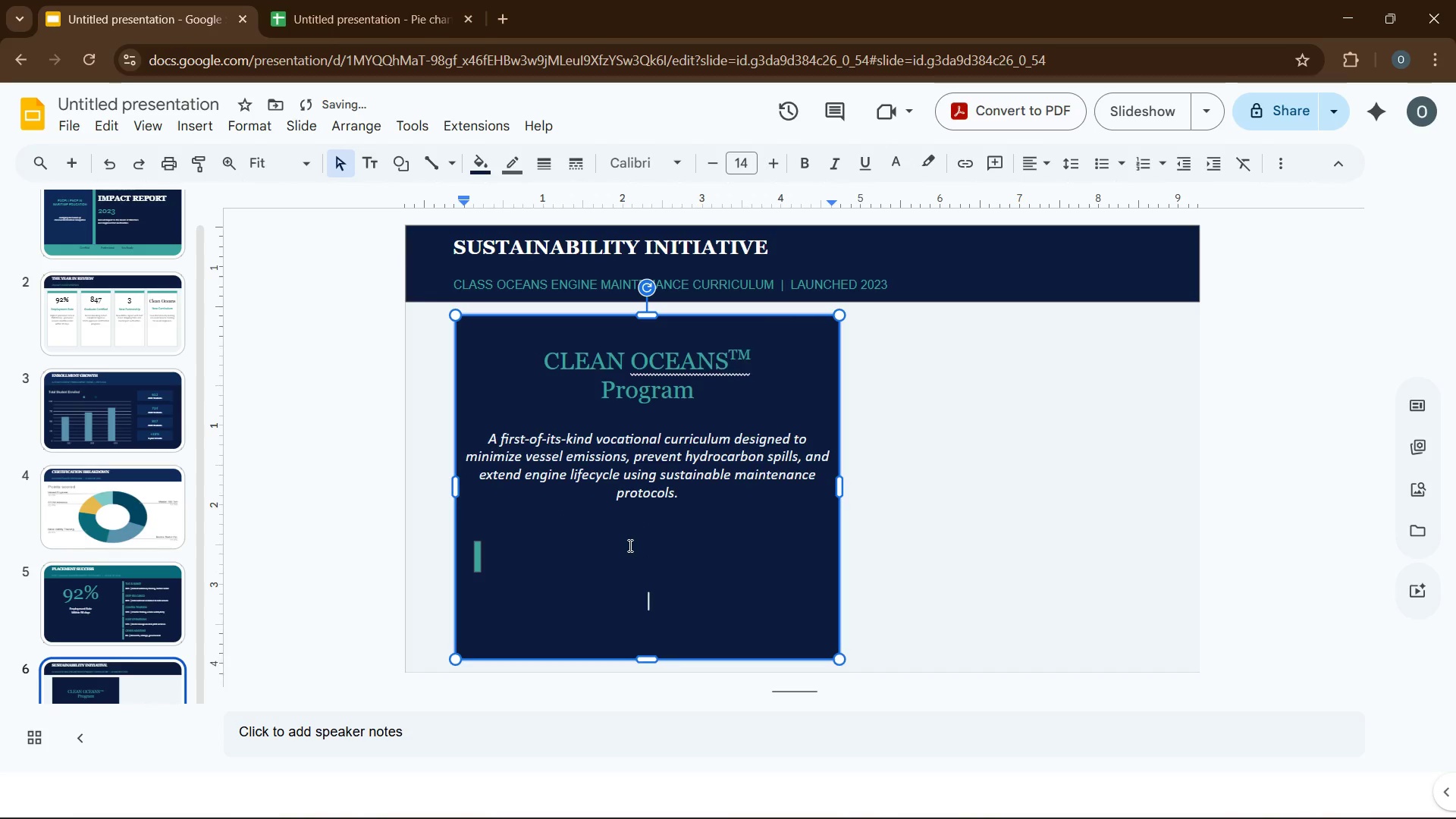 
key(Enter)
 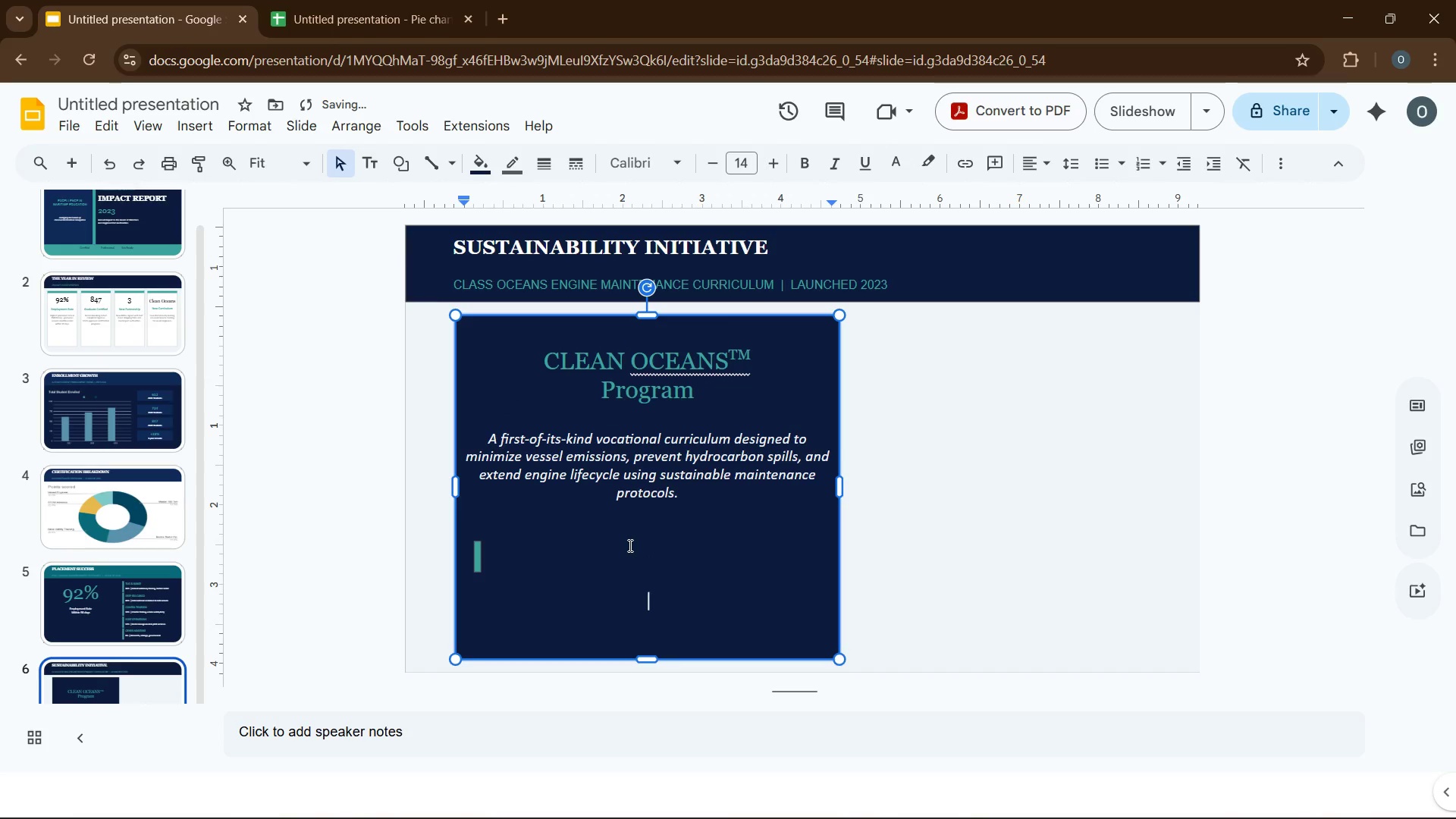 
key(Enter)
 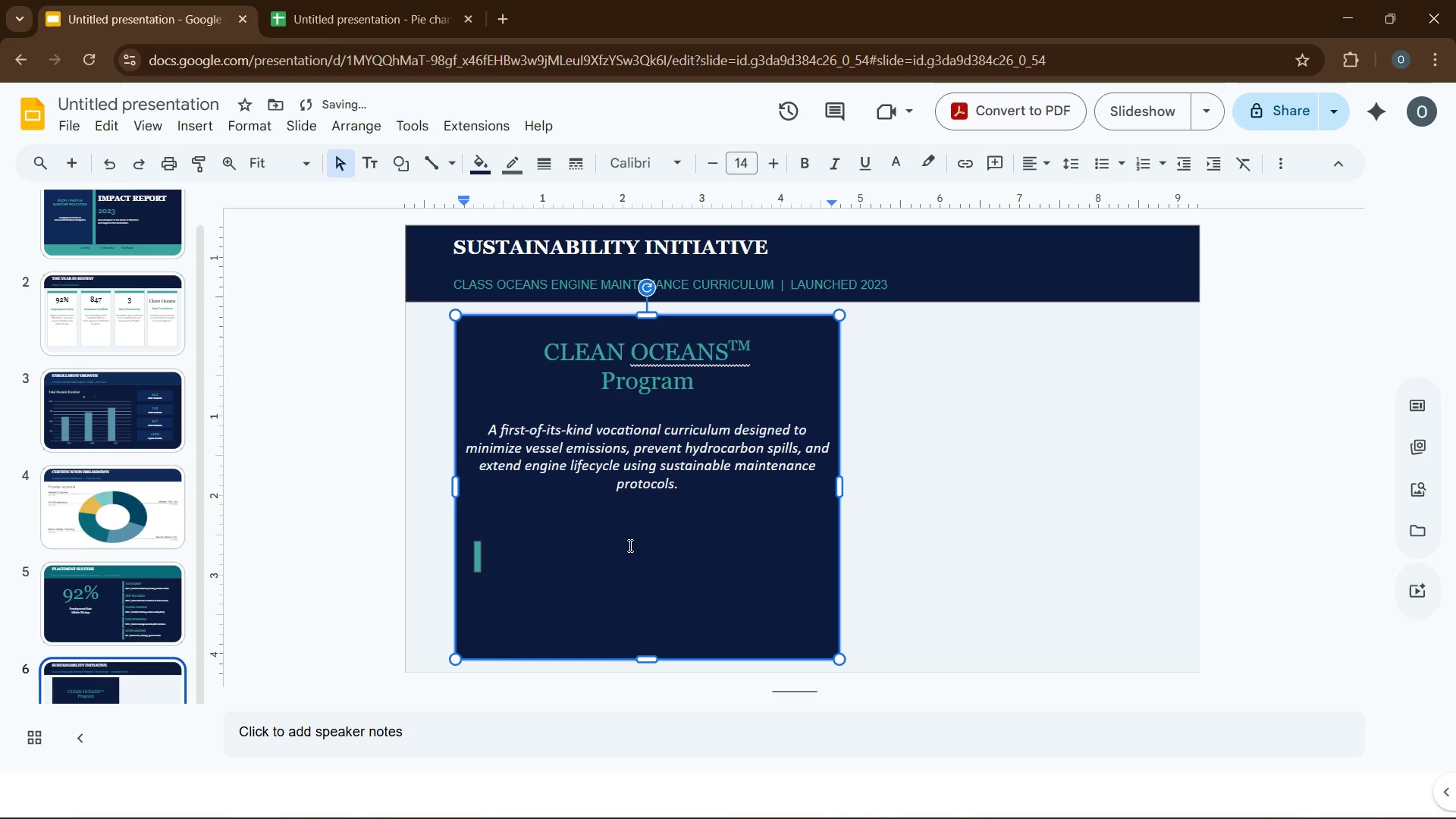 
key(Enter)
 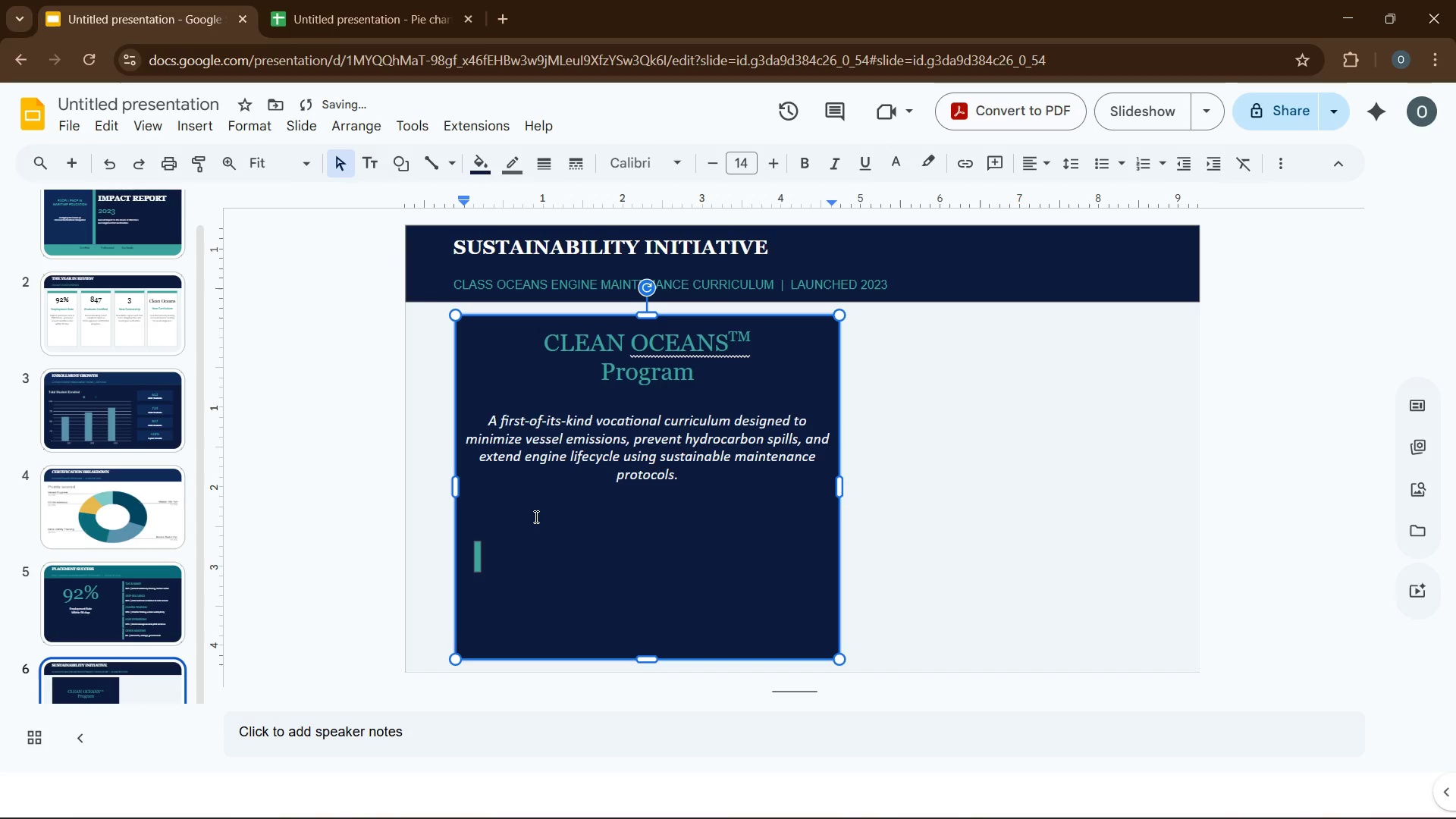 
left_click([524, 518])
 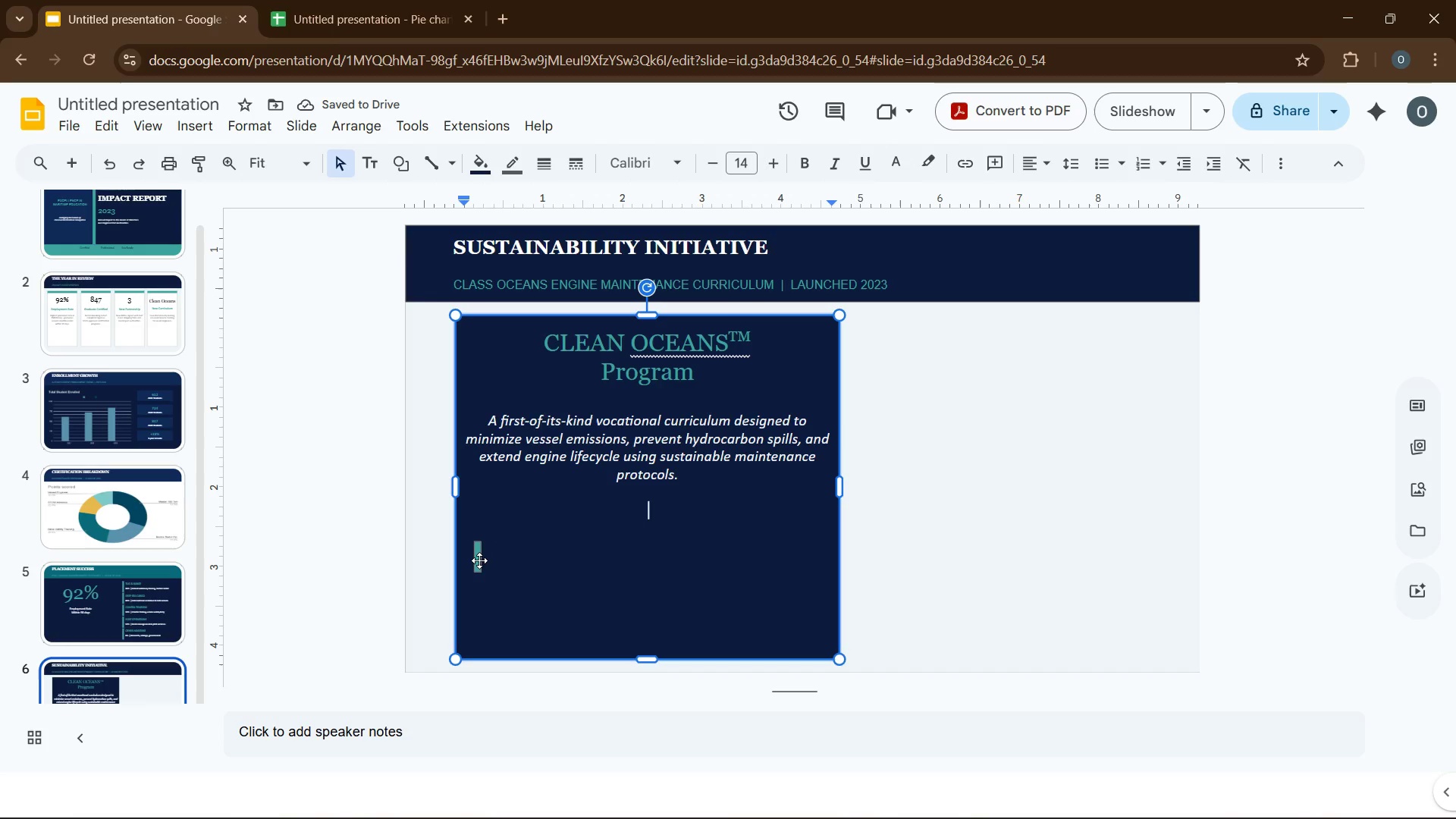 
left_click_drag(start_coordinate=[479, 560], to_coordinate=[482, 532])
 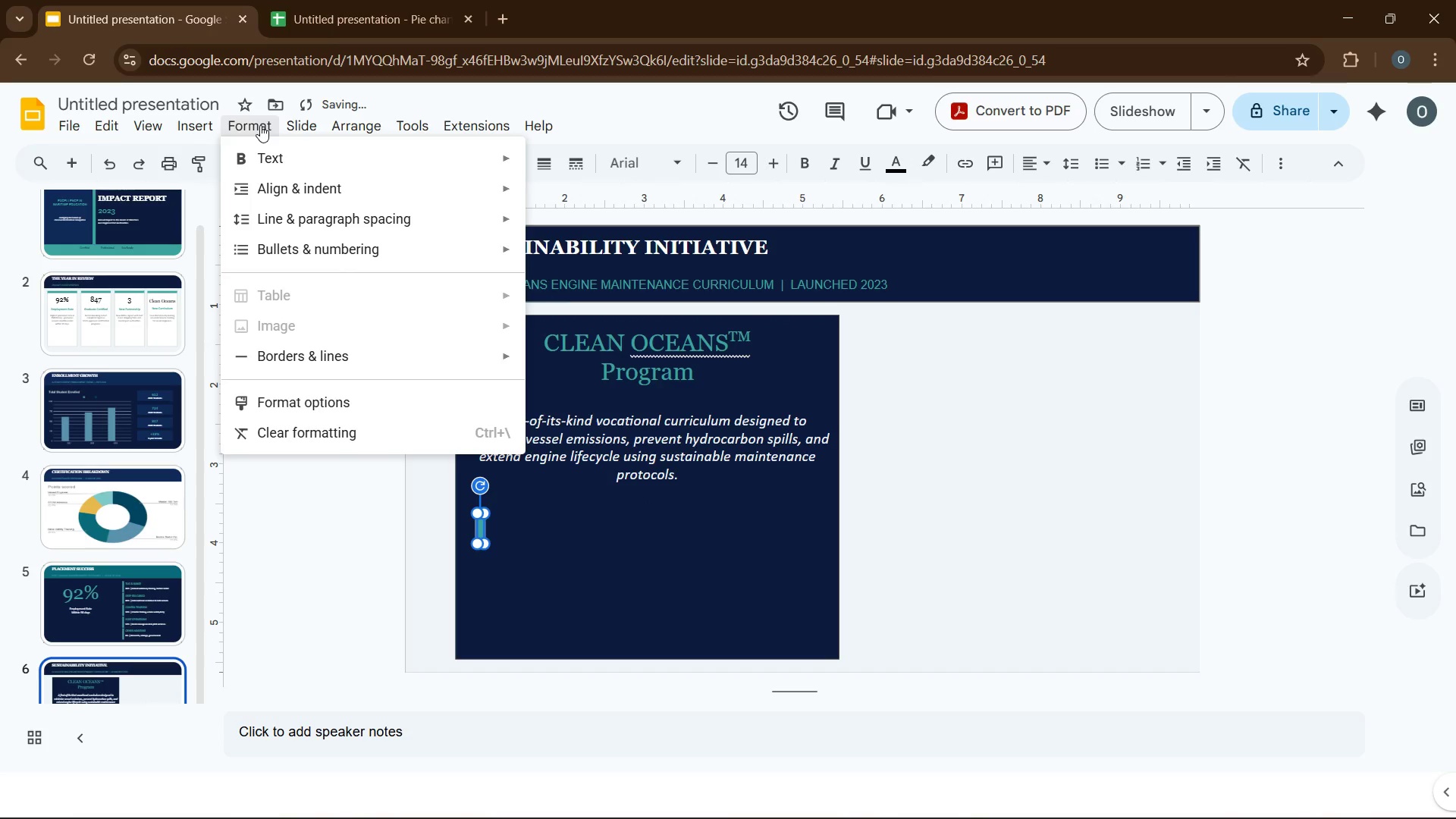 
left_click([260, 125])
 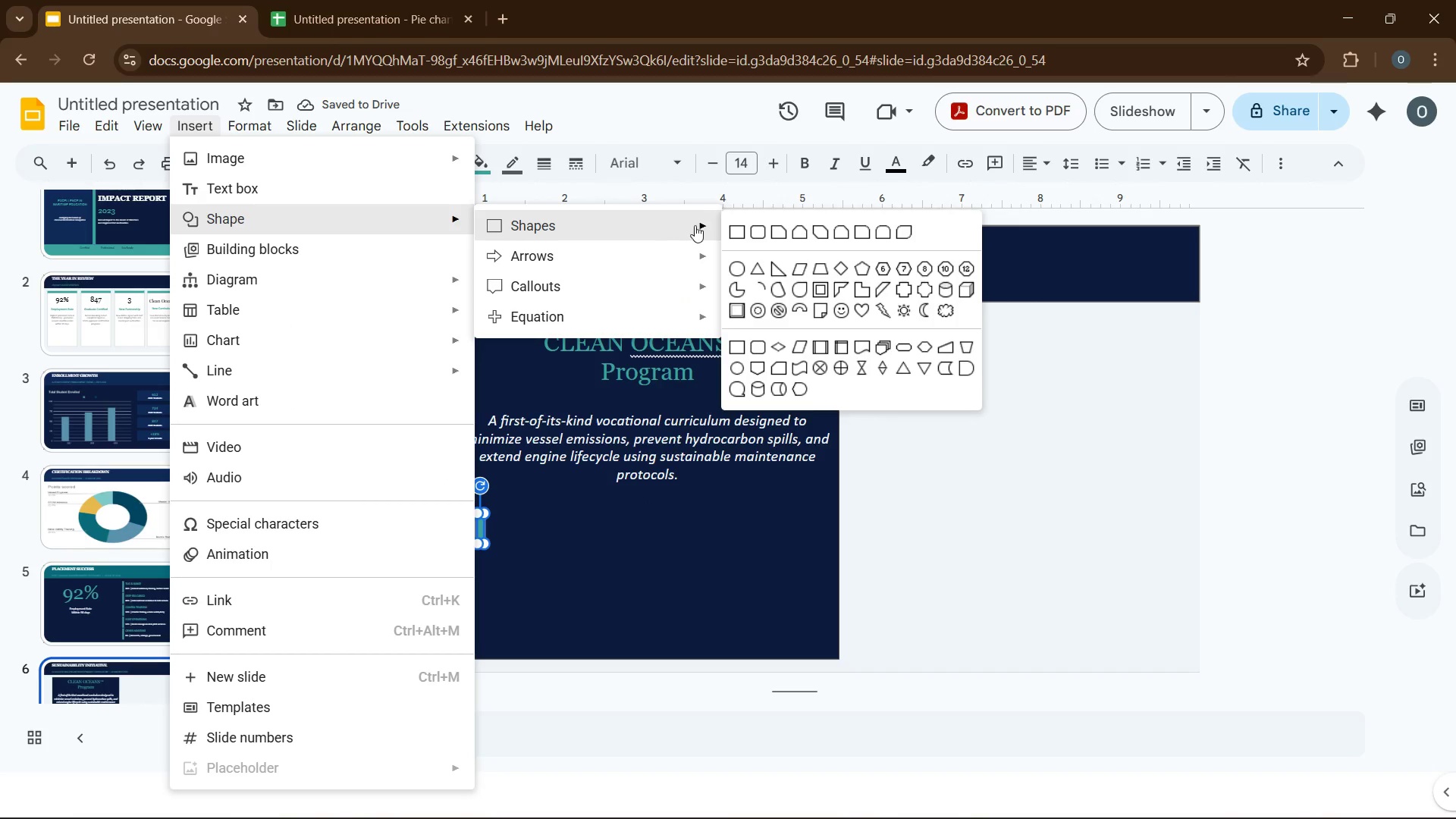 
left_click([733, 228])
 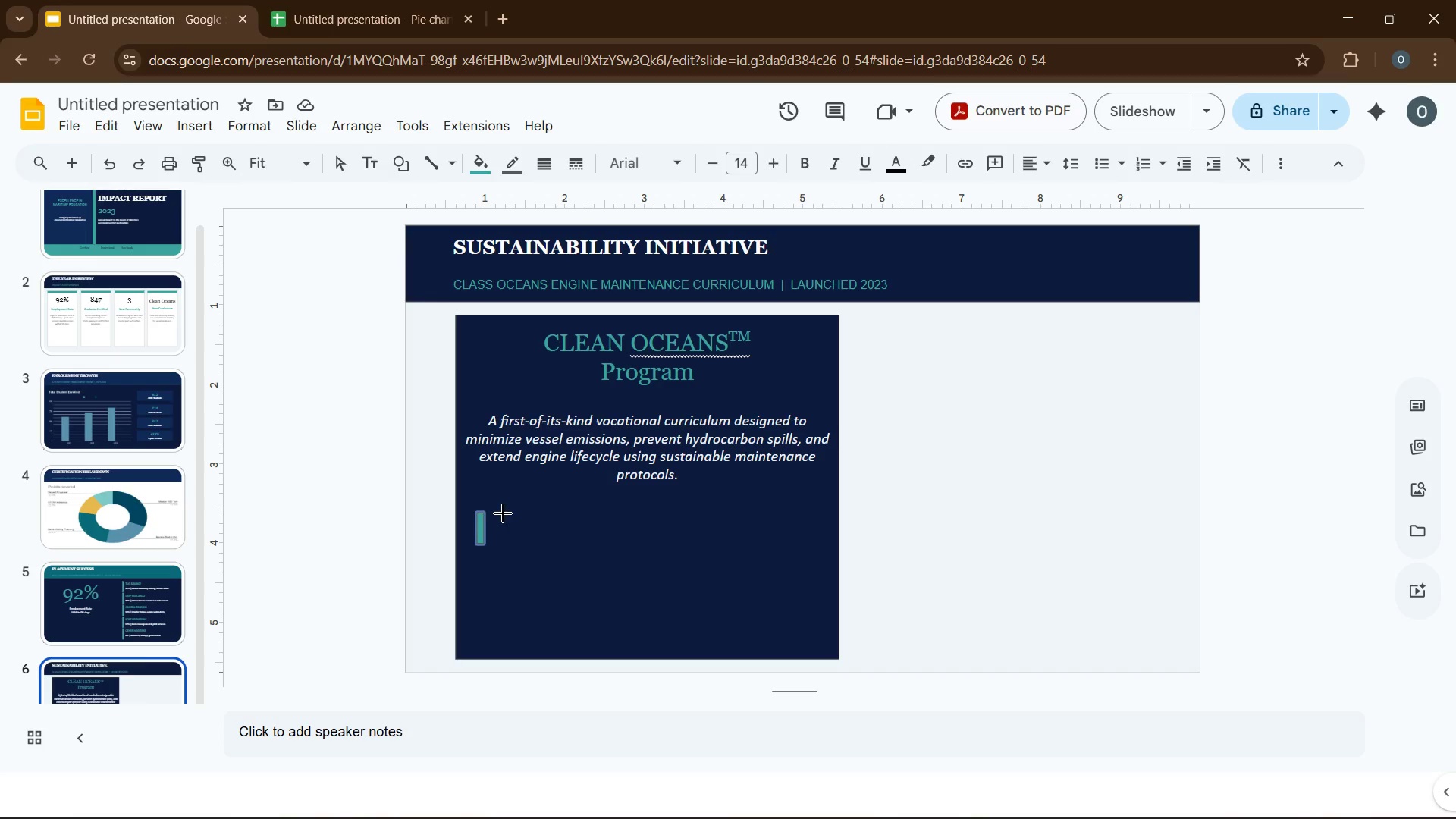 
left_click_drag(start_coordinate=[499, 510], to_coordinate=[684, 548])
 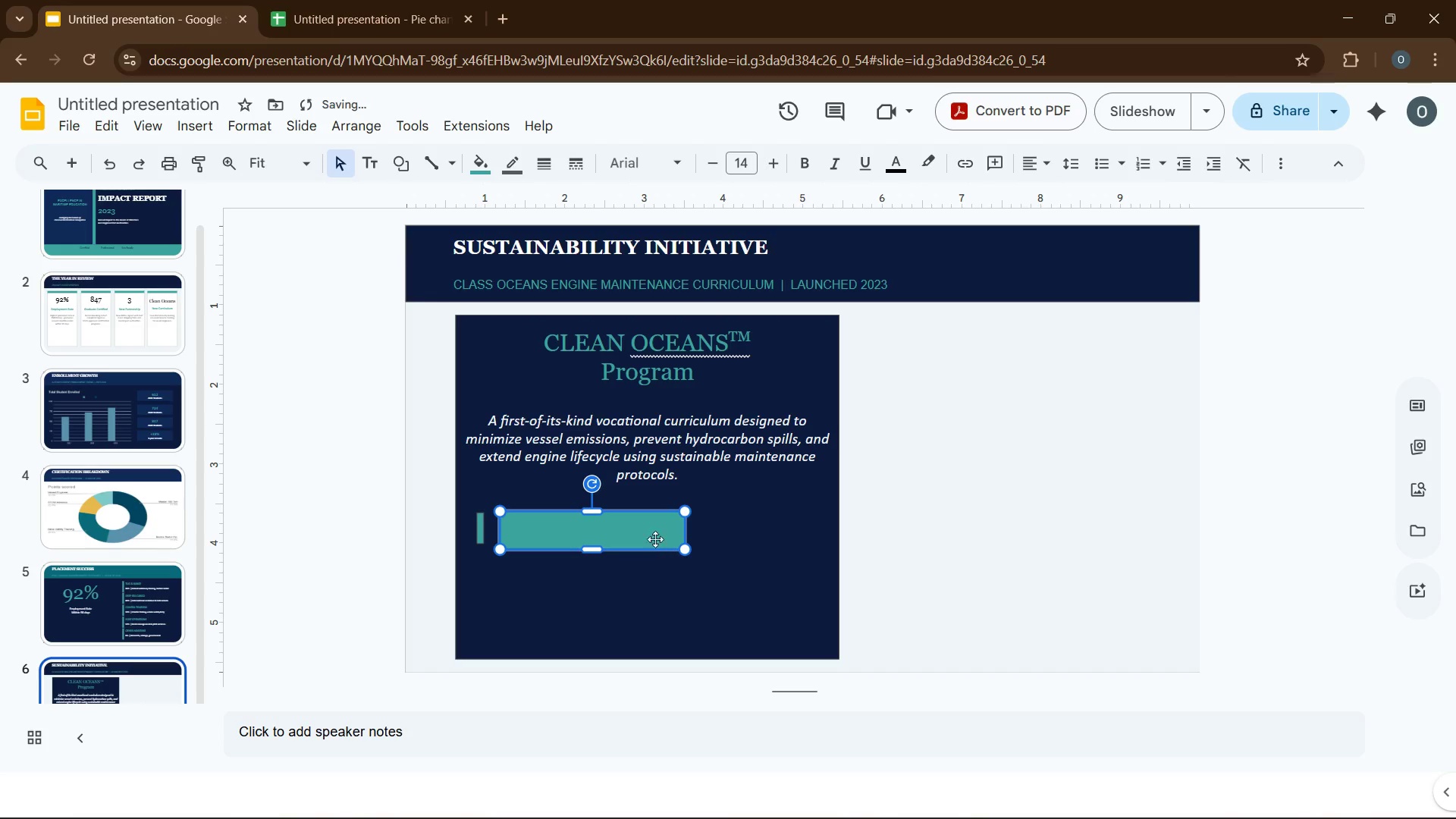 
left_click_drag(start_coordinate=[623, 534], to_coordinate=[614, 515])
 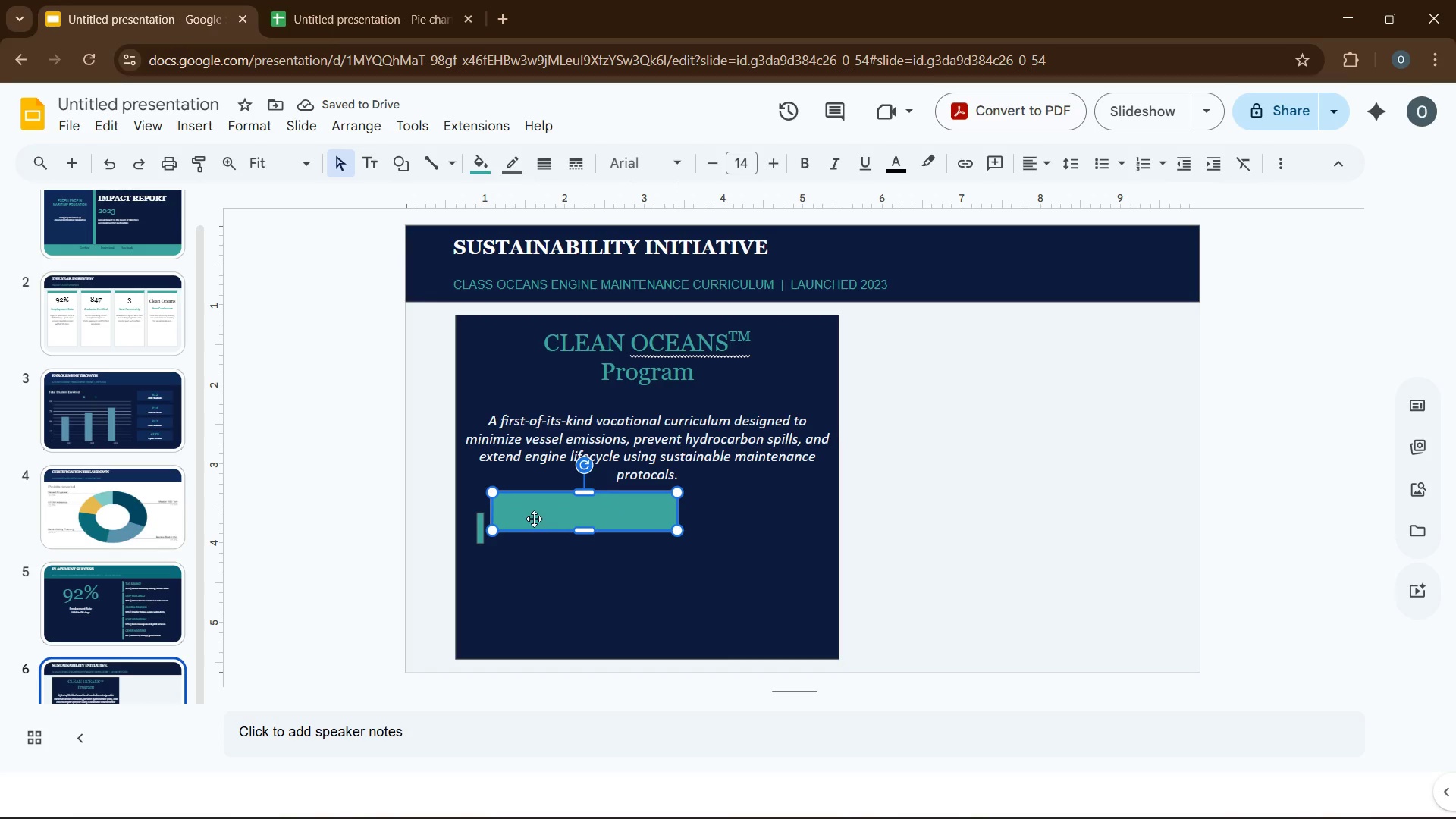 
wait(5.3)
 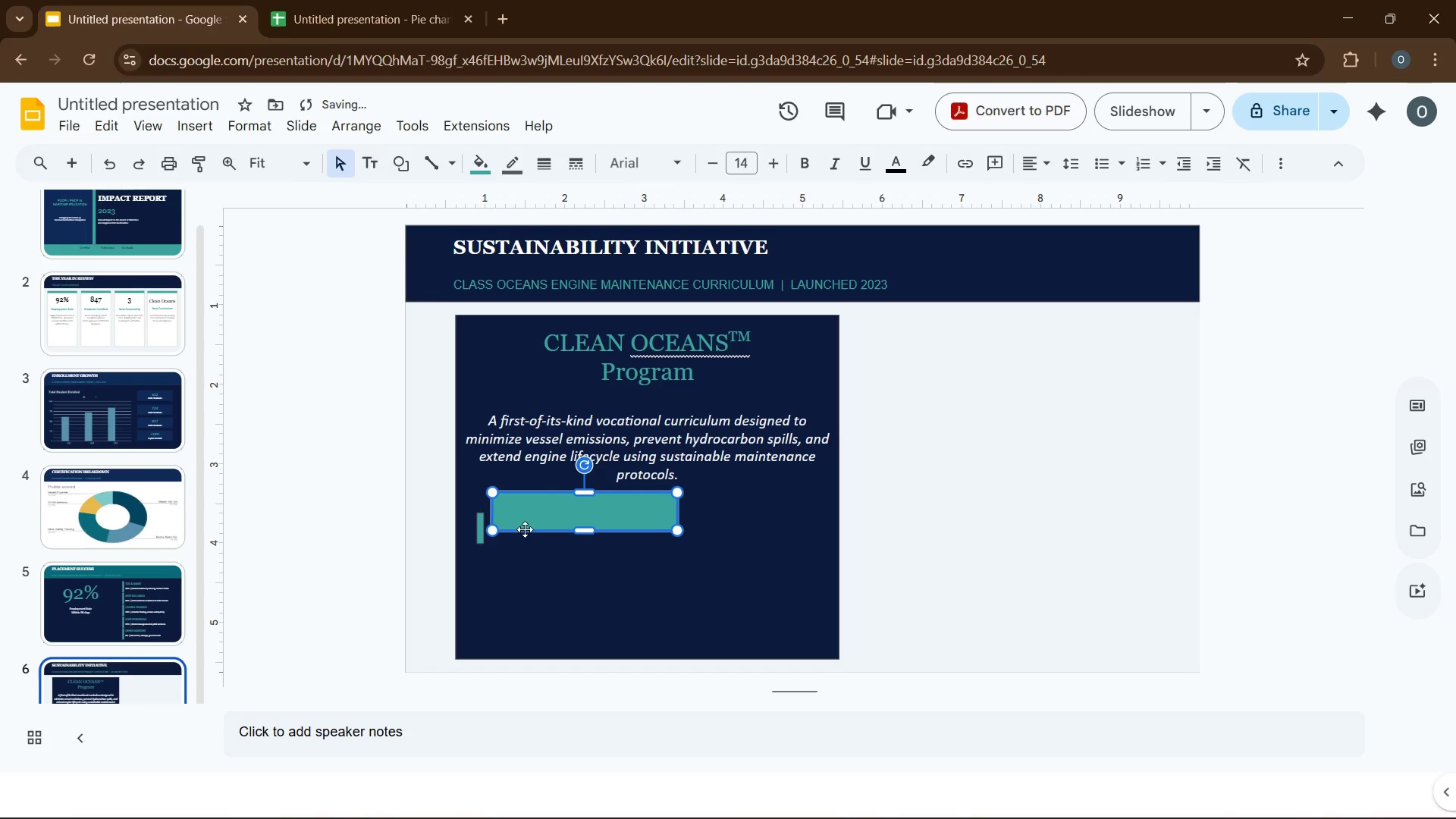 
left_click_drag(start_coordinate=[584, 529], to_coordinate=[585, 521])
 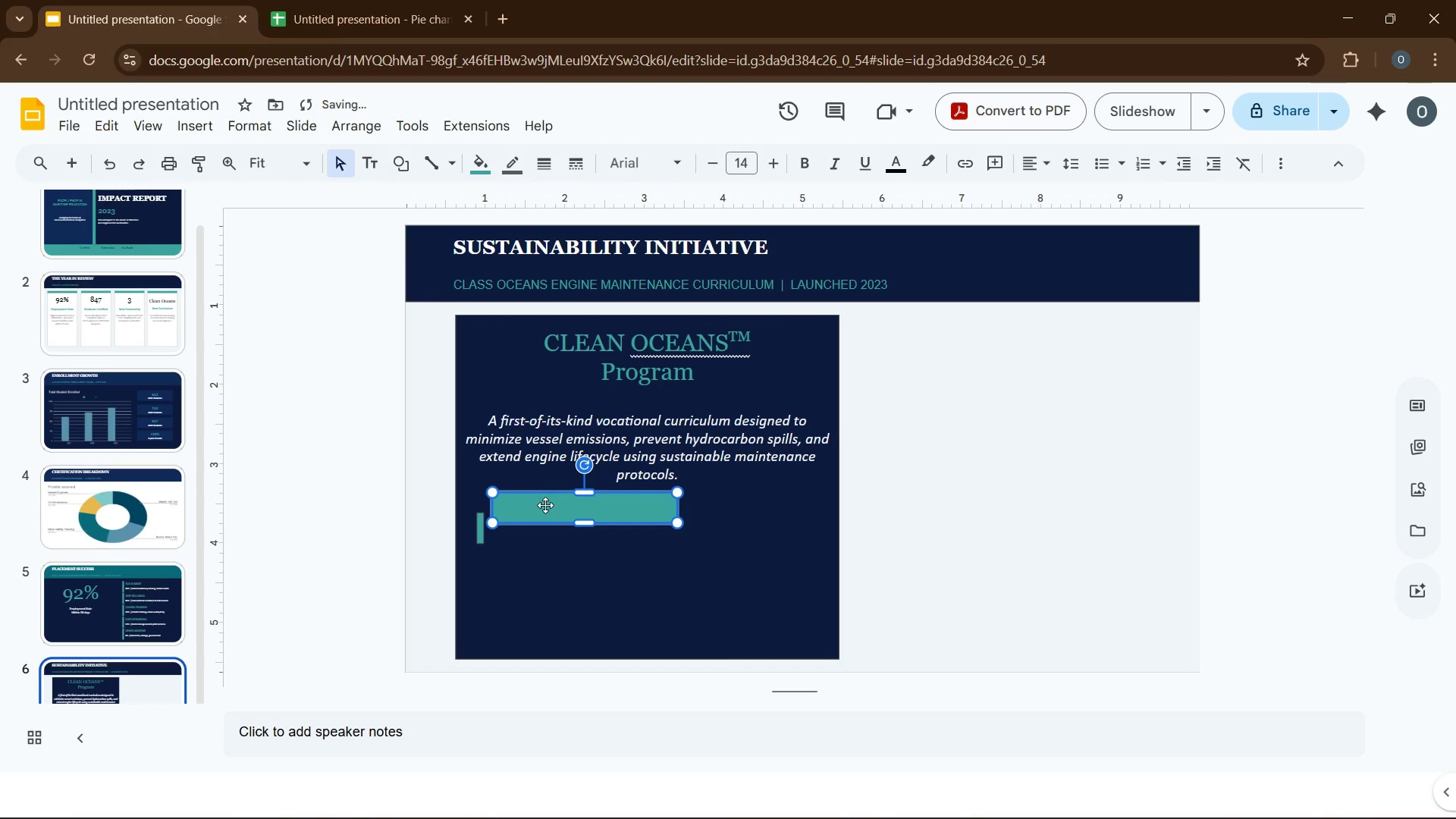 
left_click([545, 505])
 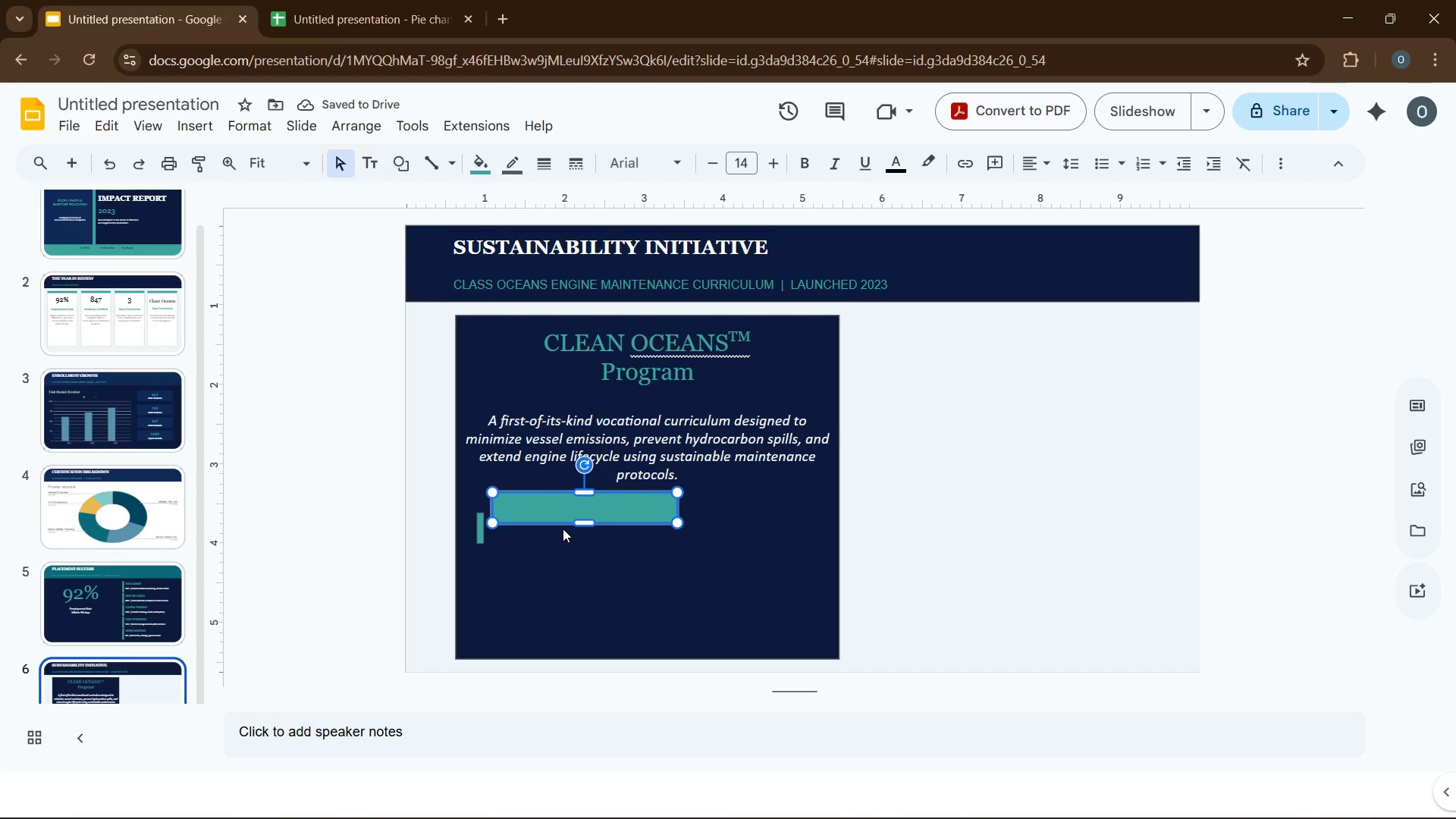 
key(Control+D)
 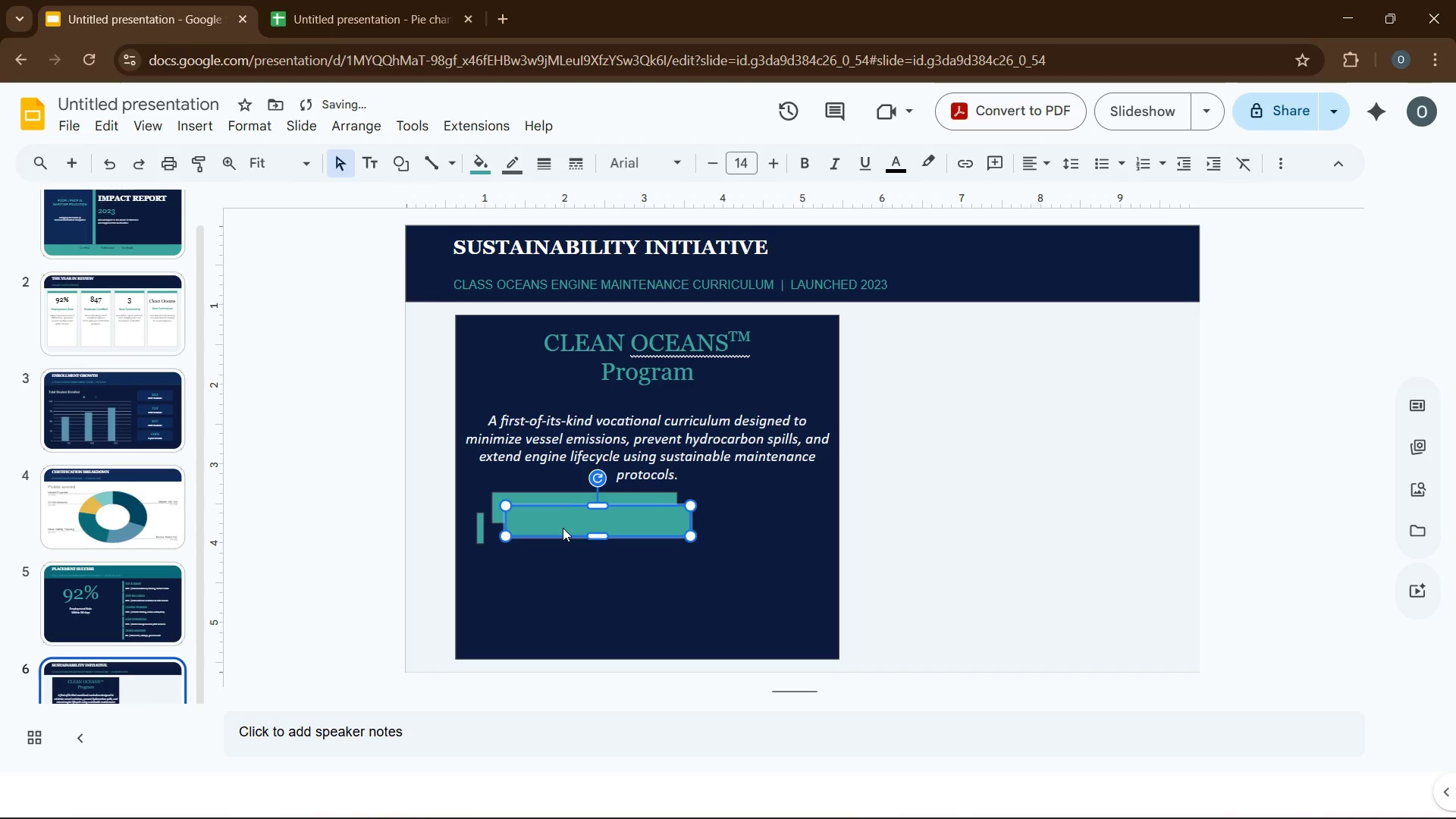 
key(Control+D)
 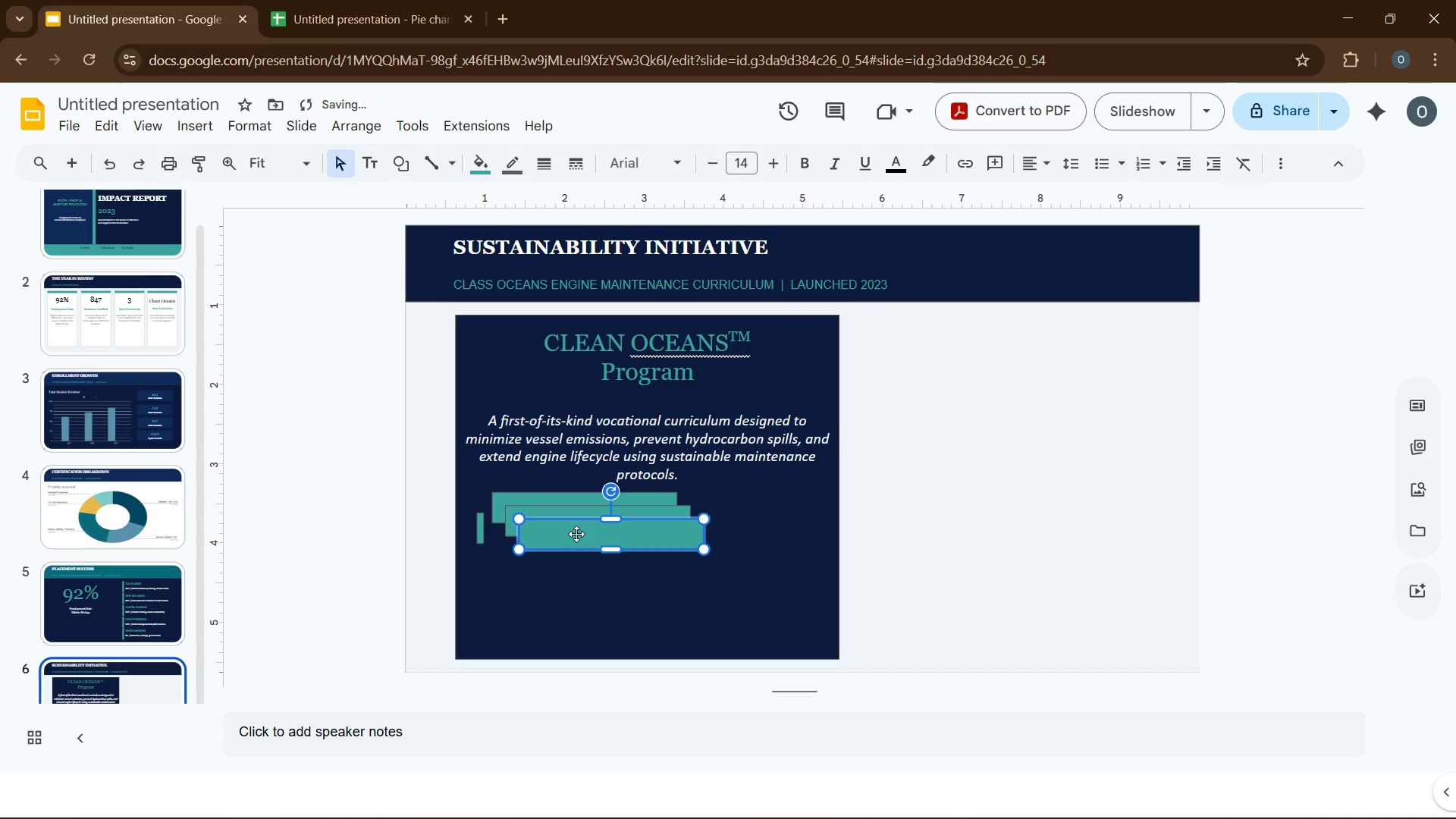 
key(Control+D)
 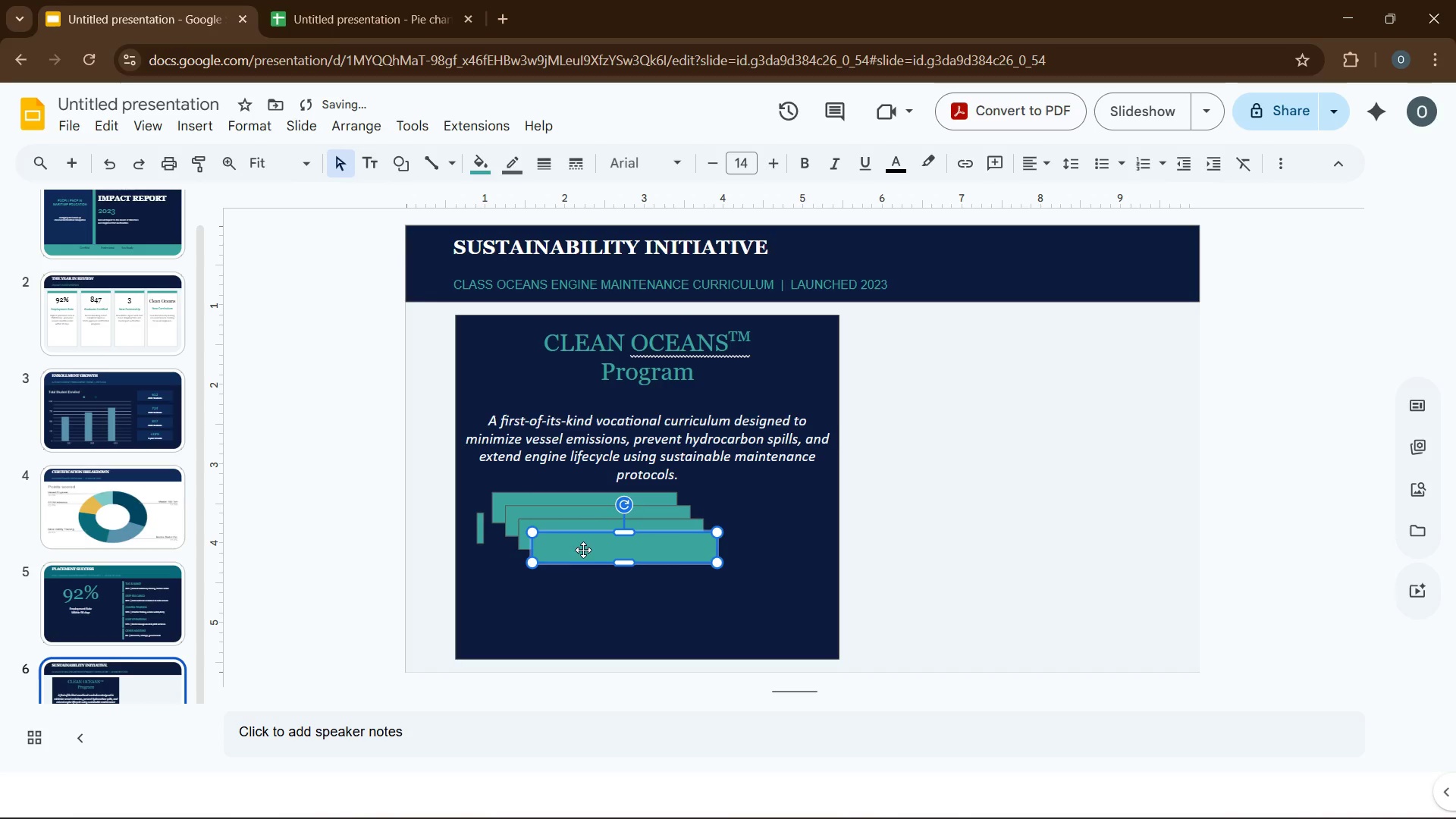 
left_click_drag(start_coordinate=[583, 550], to_coordinate=[551, 613])
 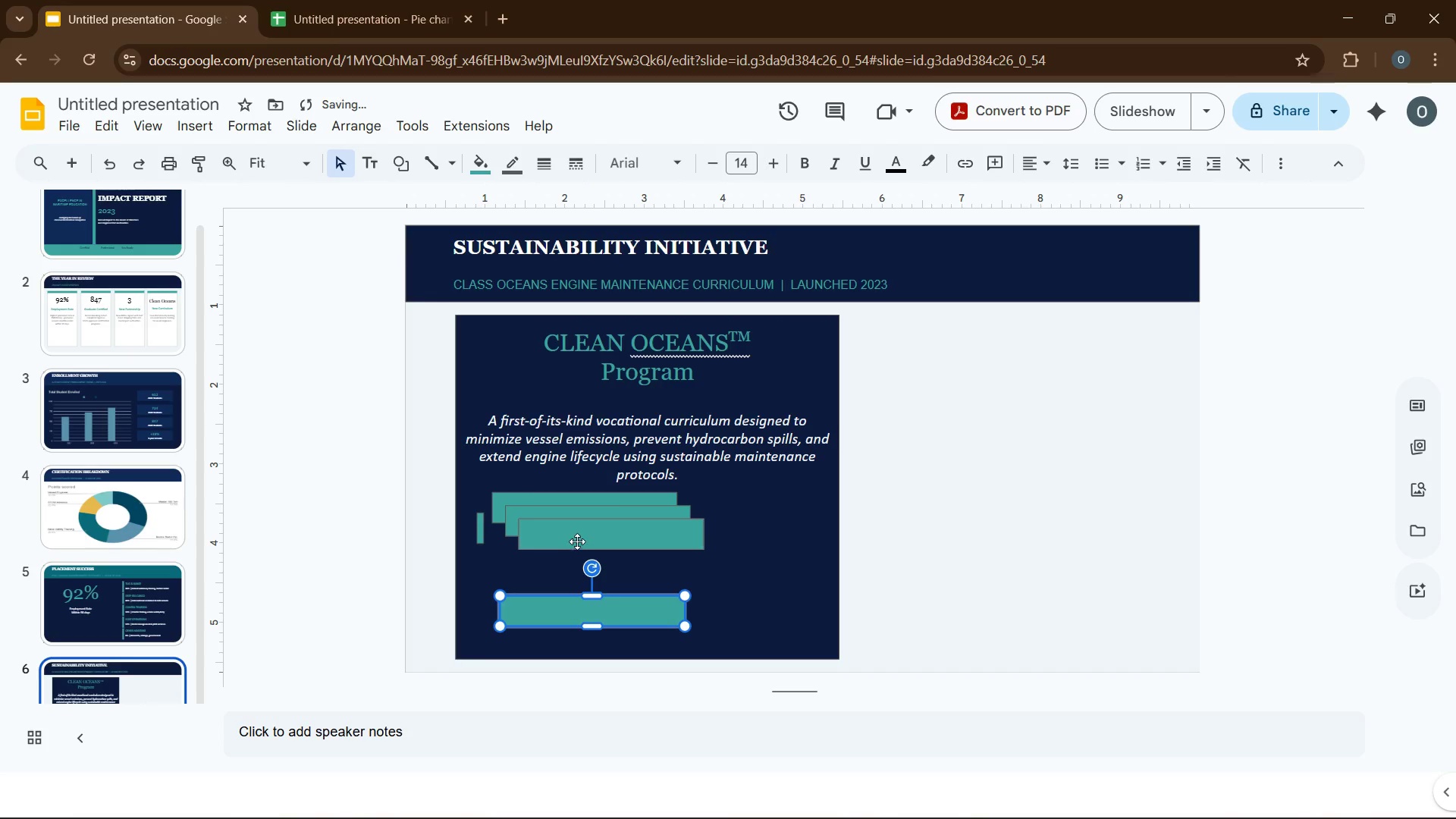 
left_click_drag(start_coordinate=[577, 541], to_coordinate=[560, 572])
 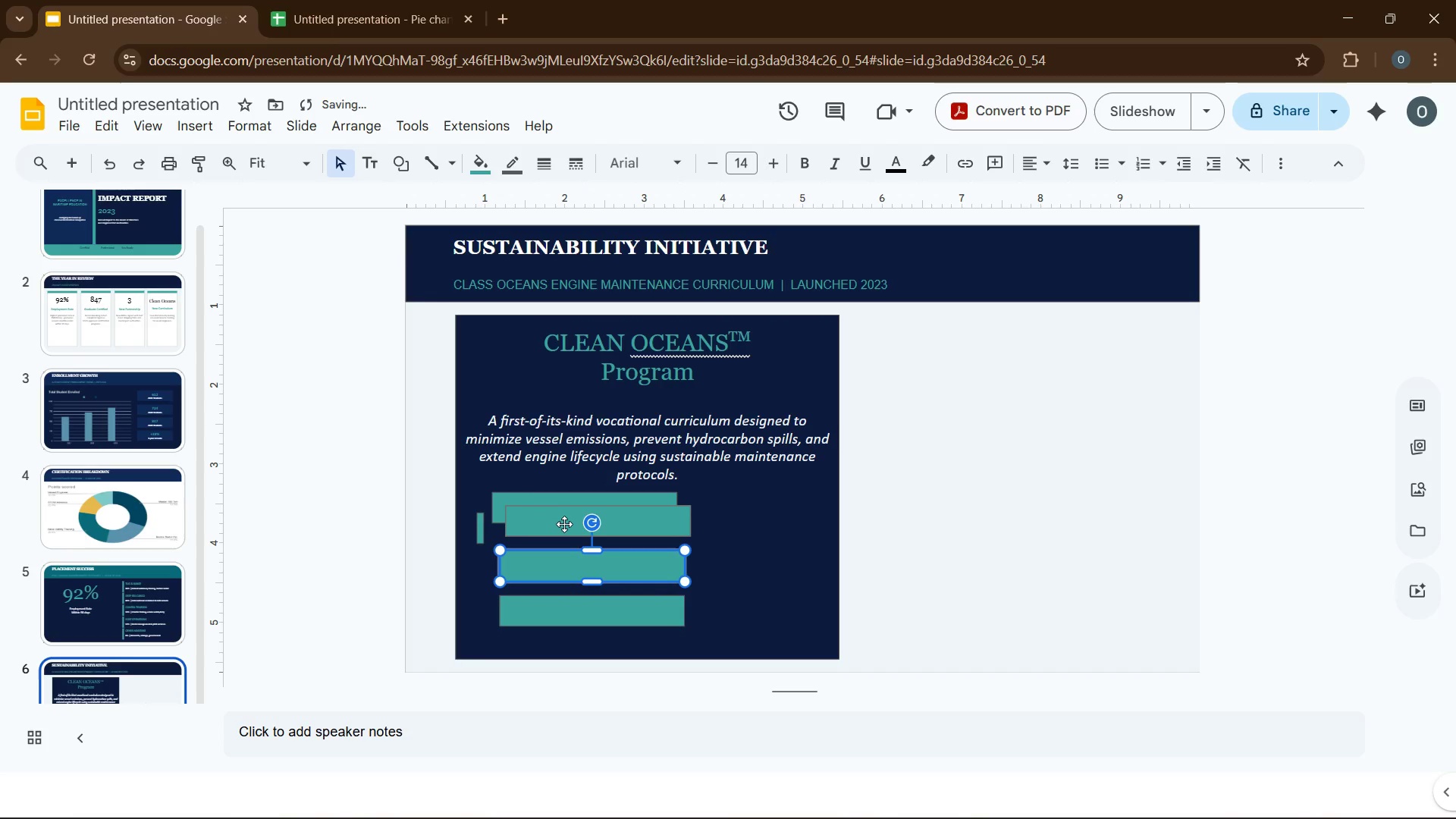 
left_click_drag(start_coordinate=[564, 524], to_coordinate=[550, 541])
 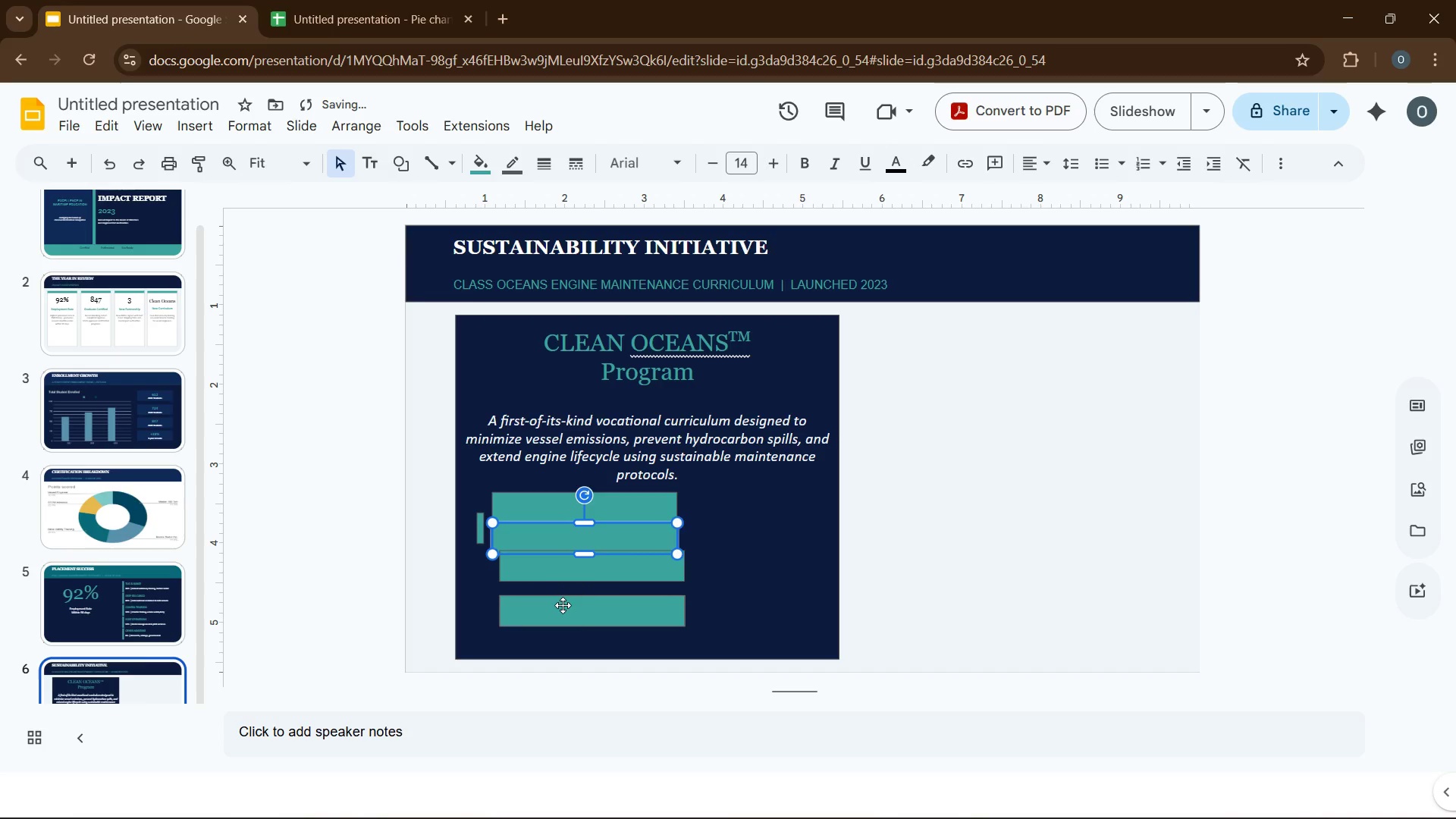 
left_click_drag(start_coordinate=[563, 605], to_coordinate=[555, 612])
 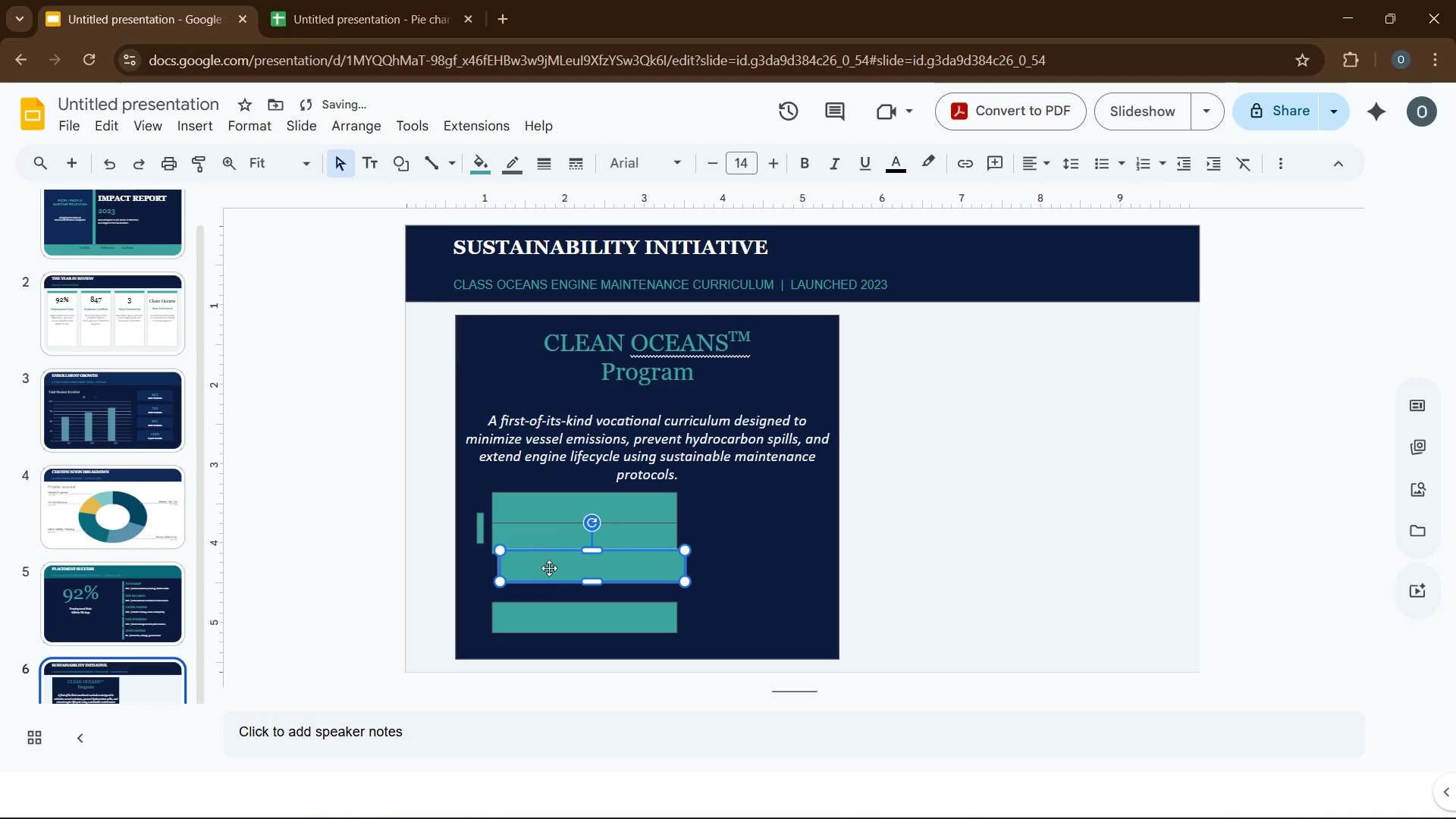 
left_click_drag(start_coordinate=[549, 568], to_coordinate=[541, 579])
 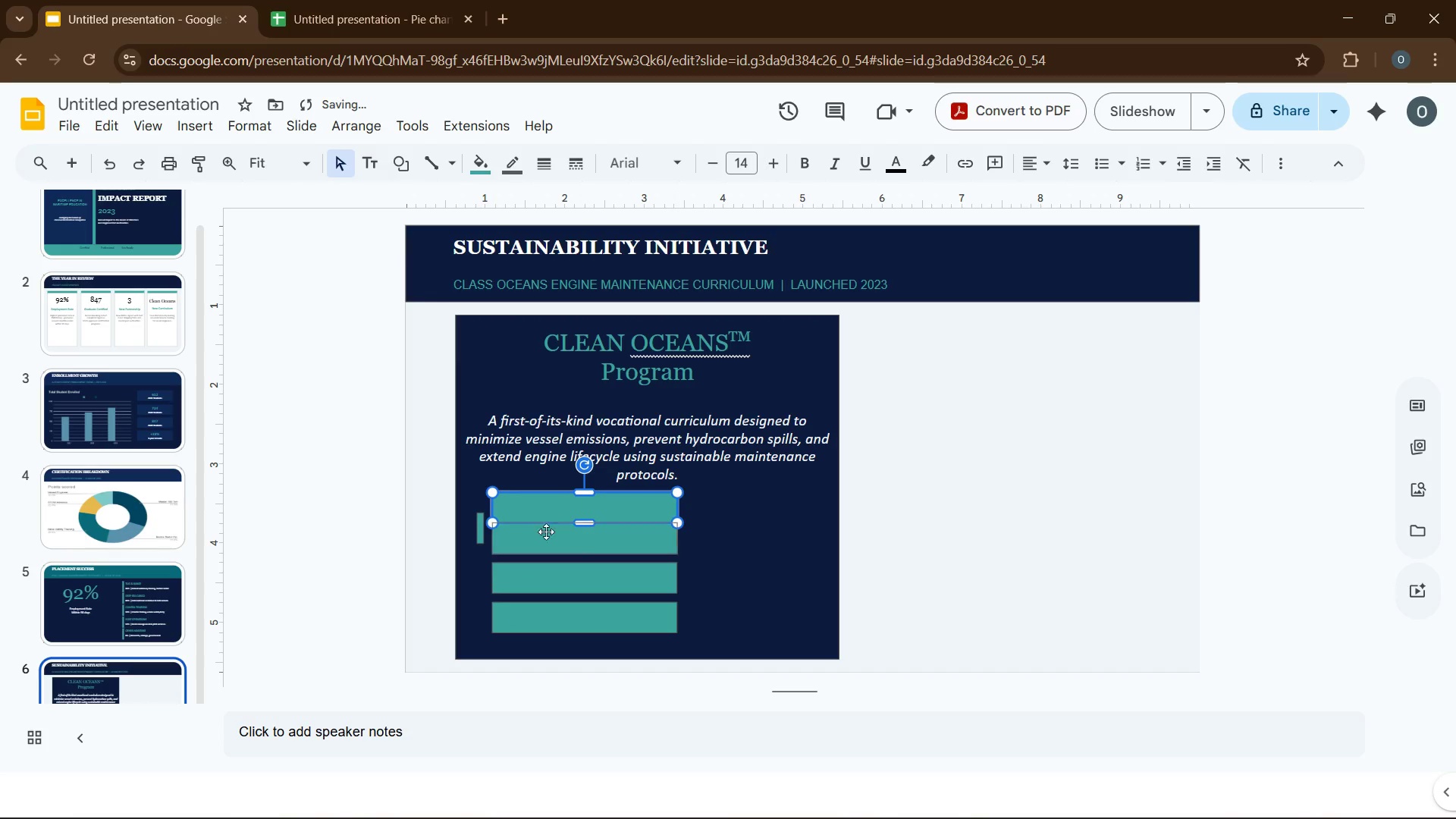 
left_click_drag(start_coordinate=[548, 538], to_coordinate=[548, 541])
 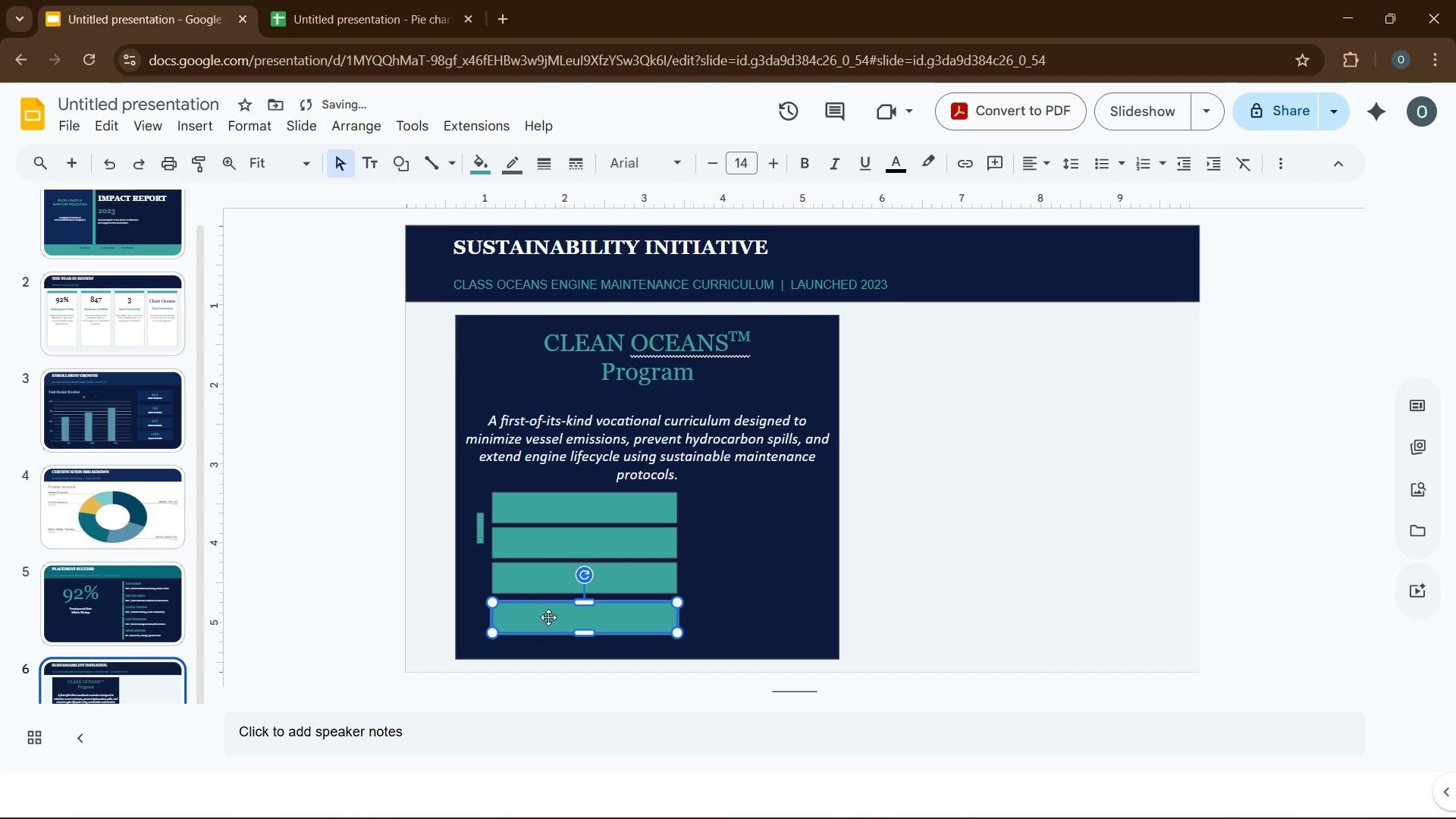 
left_click([548, 617])
 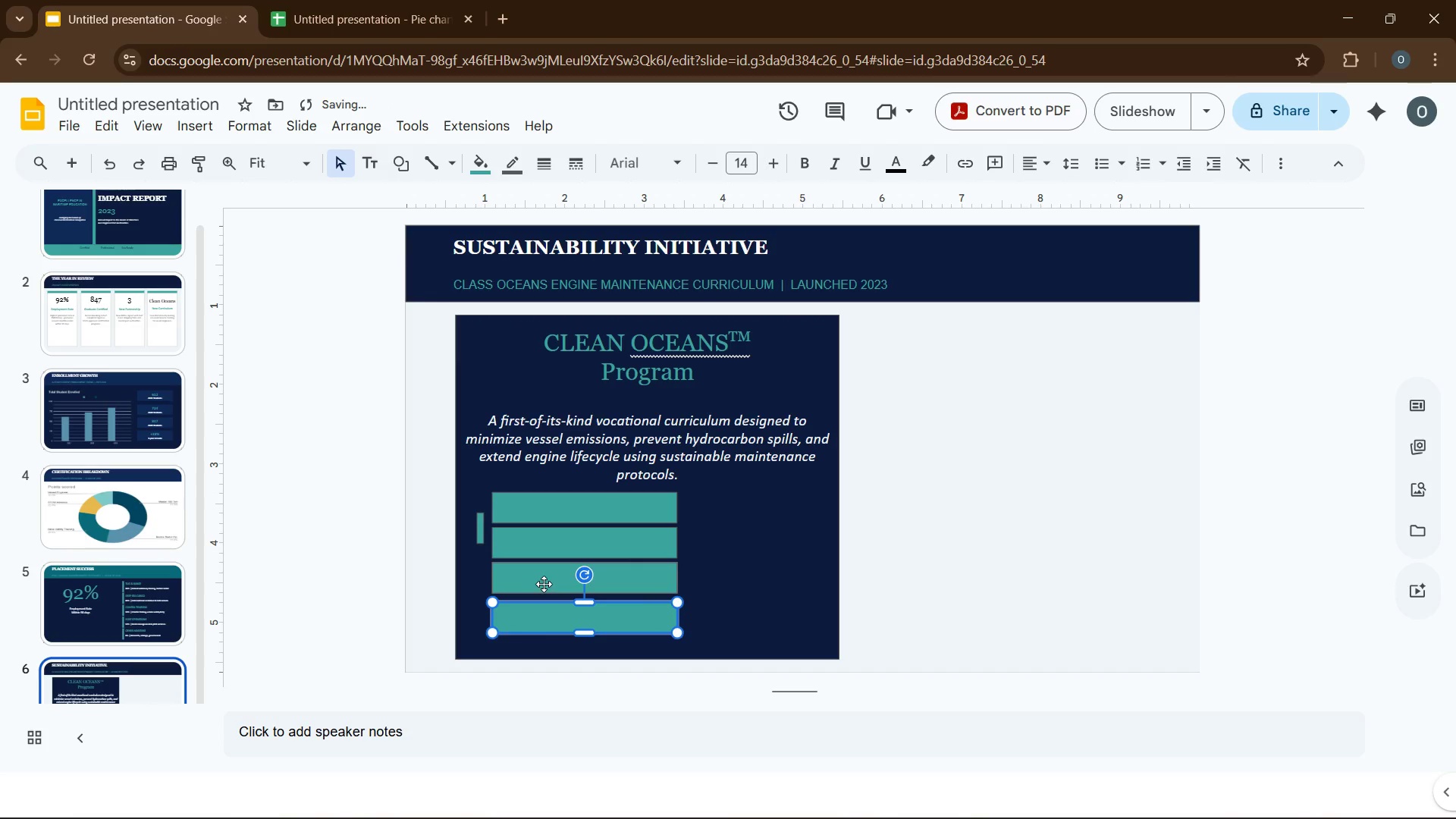 
hold_key(key=ControlLeft, duration=2.48)
left_click([544, 582])
 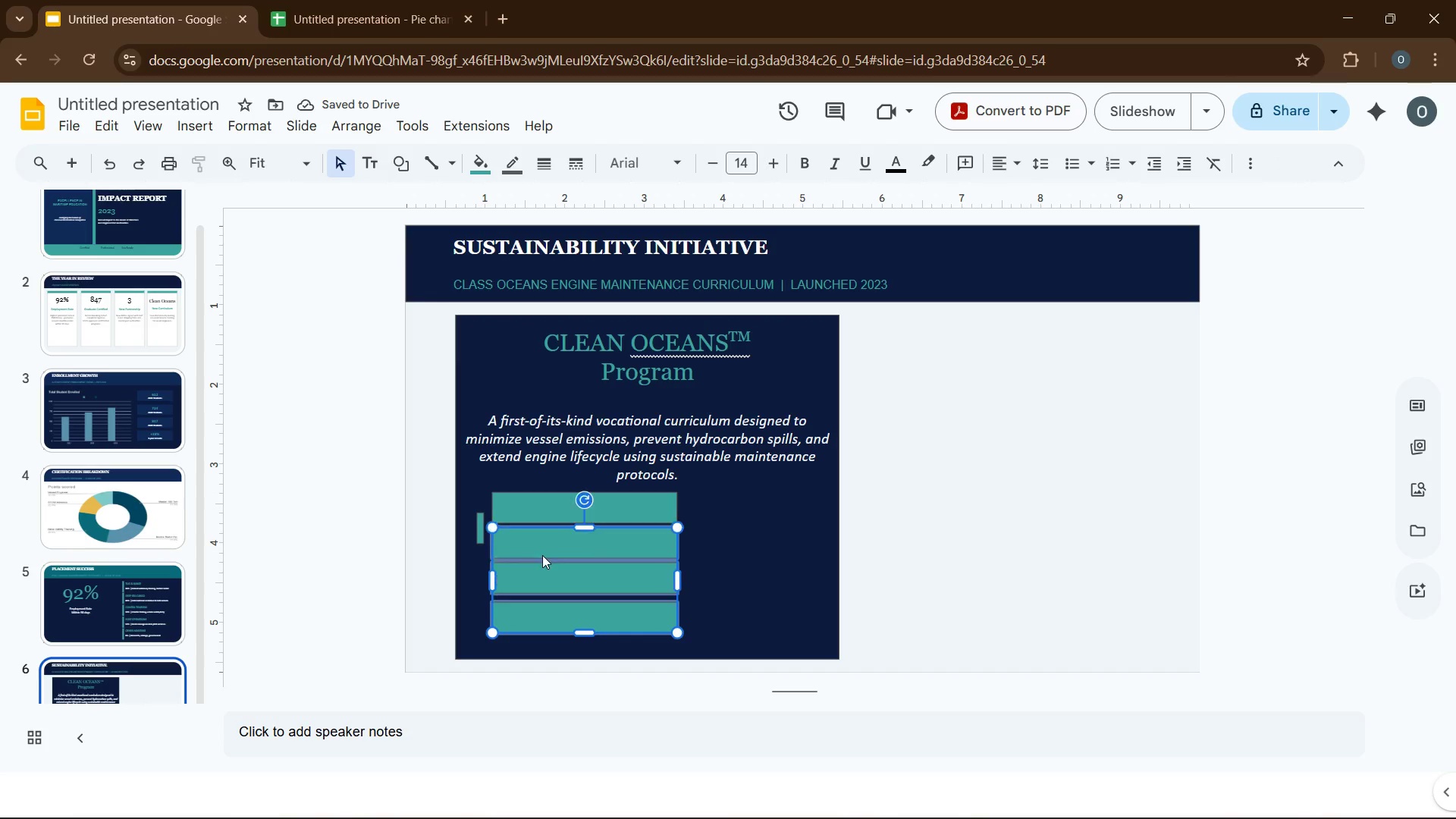 
left_click([542, 555])
 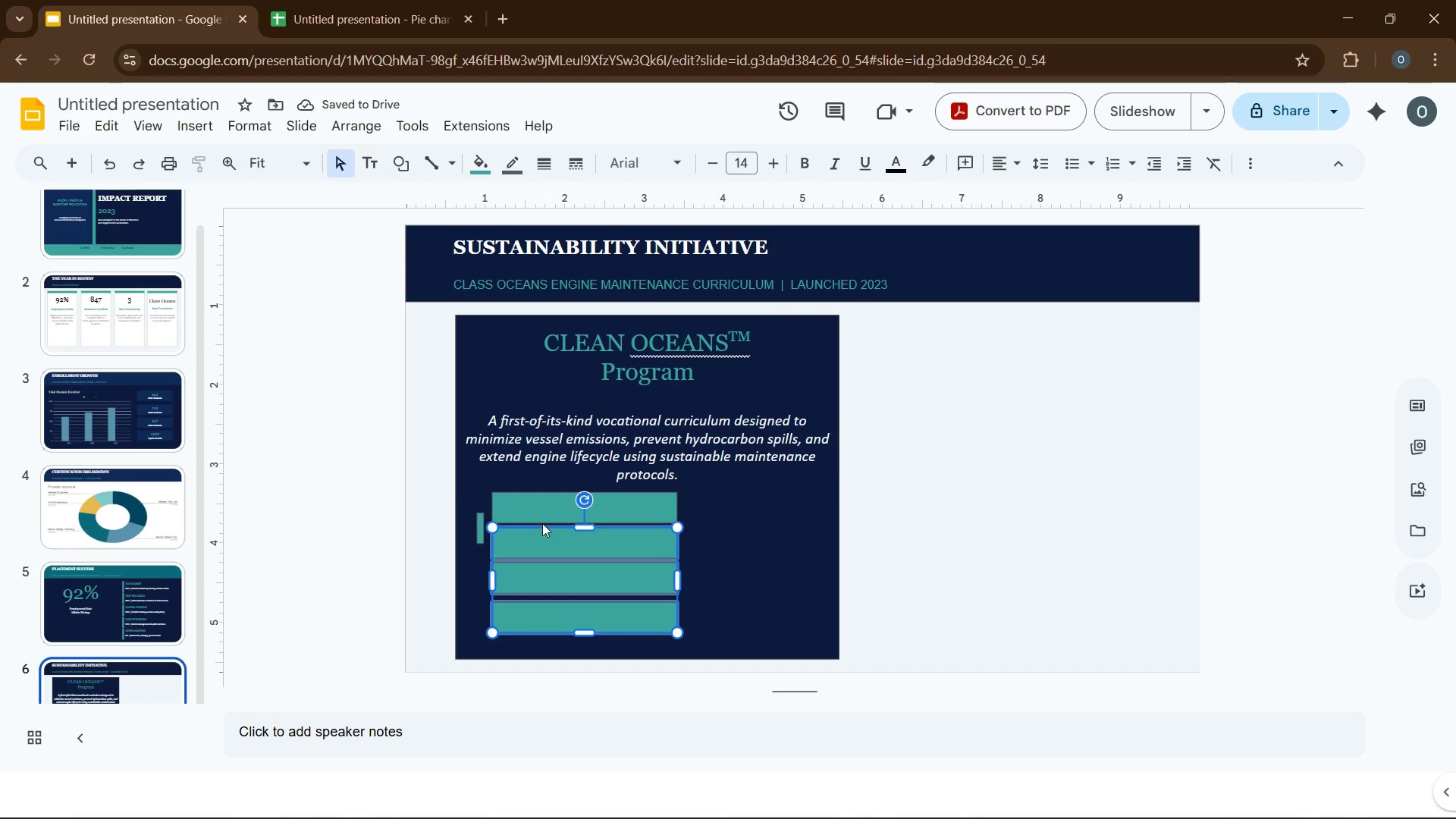 
left_click([542, 523])
 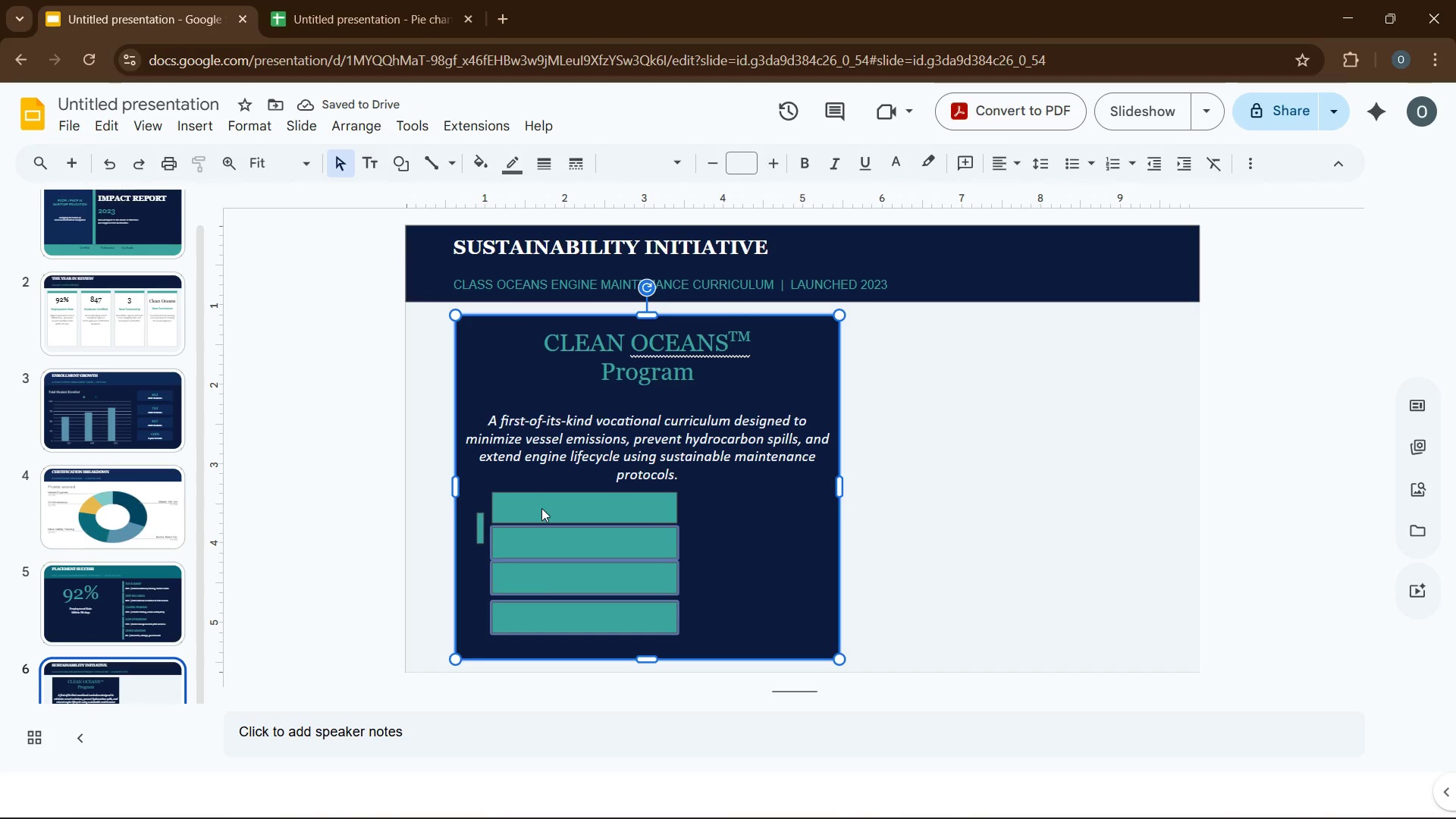 
left_click([541, 507])
 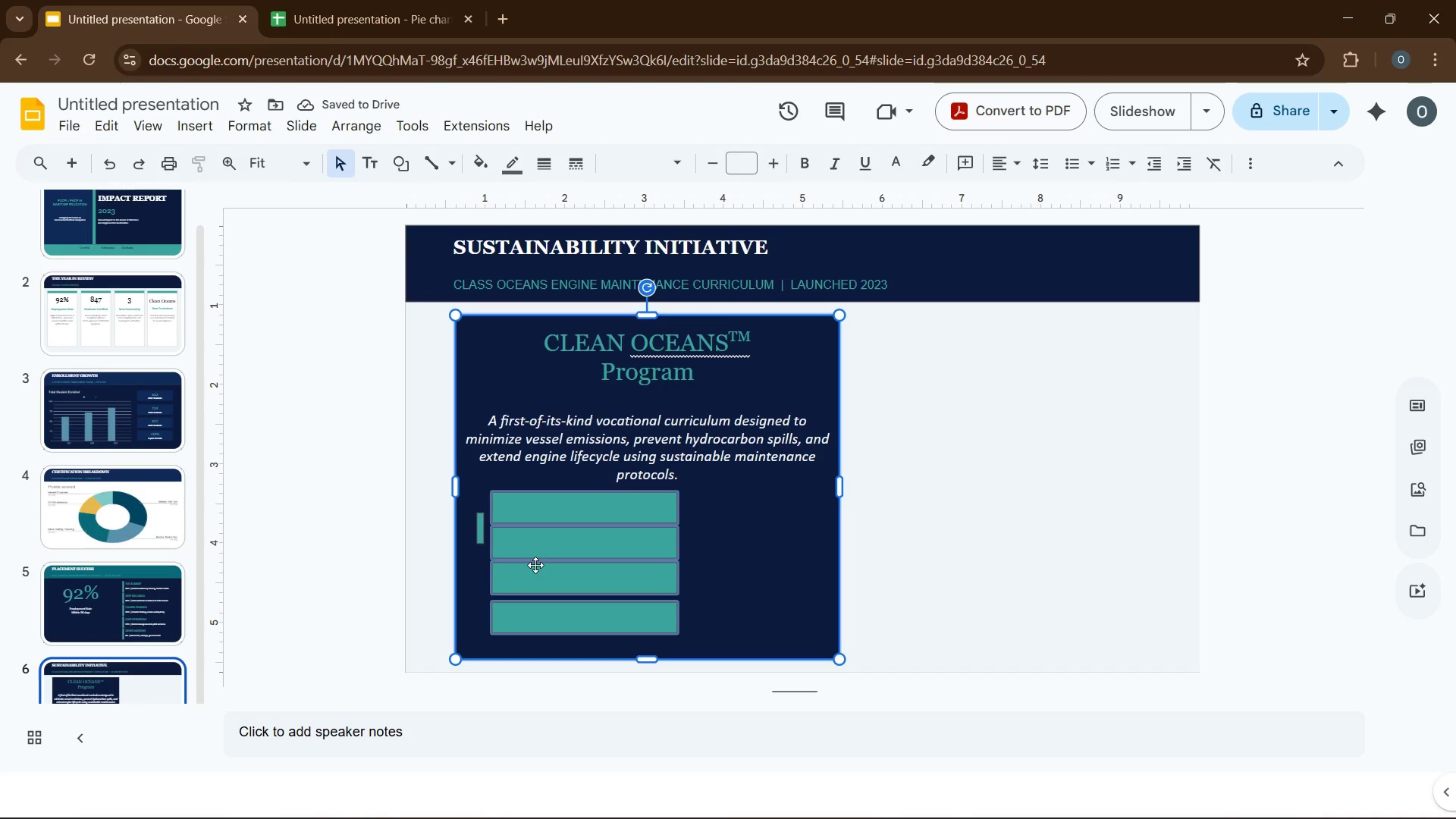 
left_click([535, 566])
 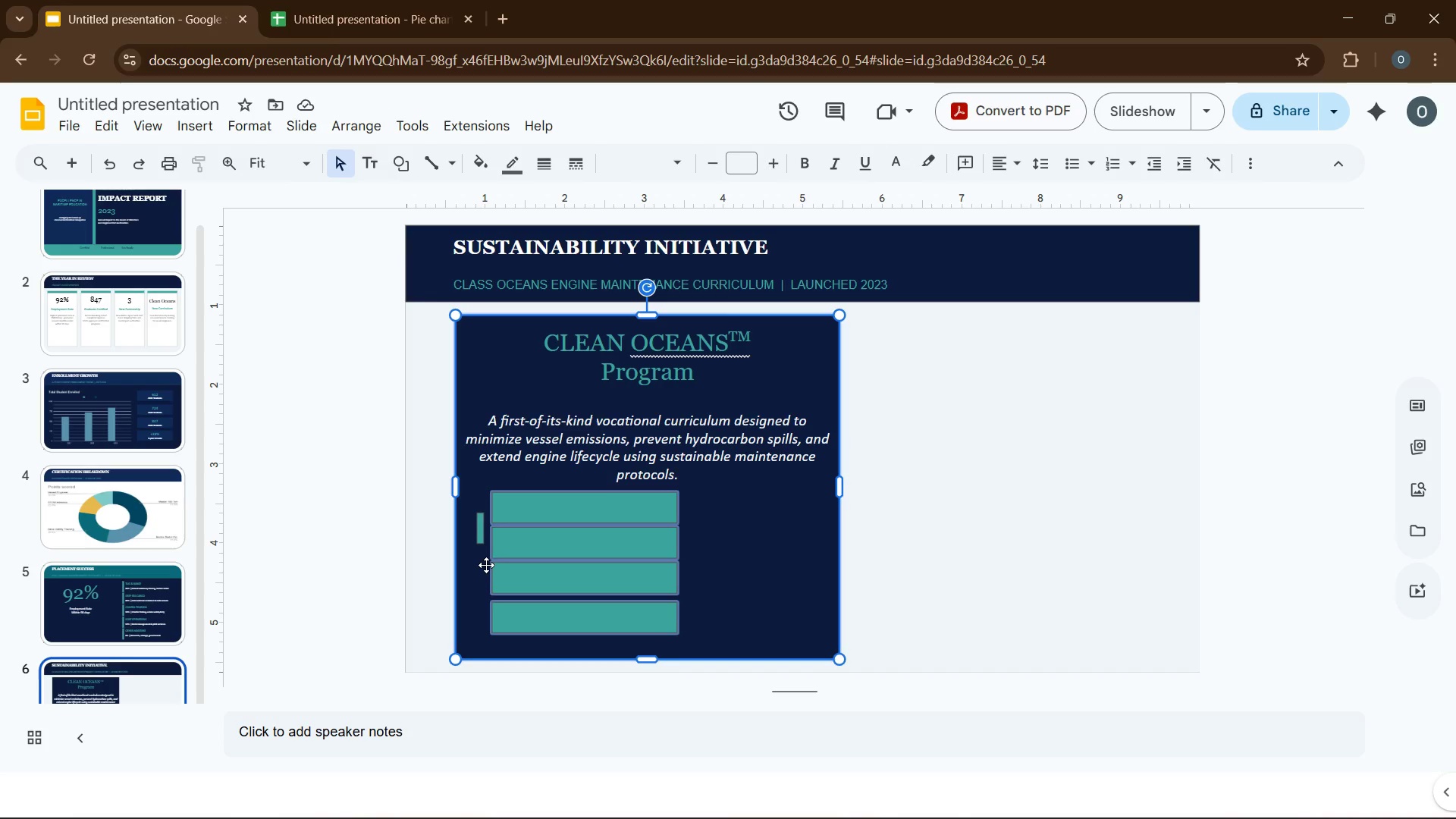 
left_click([480, 563])
 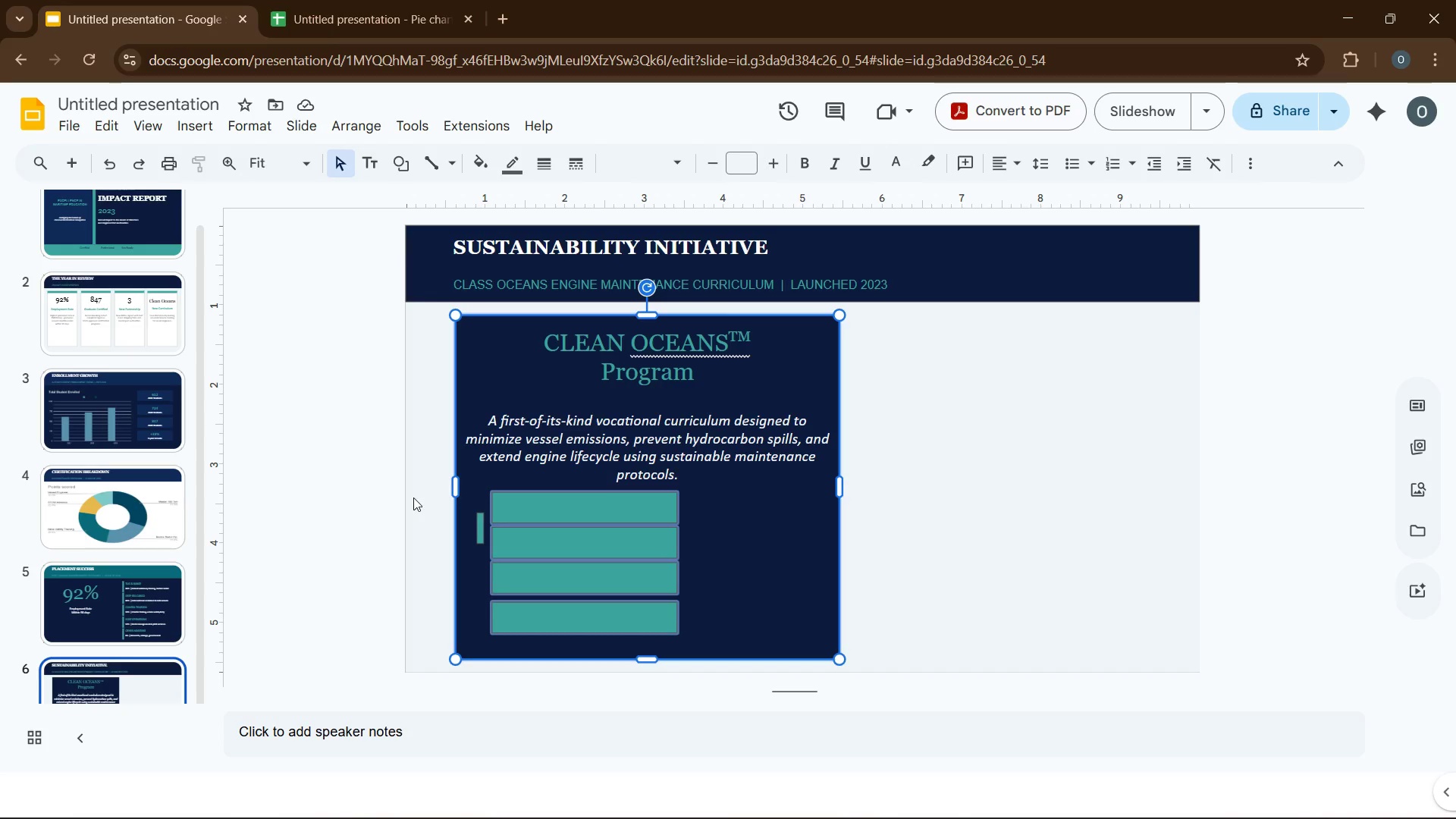 
left_click([413, 497])
 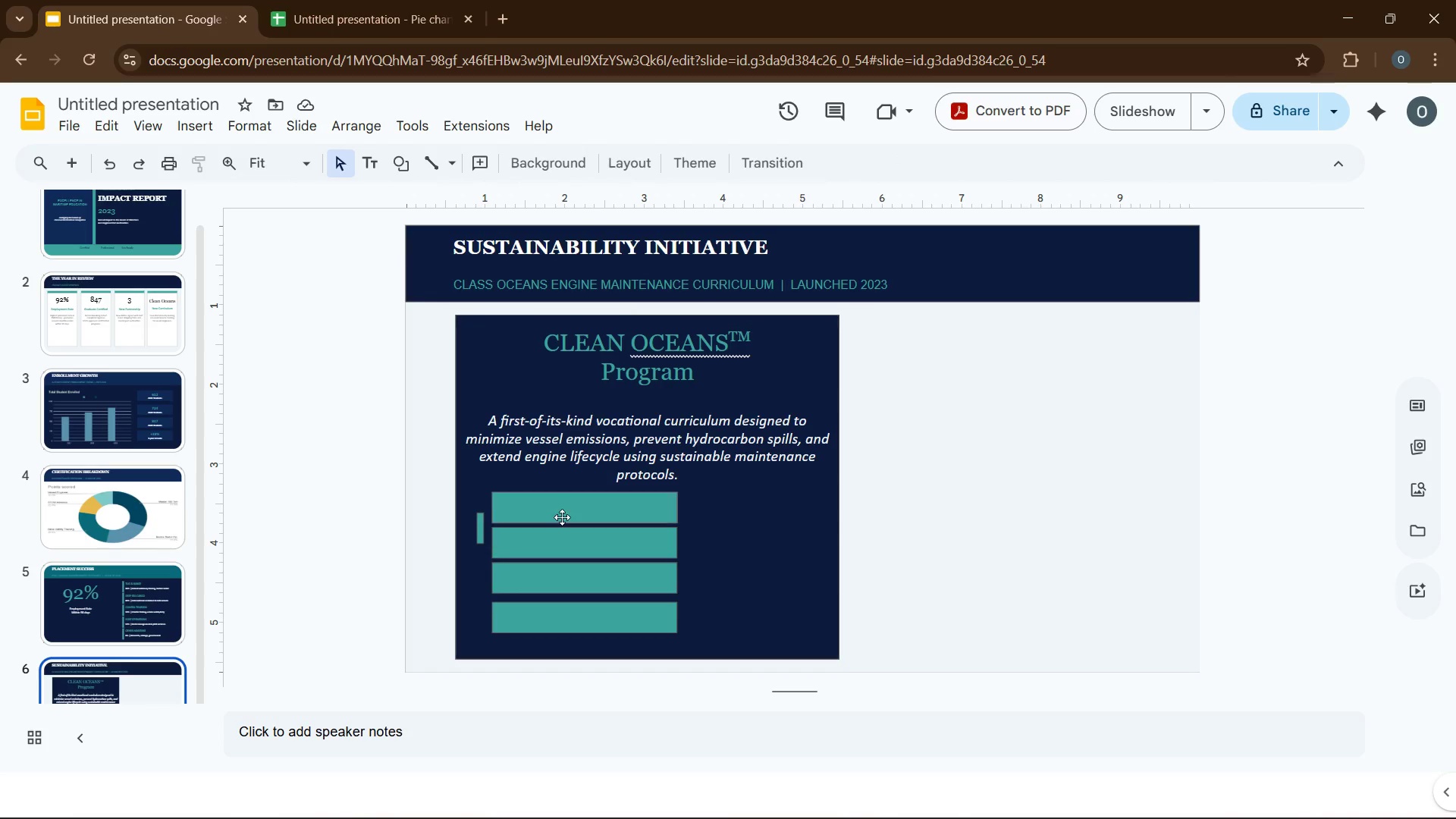 
left_click([561, 517])
 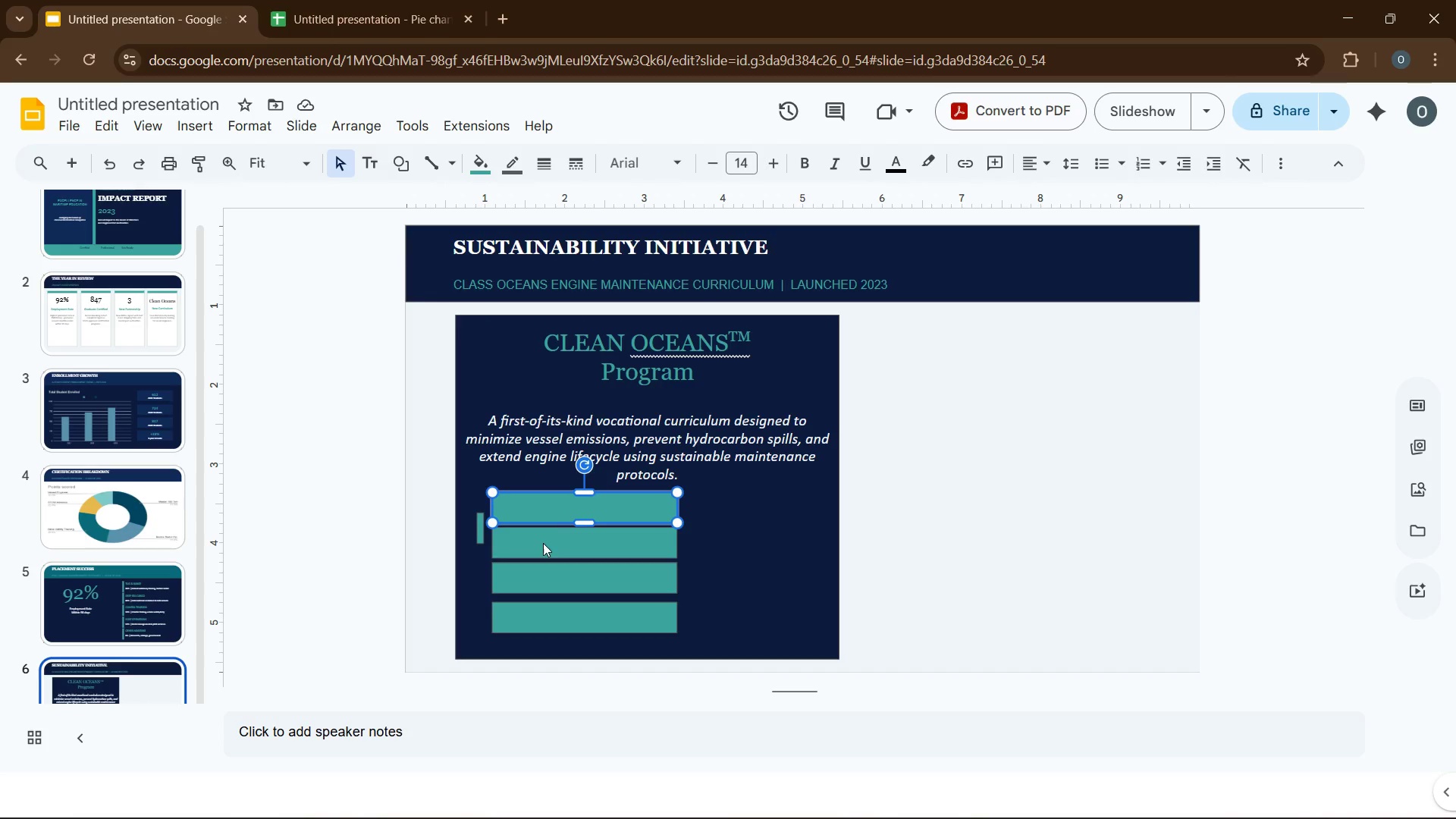 
hold_key(key=ControlLeft, duration=1.62)
 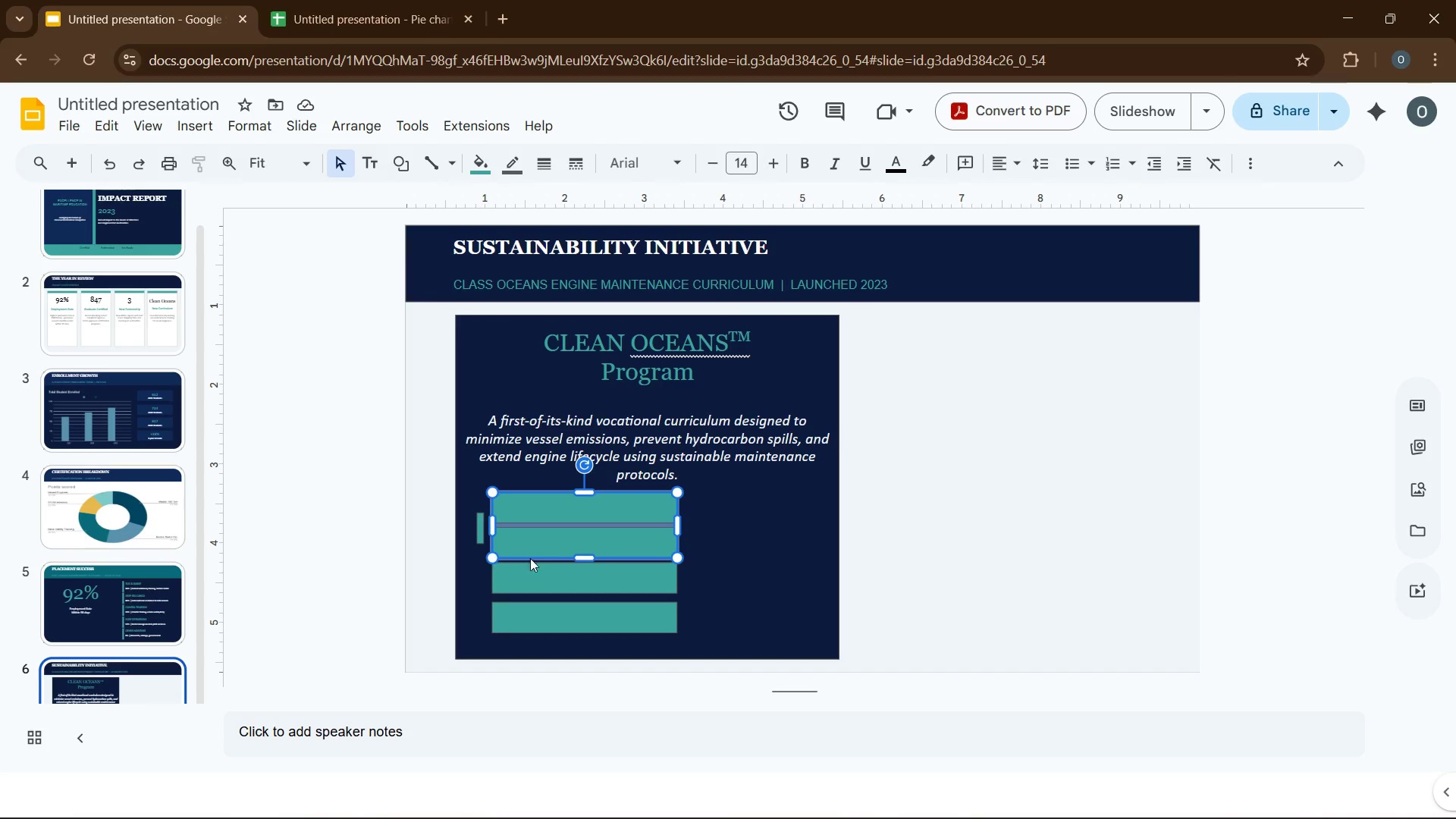 
hold_key(key=ControlLeft, duration=1.33)
left_click([529, 567])
 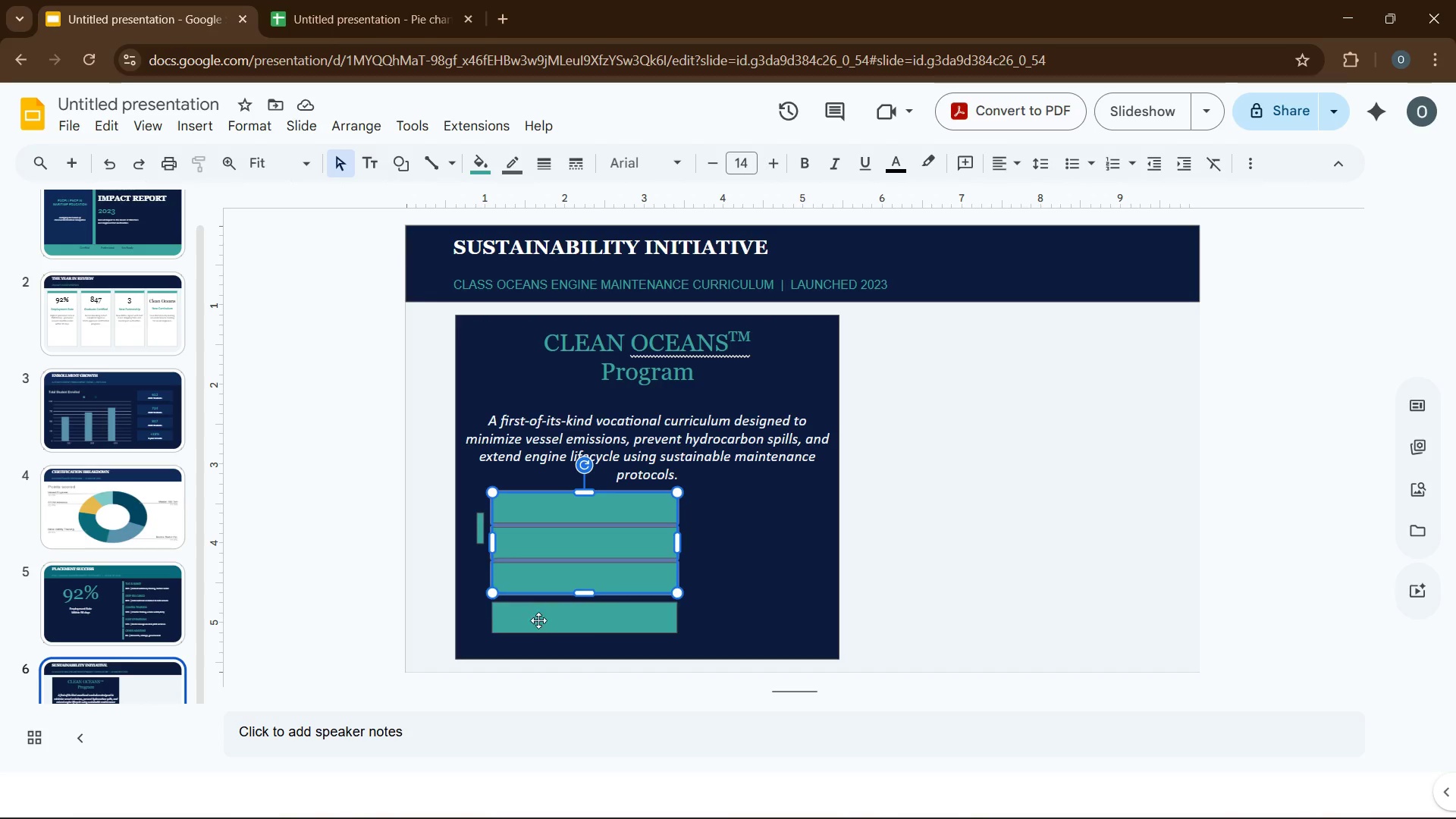 
left_click([538, 620])
 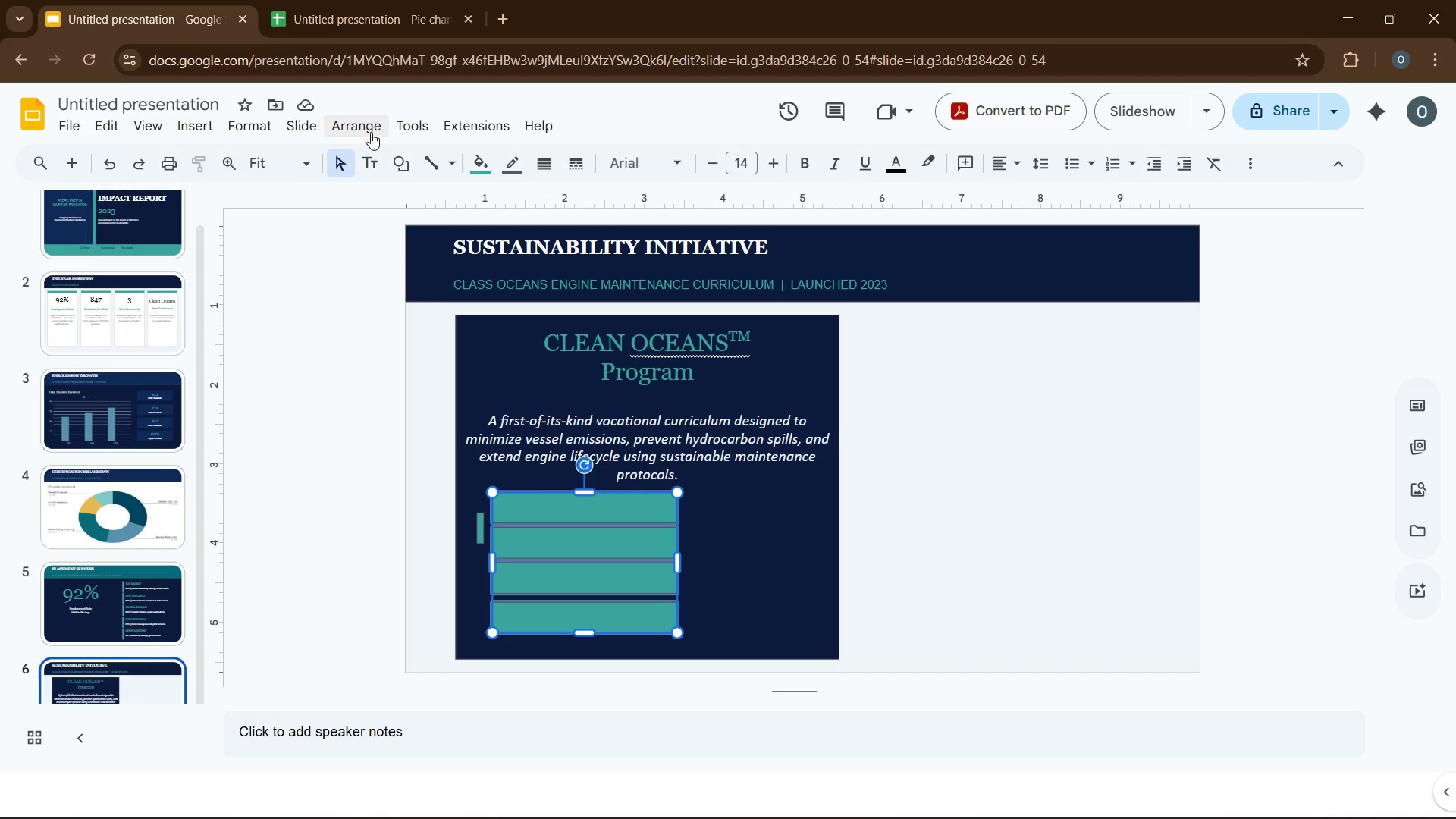 
left_click([358, 132])
 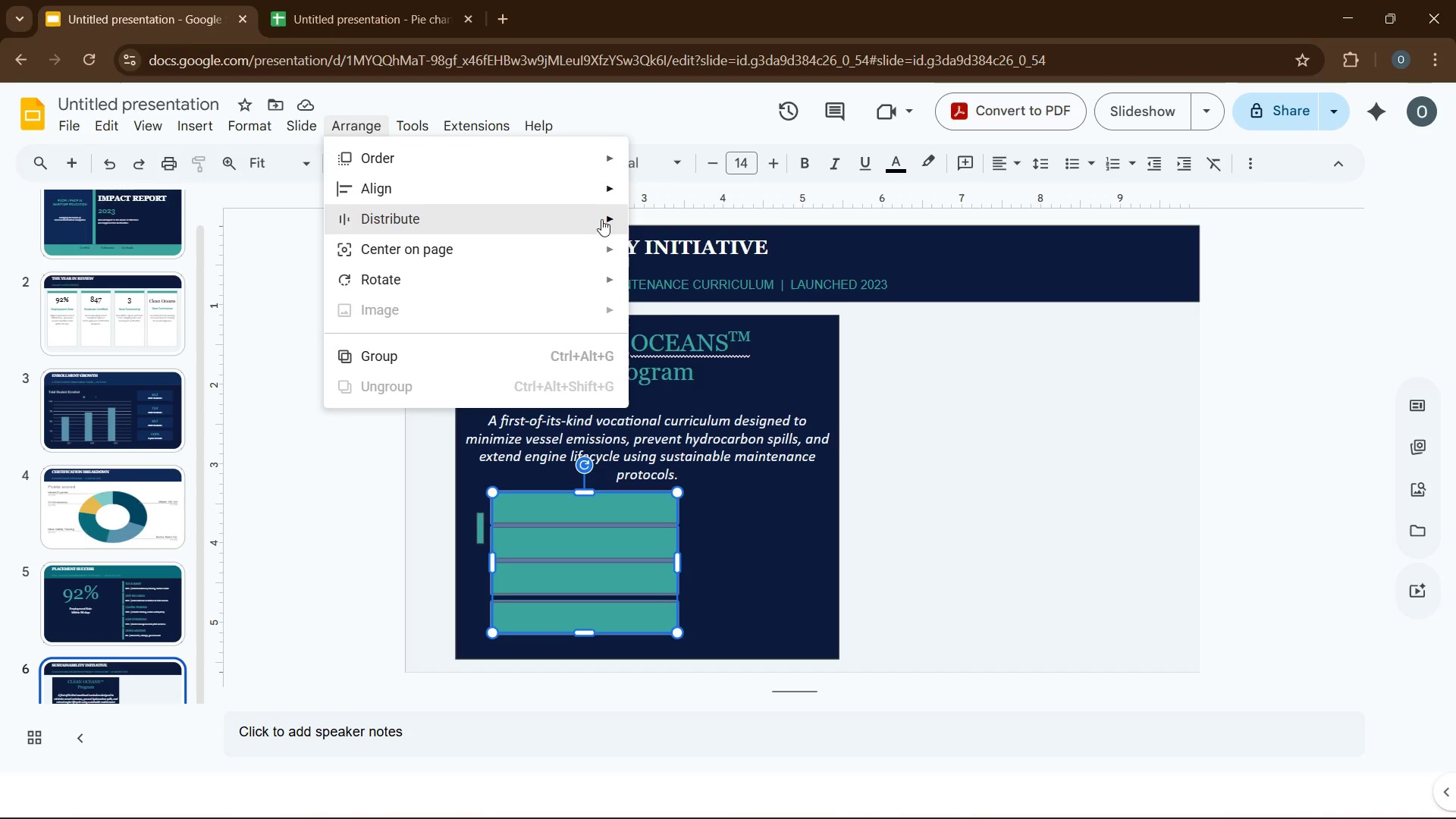 
mouse_move([613, 221])
 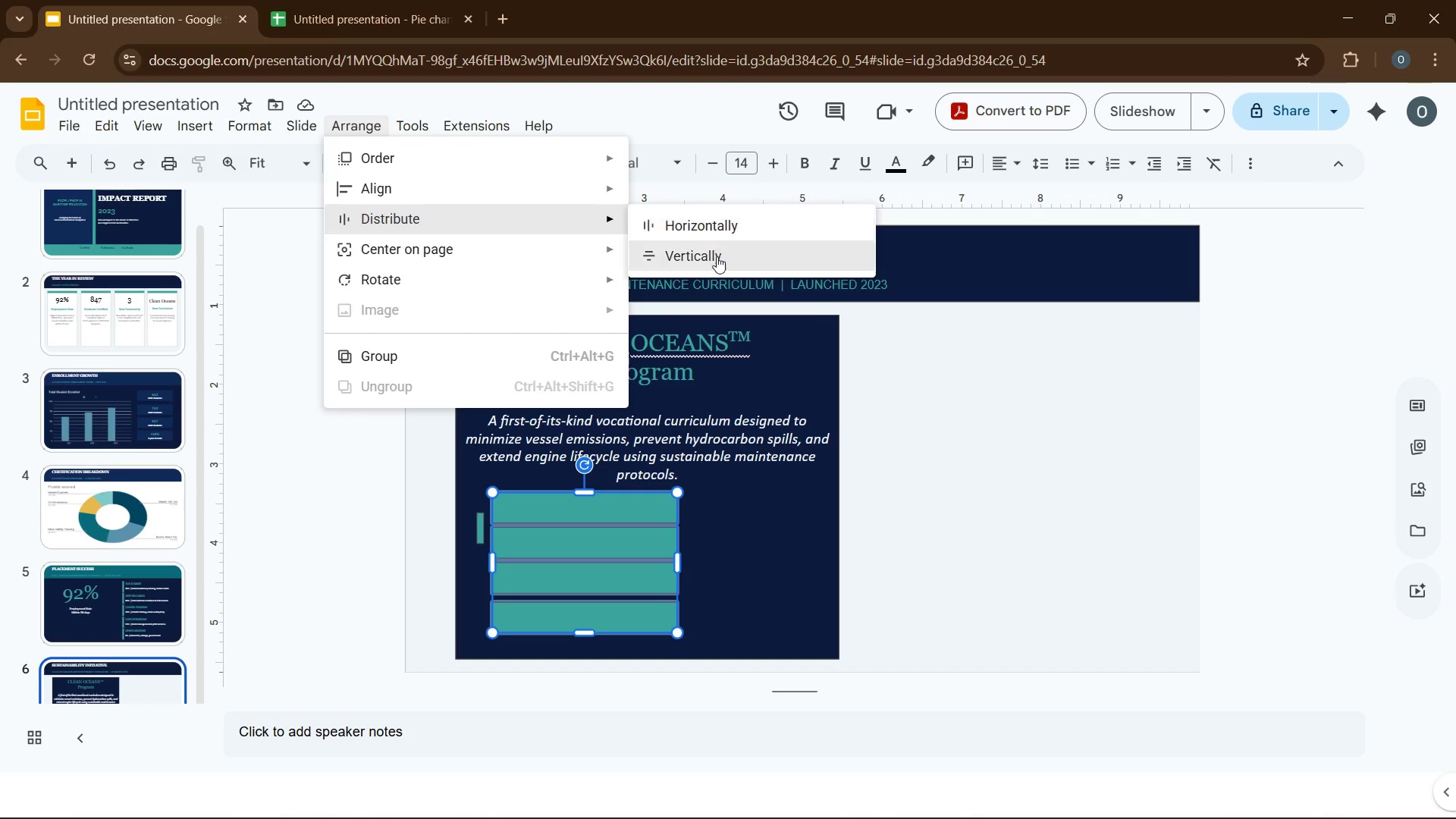 
left_click([717, 257])
 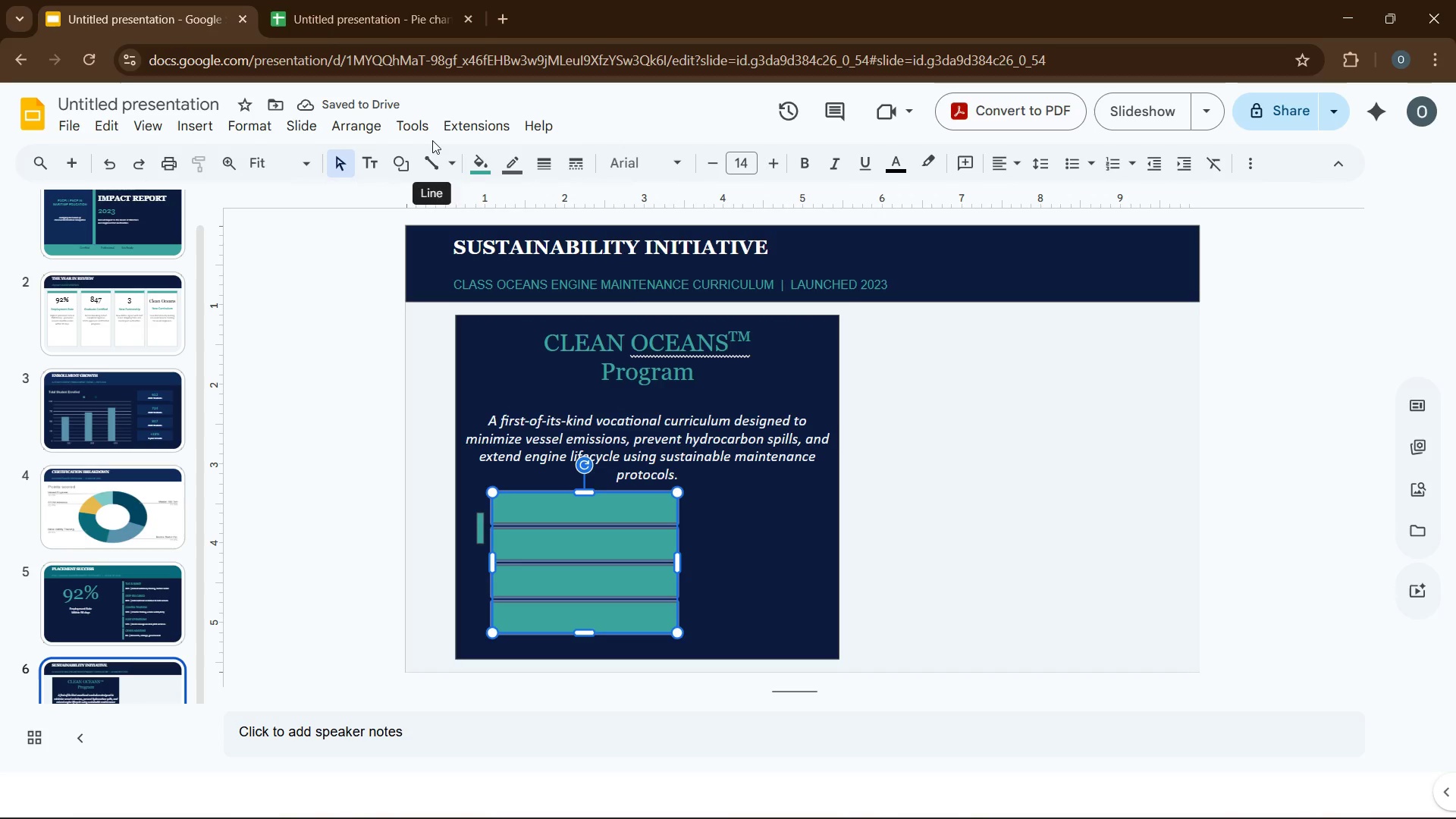 
left_click([370, 125])
 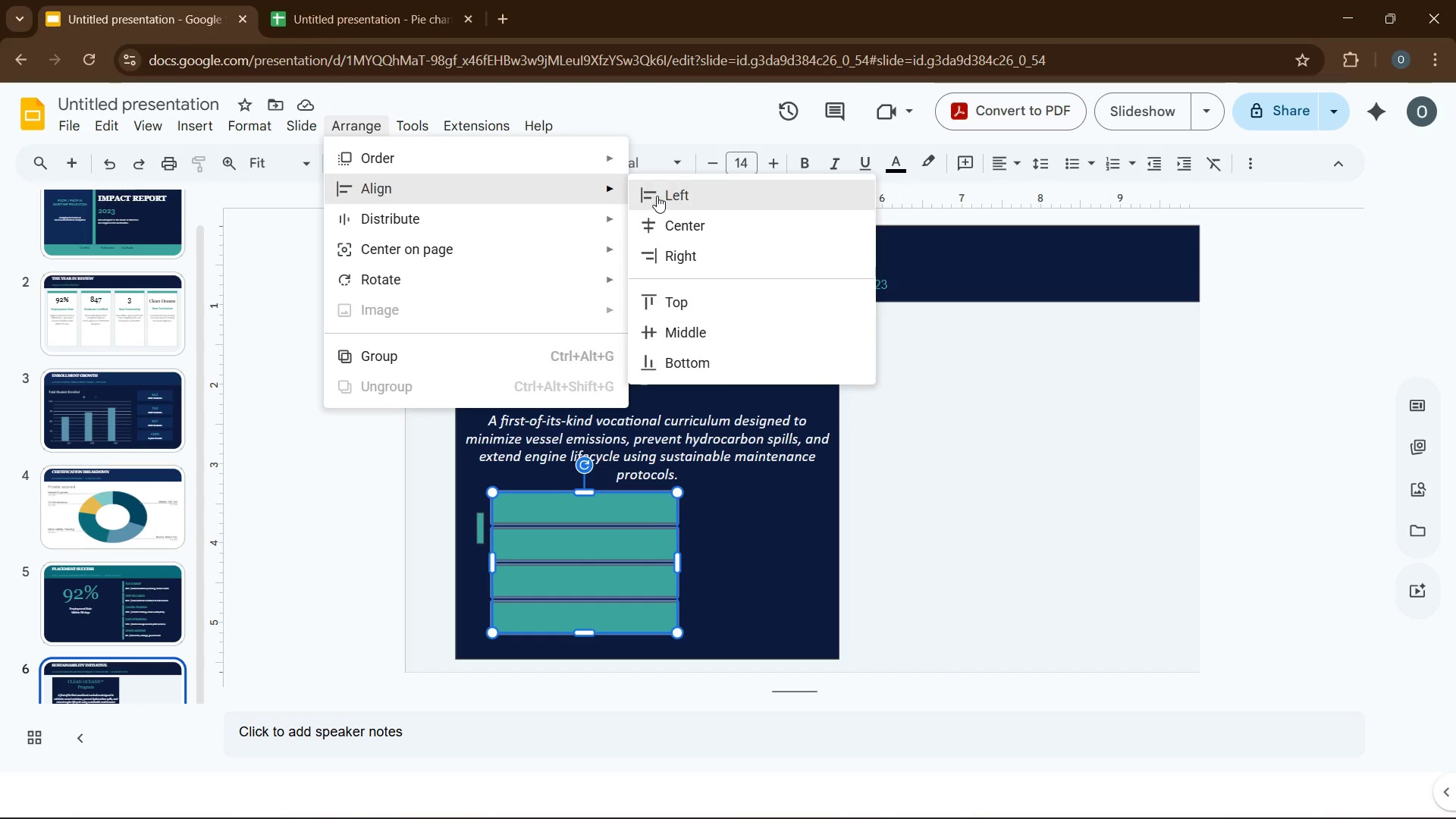 
left_click([659, 195])
 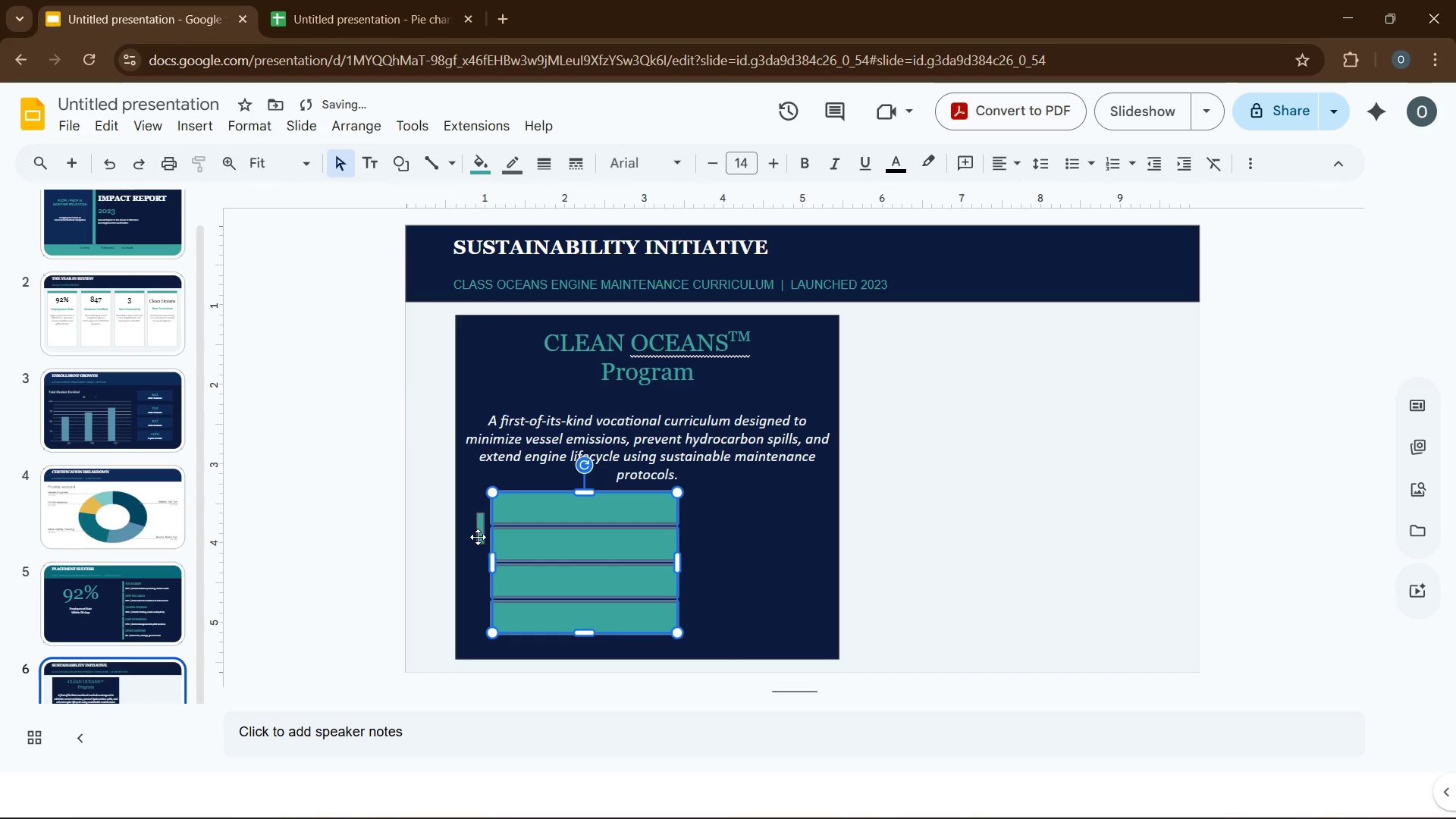 
left_click([478, 535])
 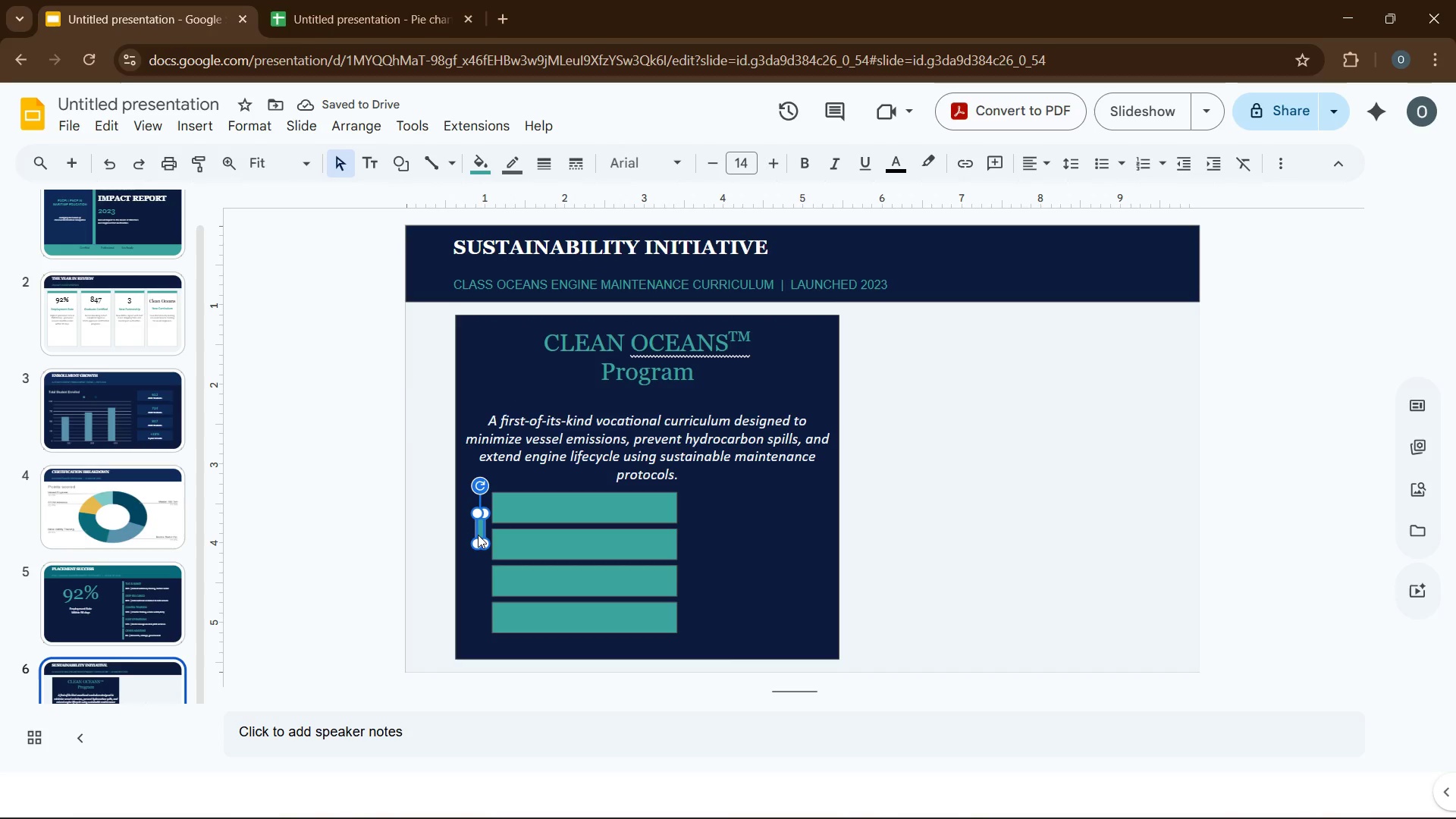 
left_click([478, 535])
 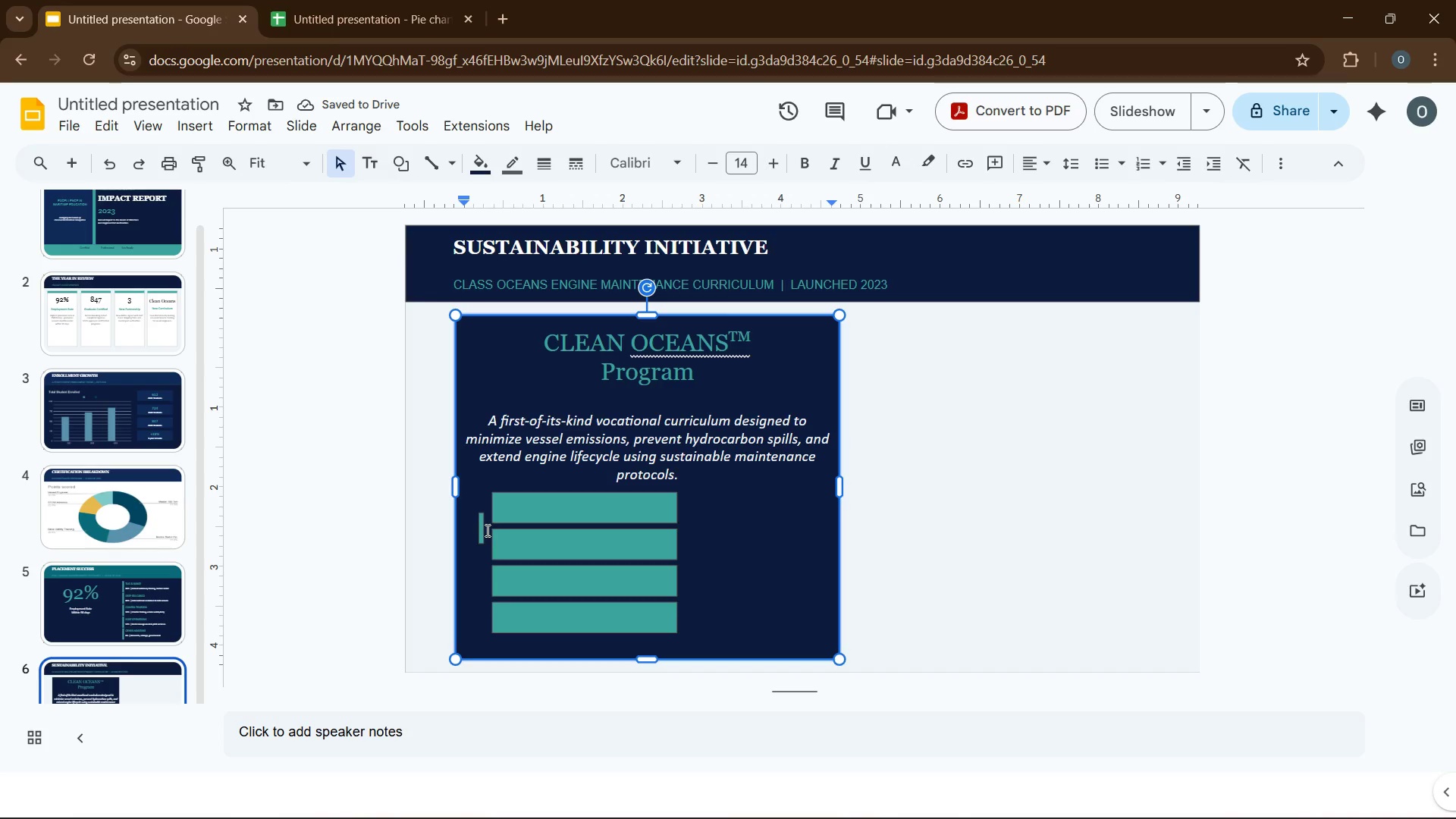 
key(Control+Z)
 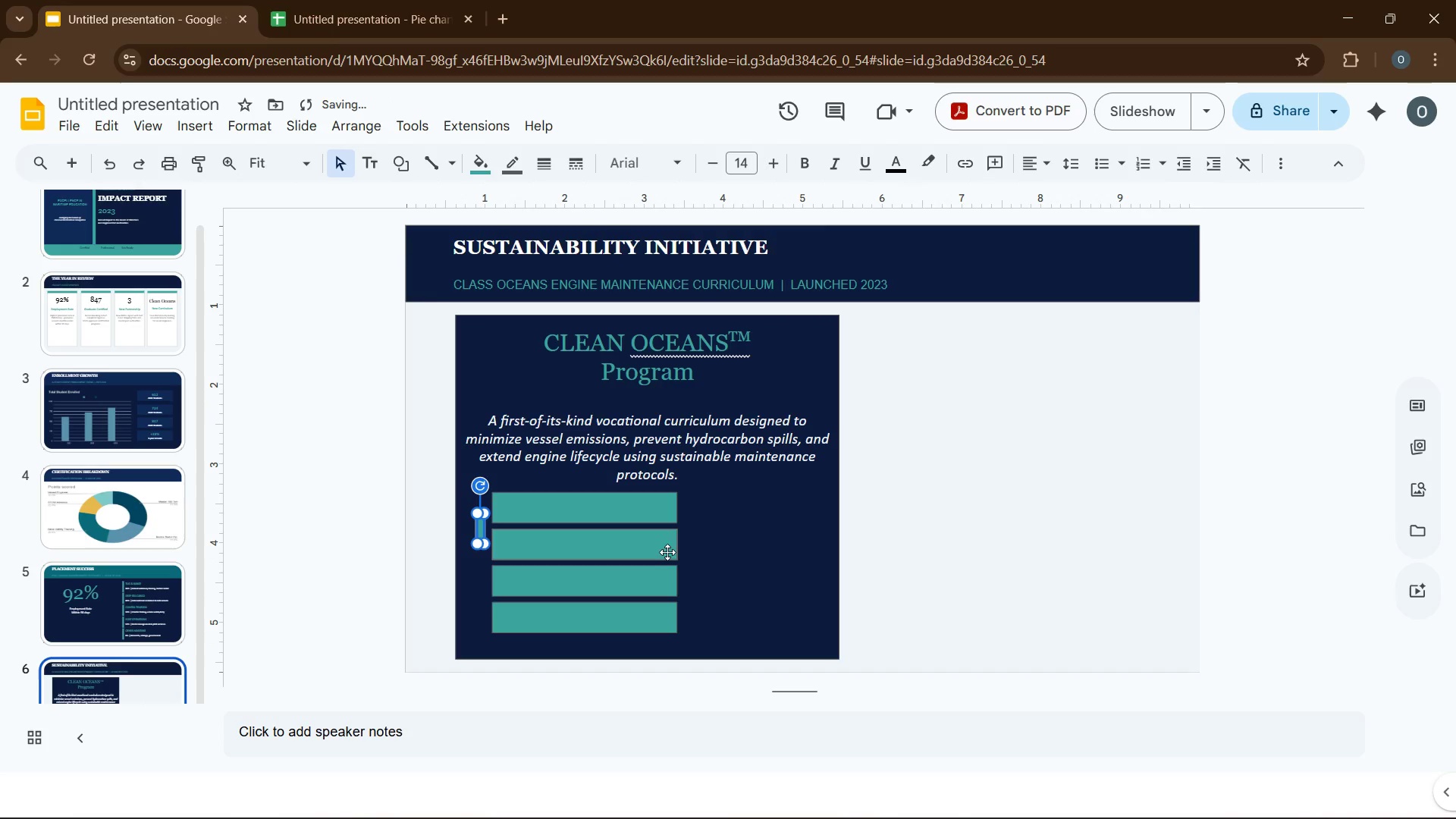 
left_click([708, 546])
 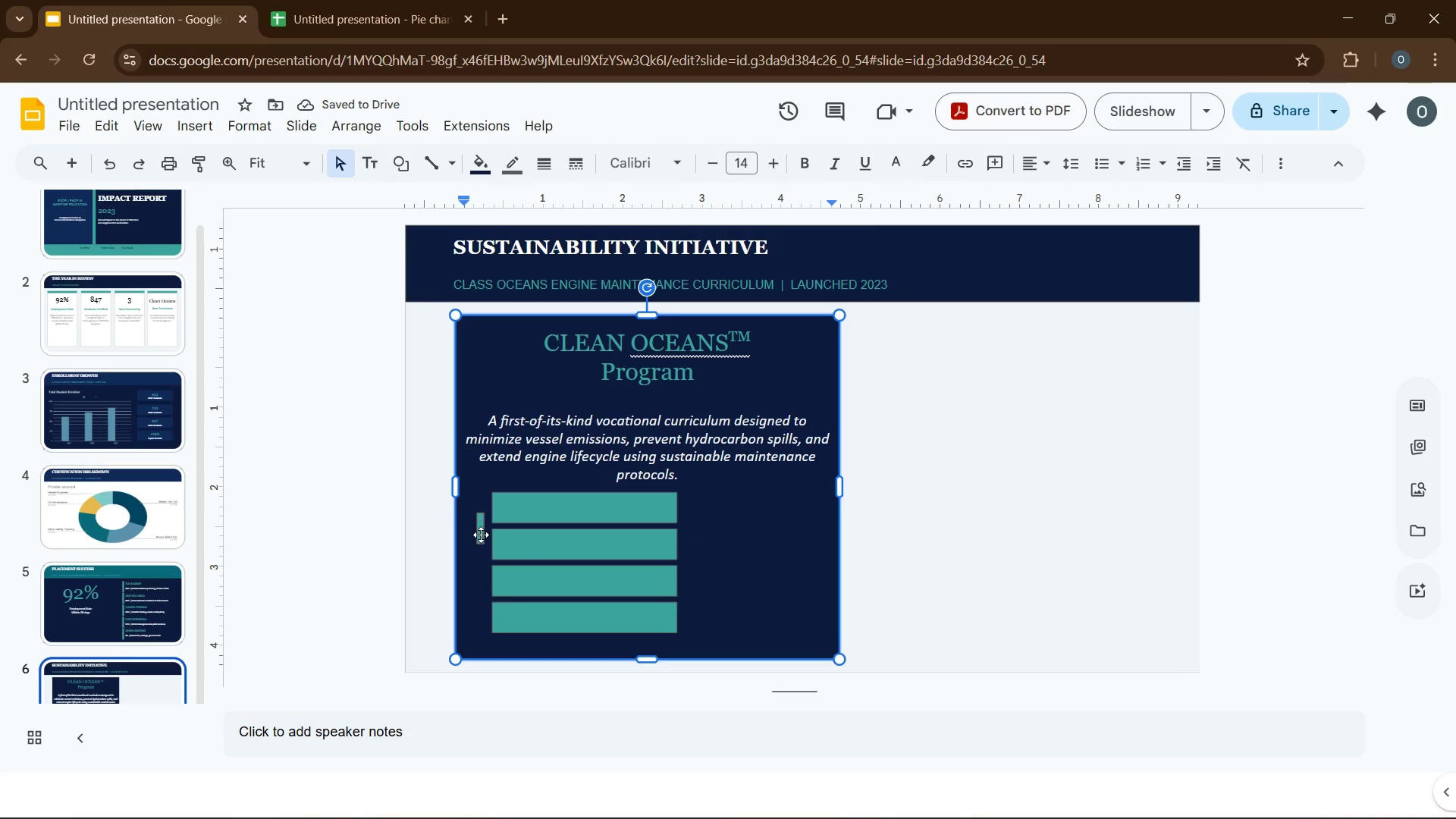 
left_click_drag(start_coordinate=[481, 535], to_coordinate=[487, 518])
 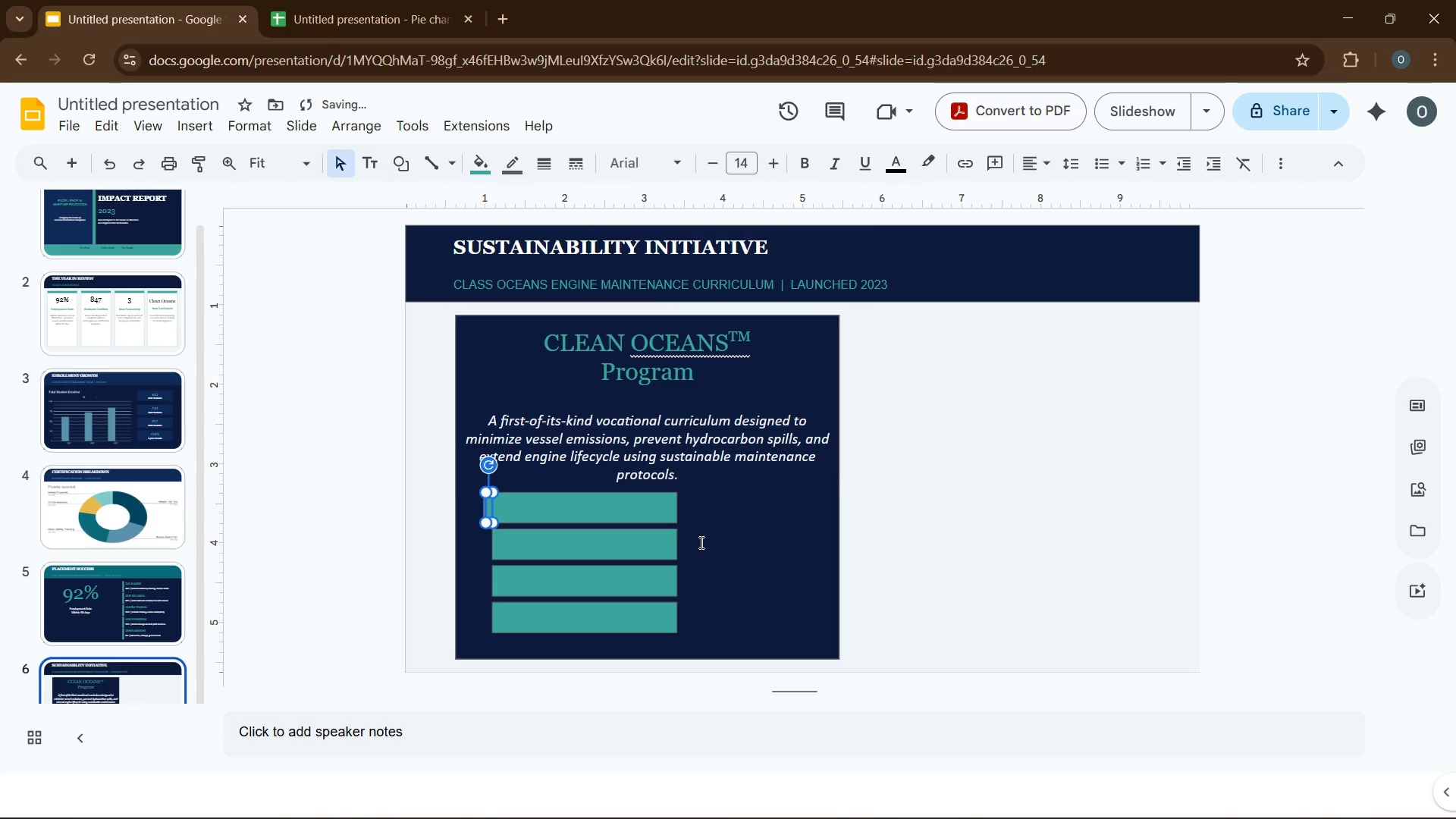 
left_click([700, 542])
 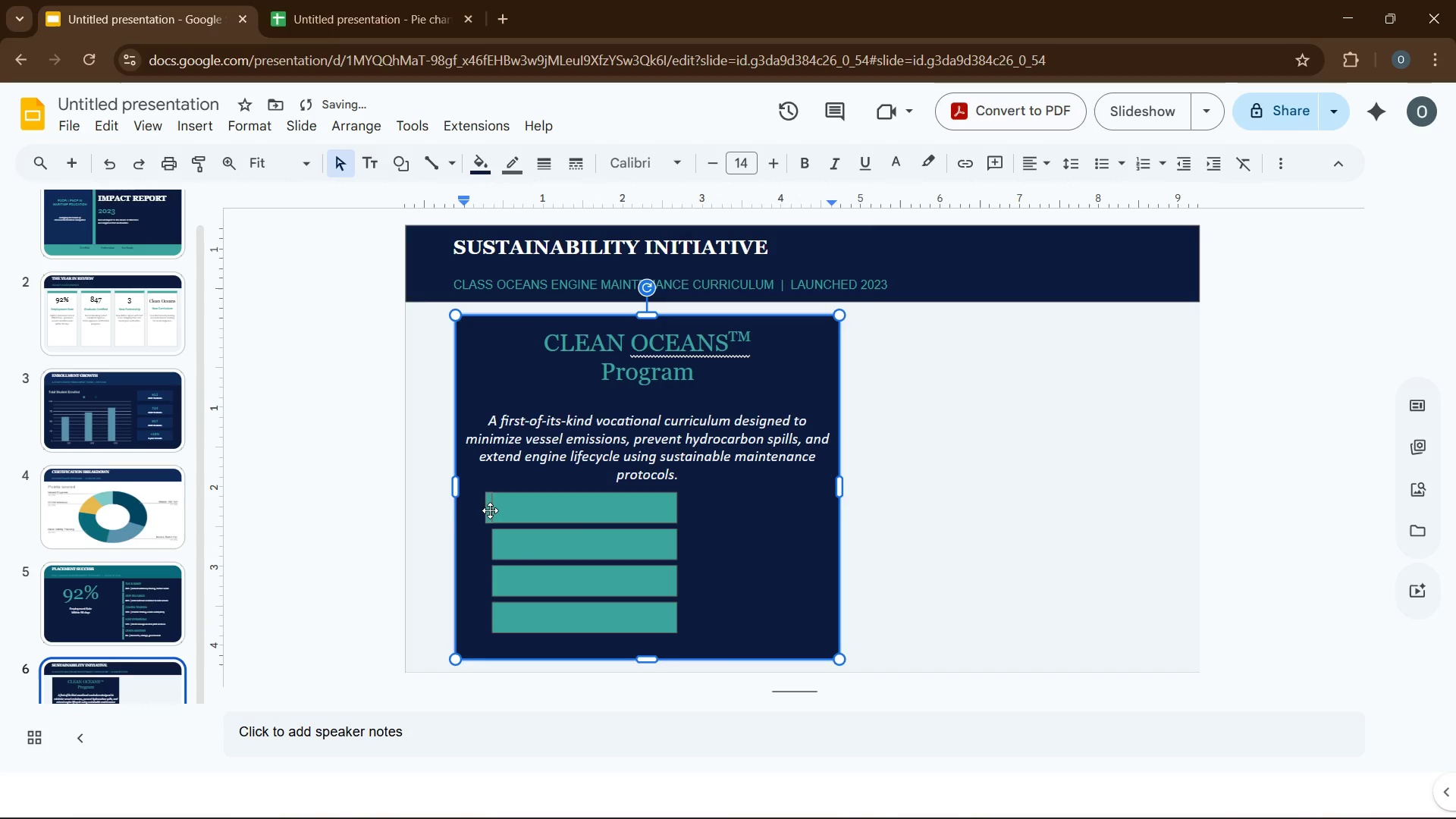 
left_click([490, 511])
 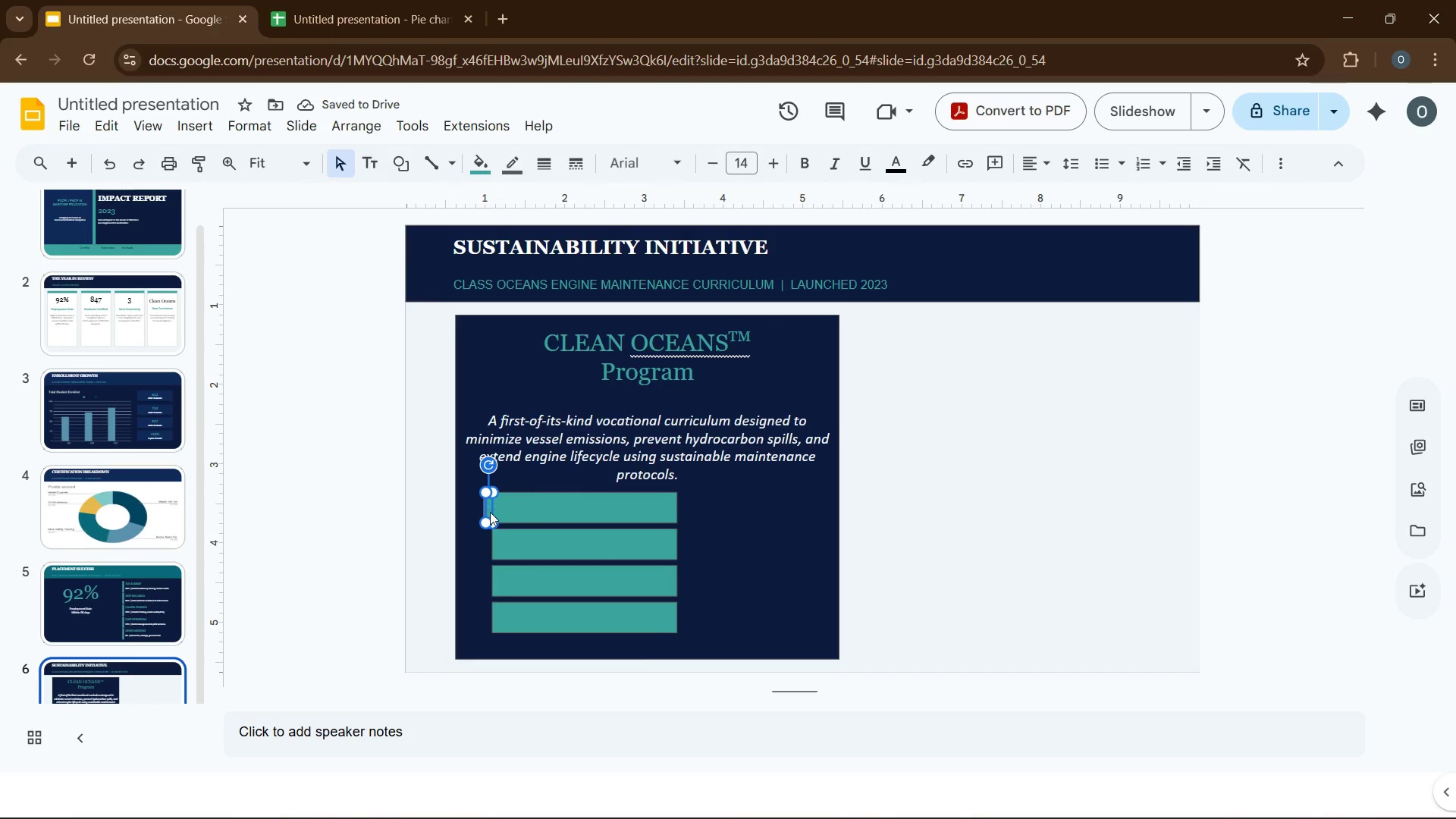 
key(Control+D)
 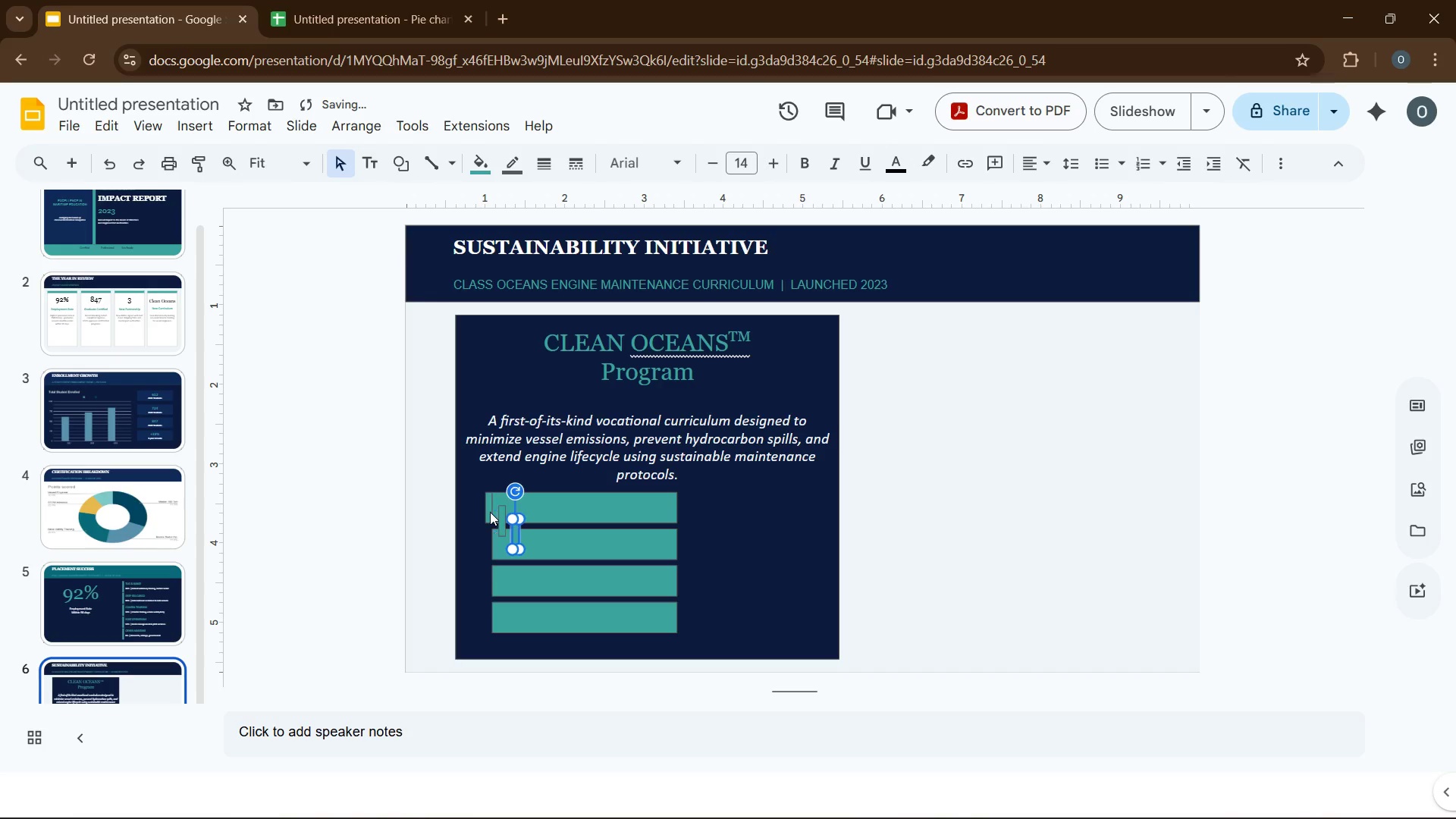 
key(Control+D)
 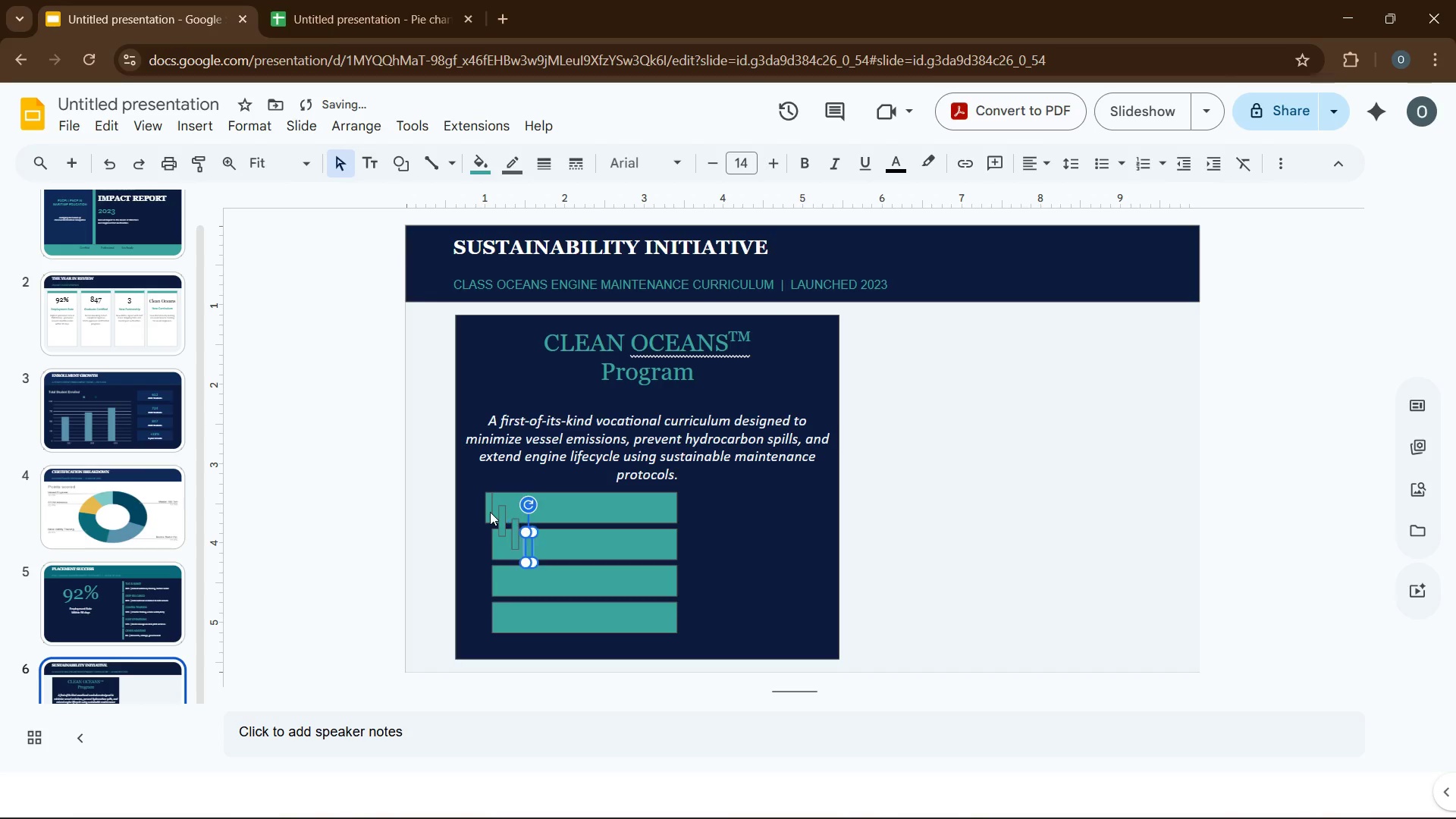 
key(Control+D)
 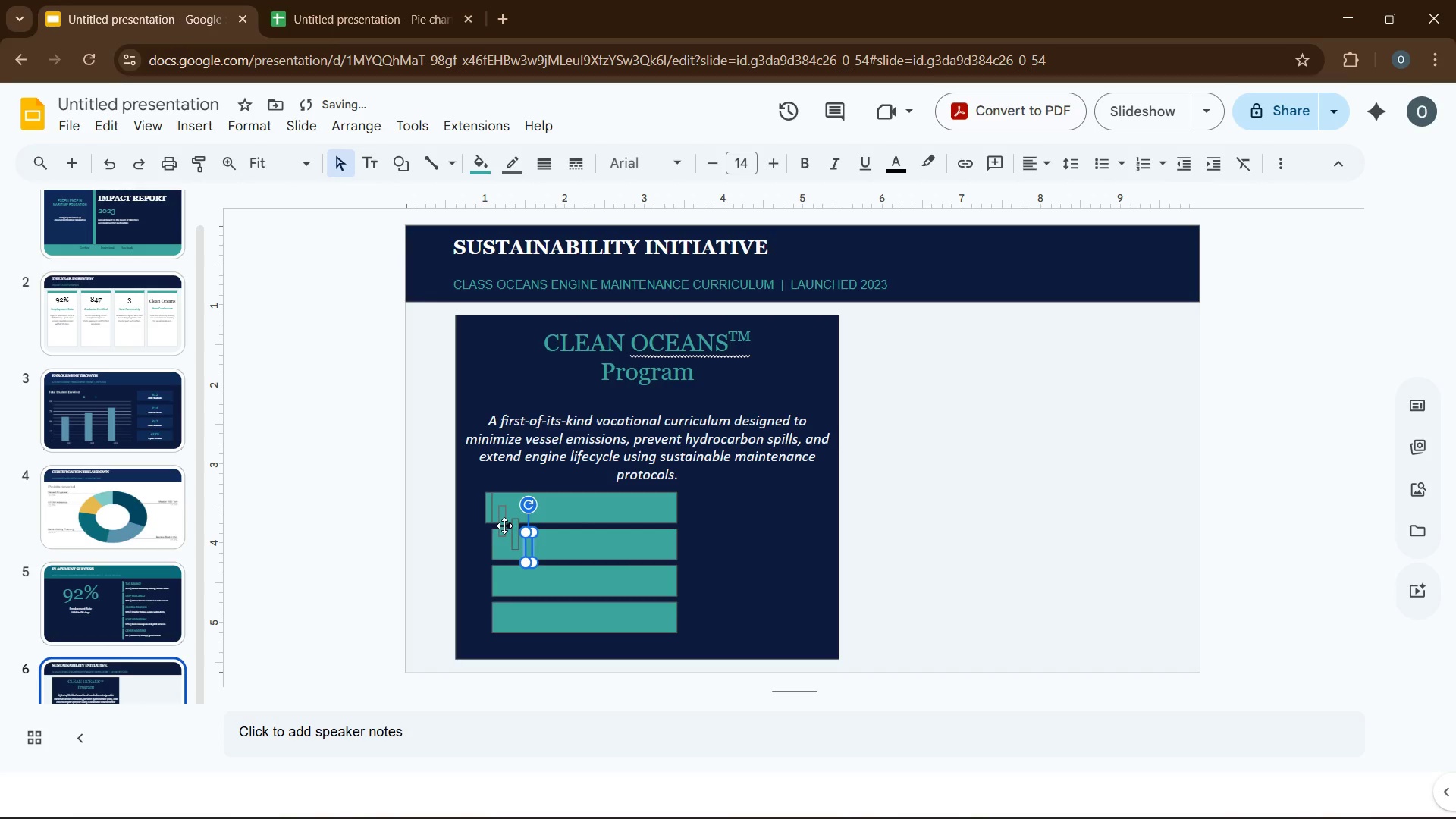 
left_click_drag(start_coordinate=[501, 522], to_coordinate=[487, 544])
 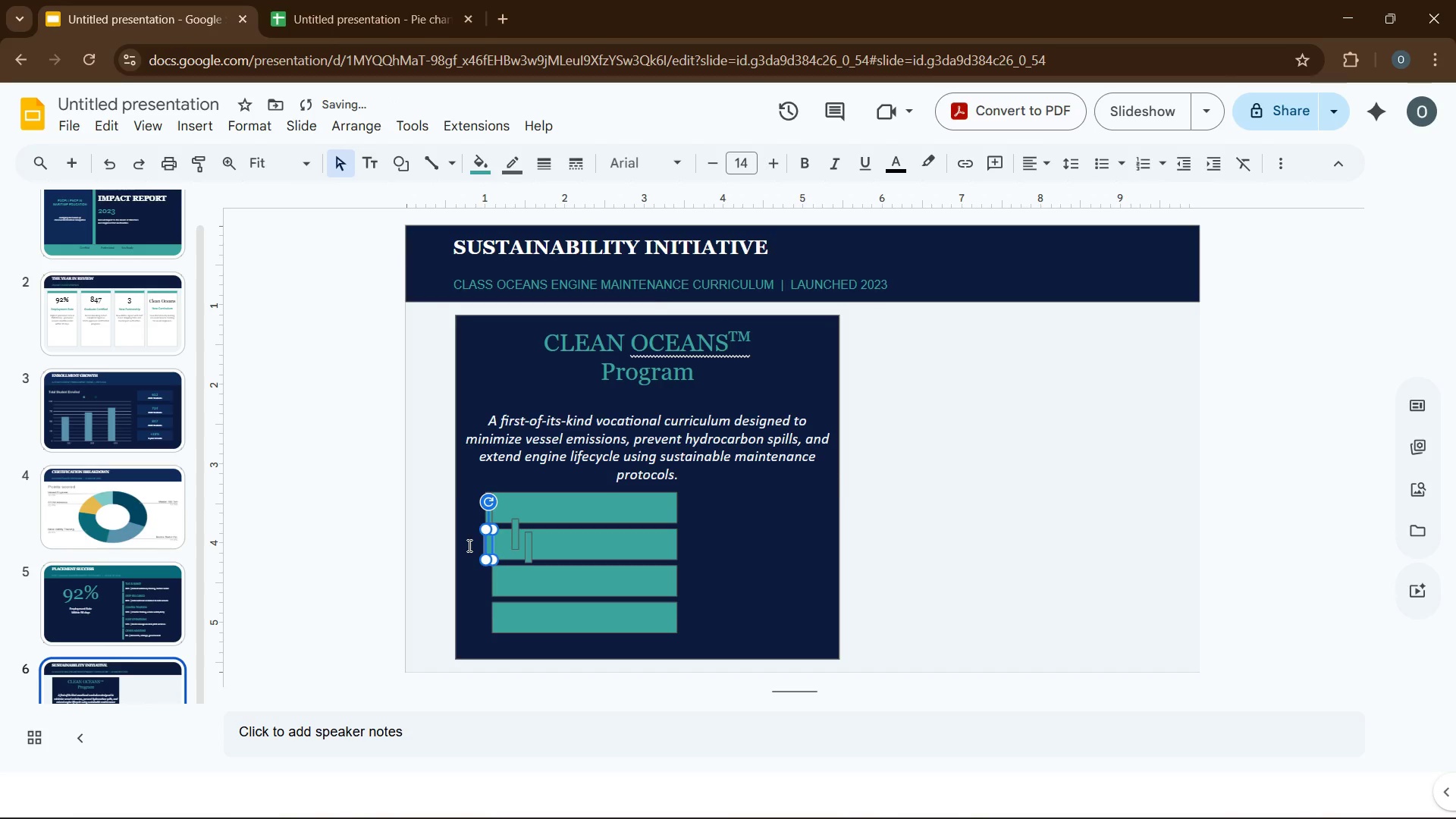 
left_click([468, 545])
 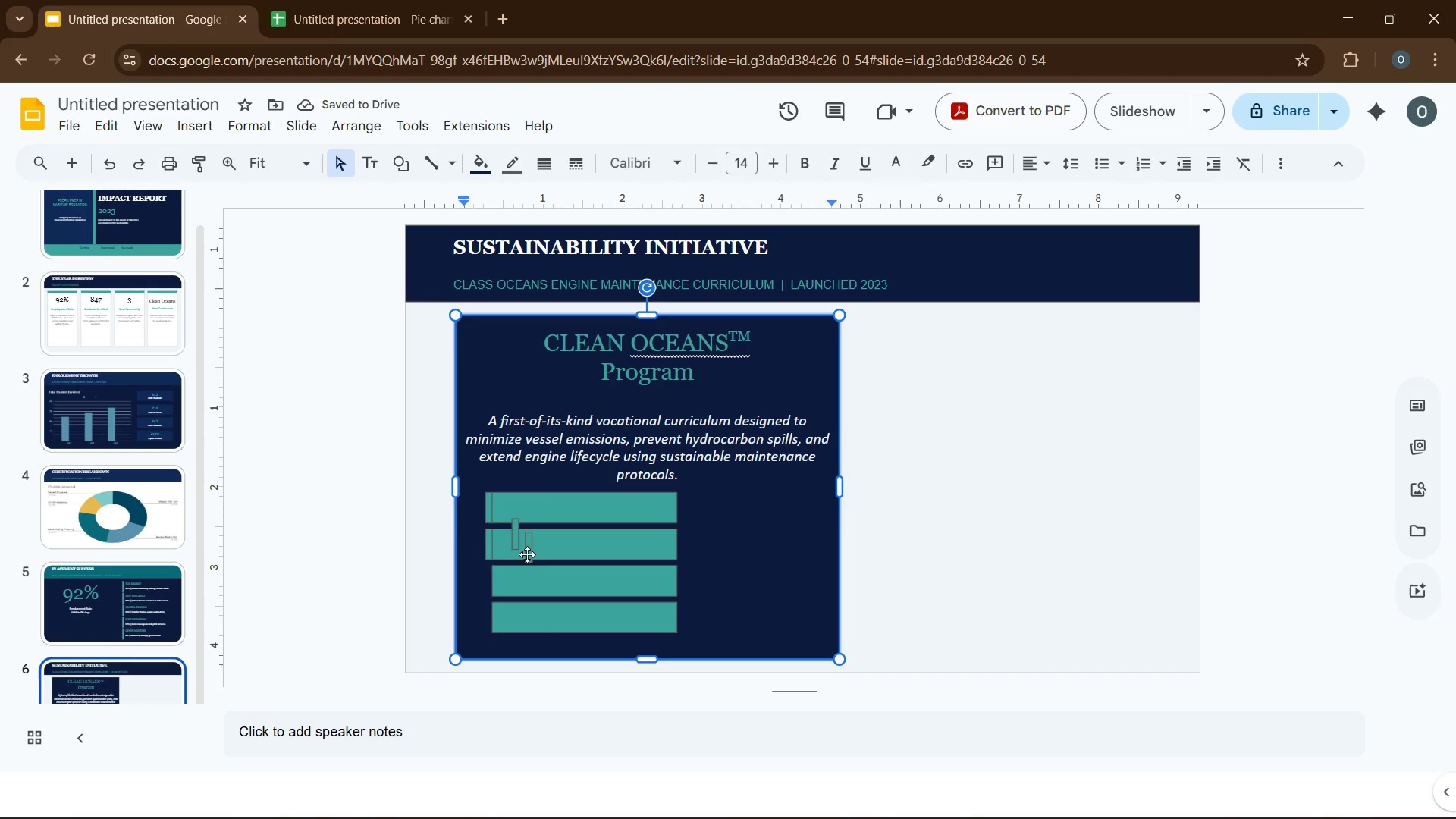 
left_click_drag(start_coordinate=[529, 555], to_coordinate=[485, 587])
 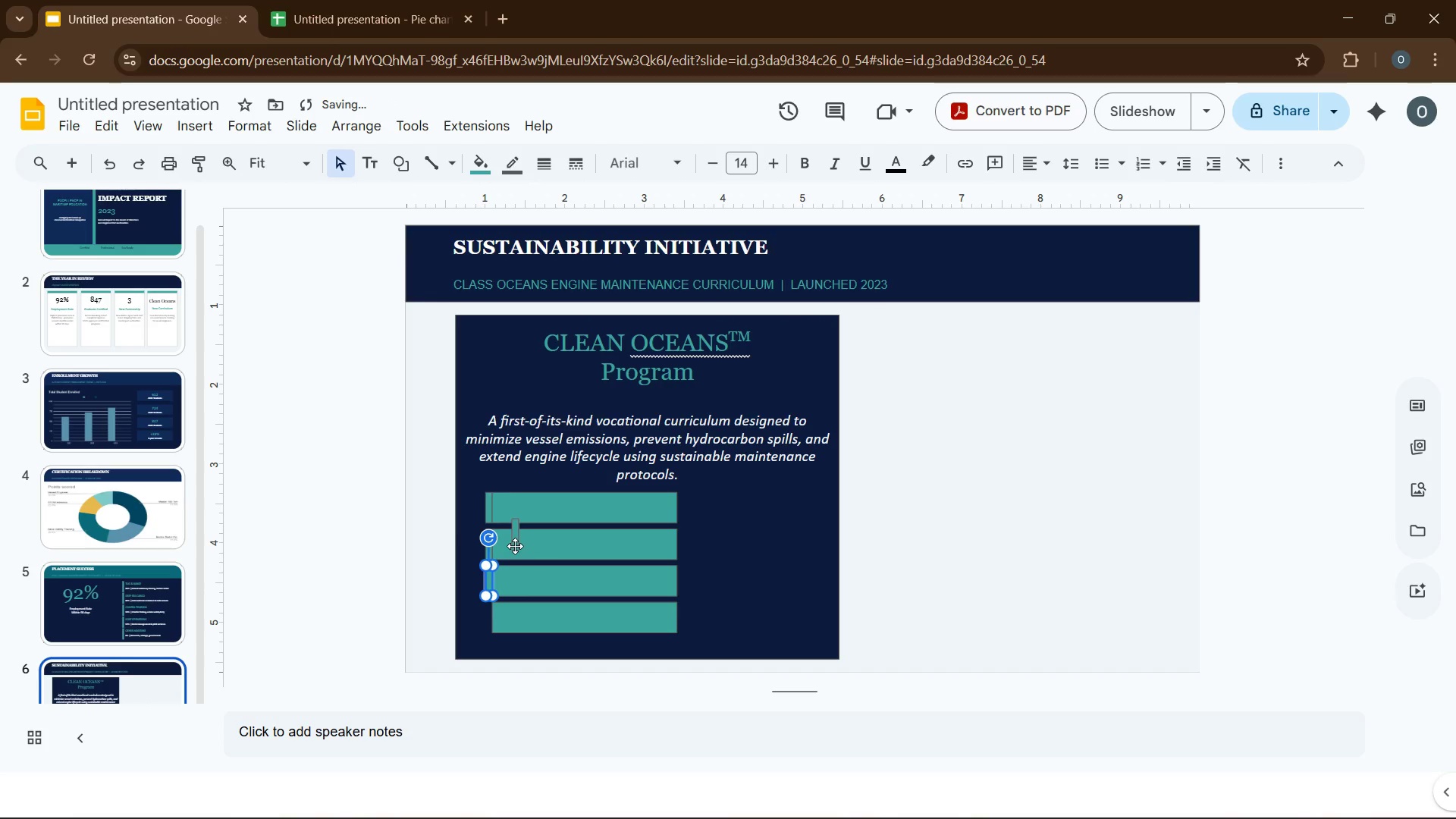 
left_click_drag(start_coordinate=[516, 544], to_coordinate=[488, 625])
 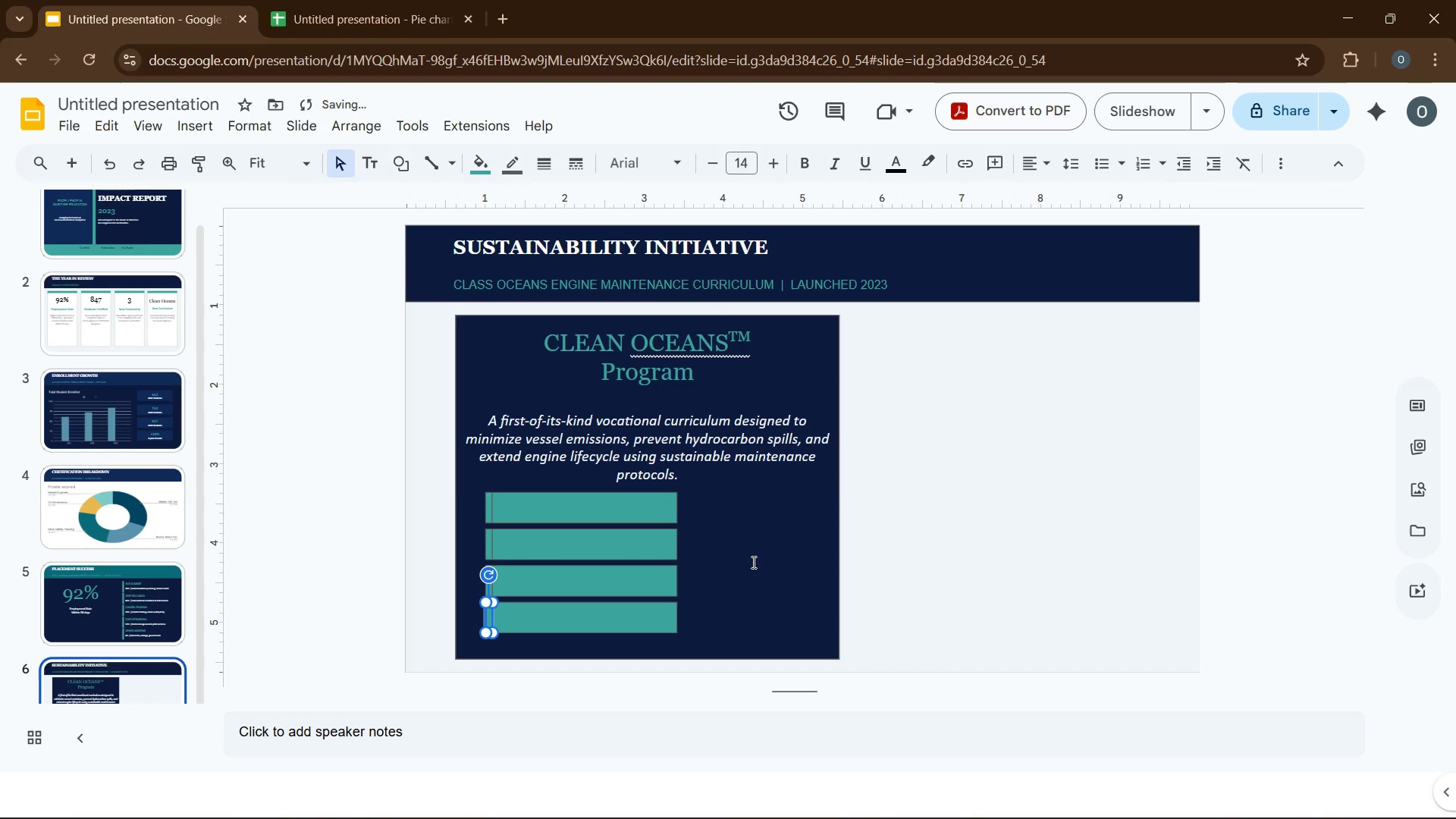 
left_click([758, 561])
 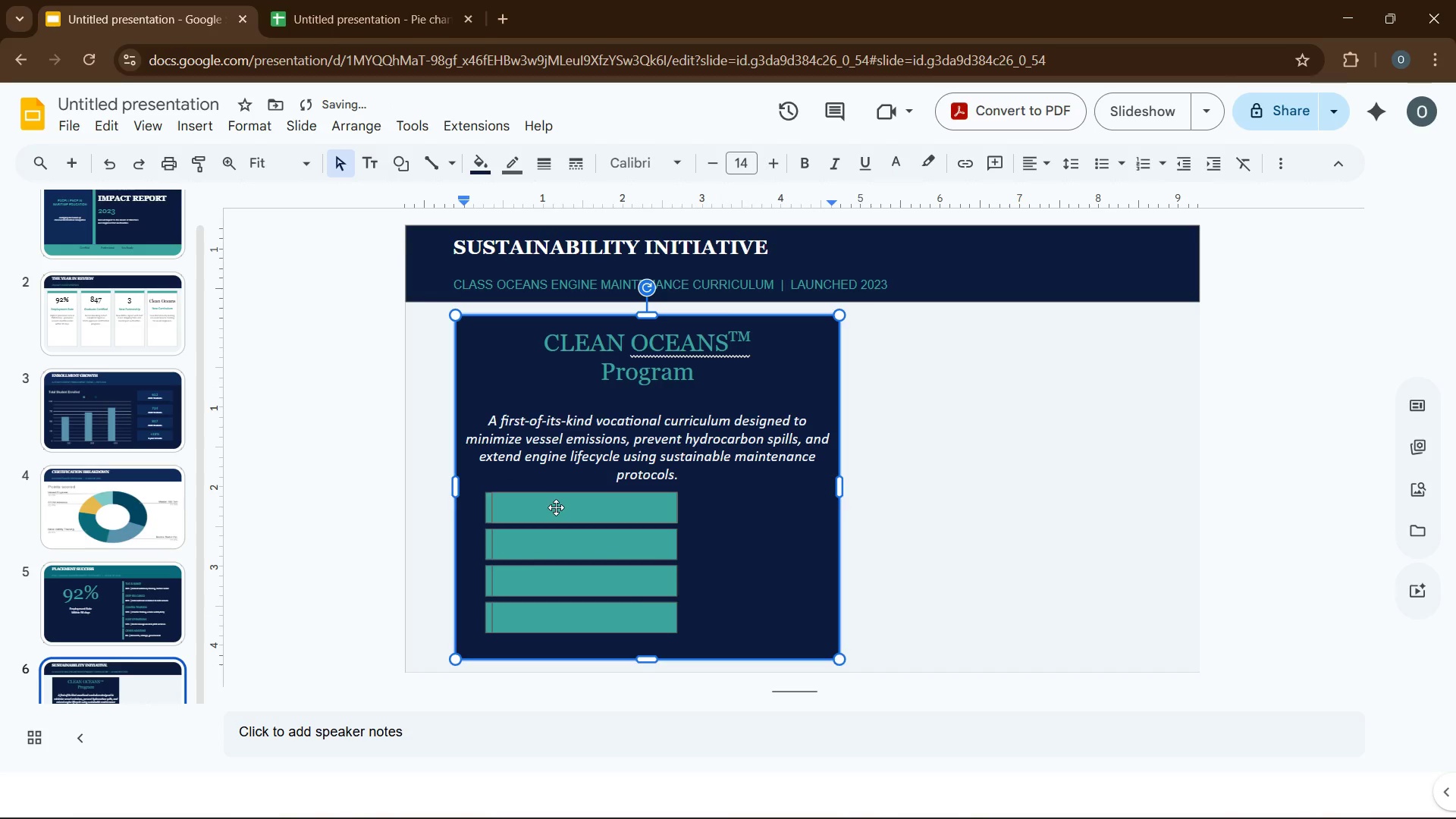 
left_click([555, 505])
 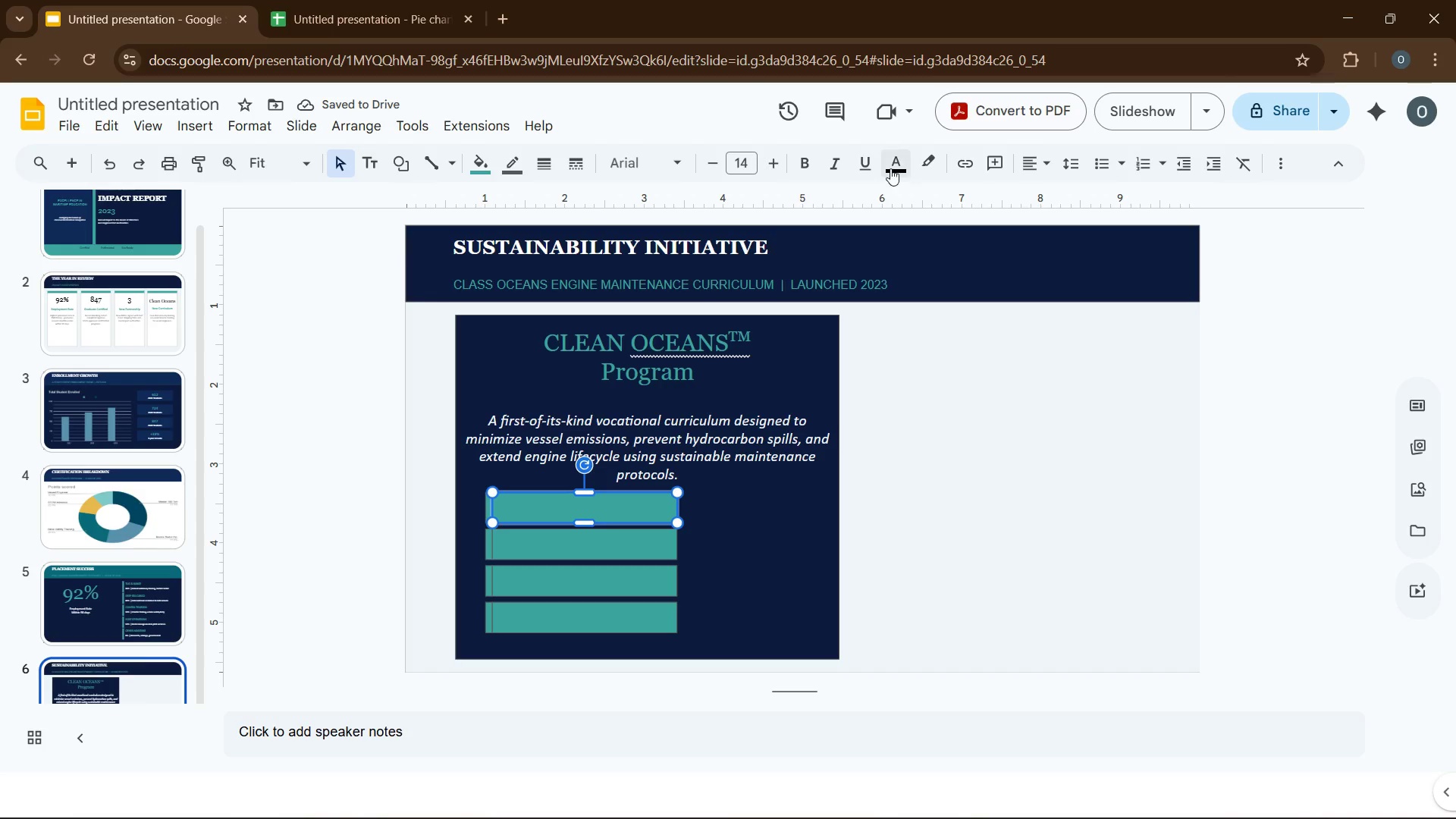 
left_click([892, 166])
 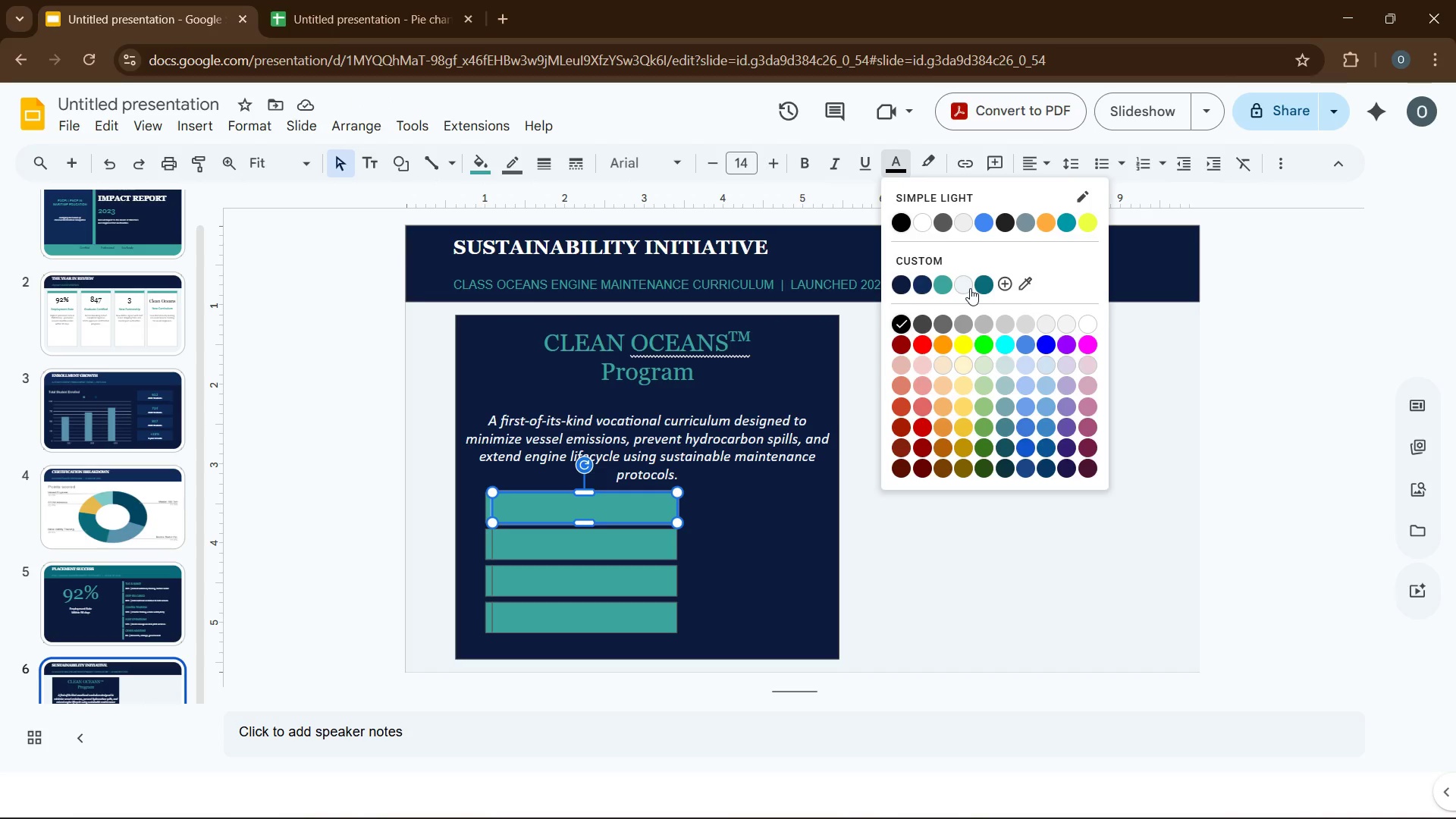 
left_click([969, 288])
 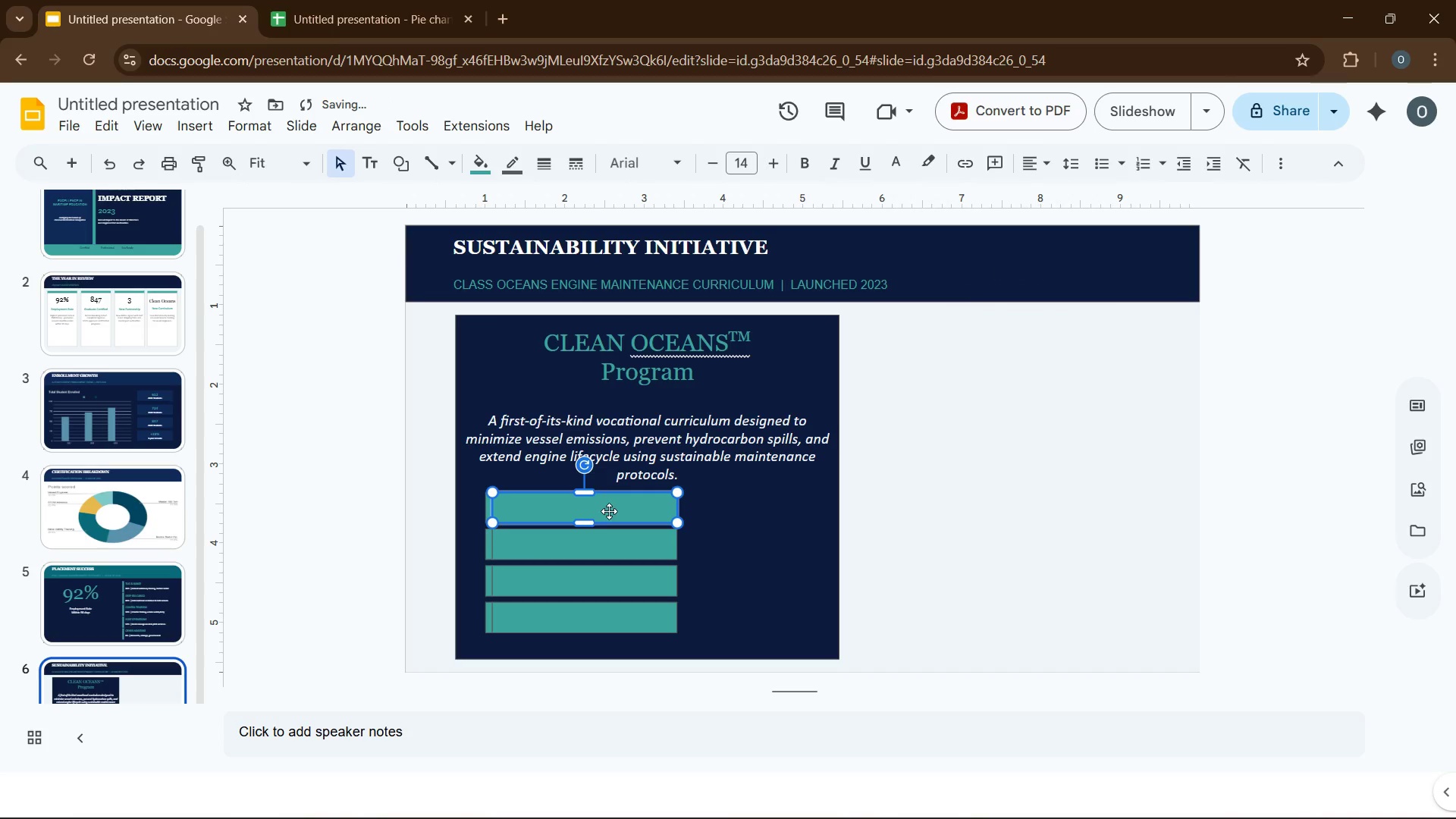 
left_click([609, 511])
 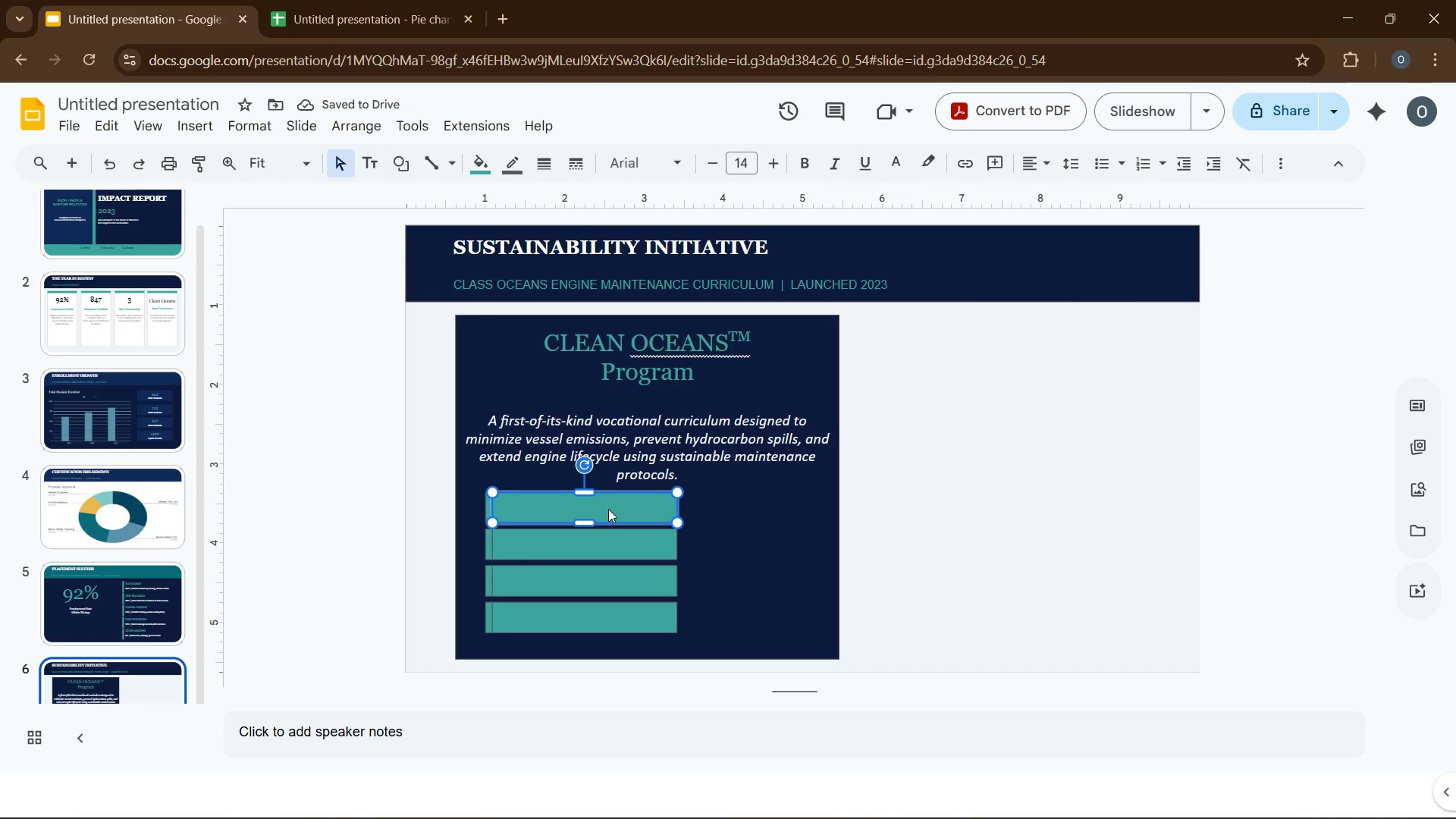 
type(curriculum approved by USCG & EPA)
 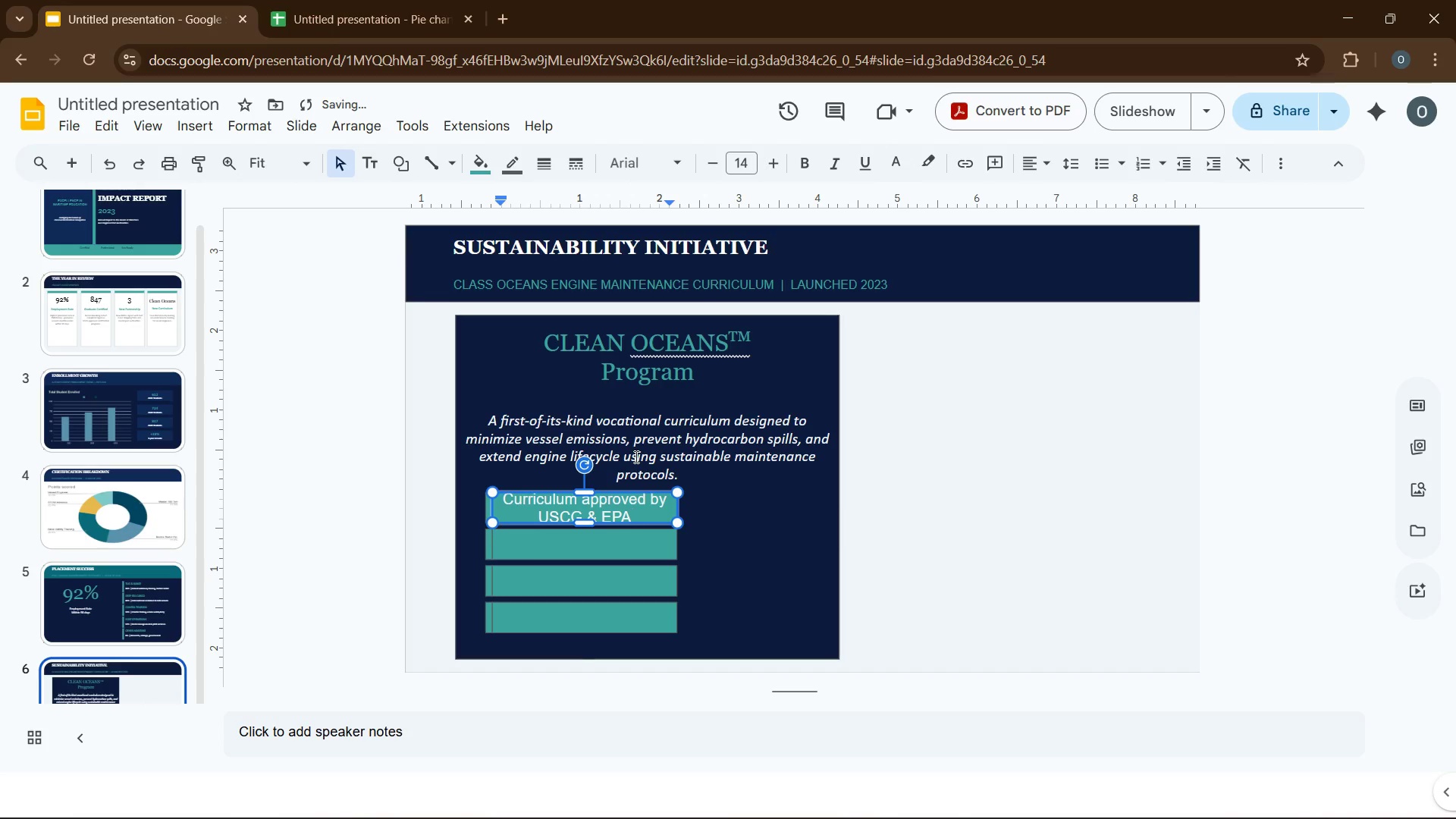 
key(Control+A)
 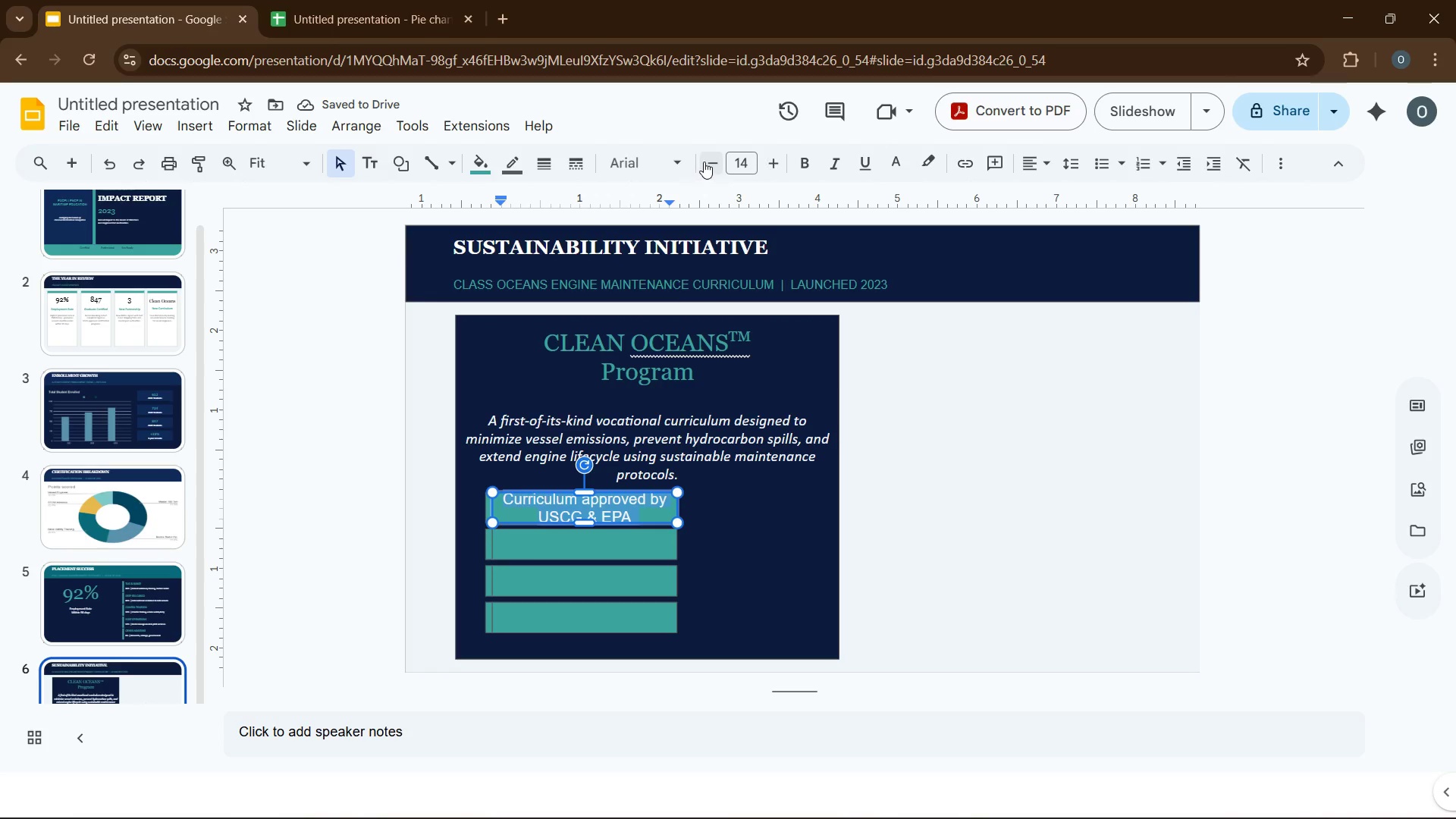 
left_click([711, 163])
 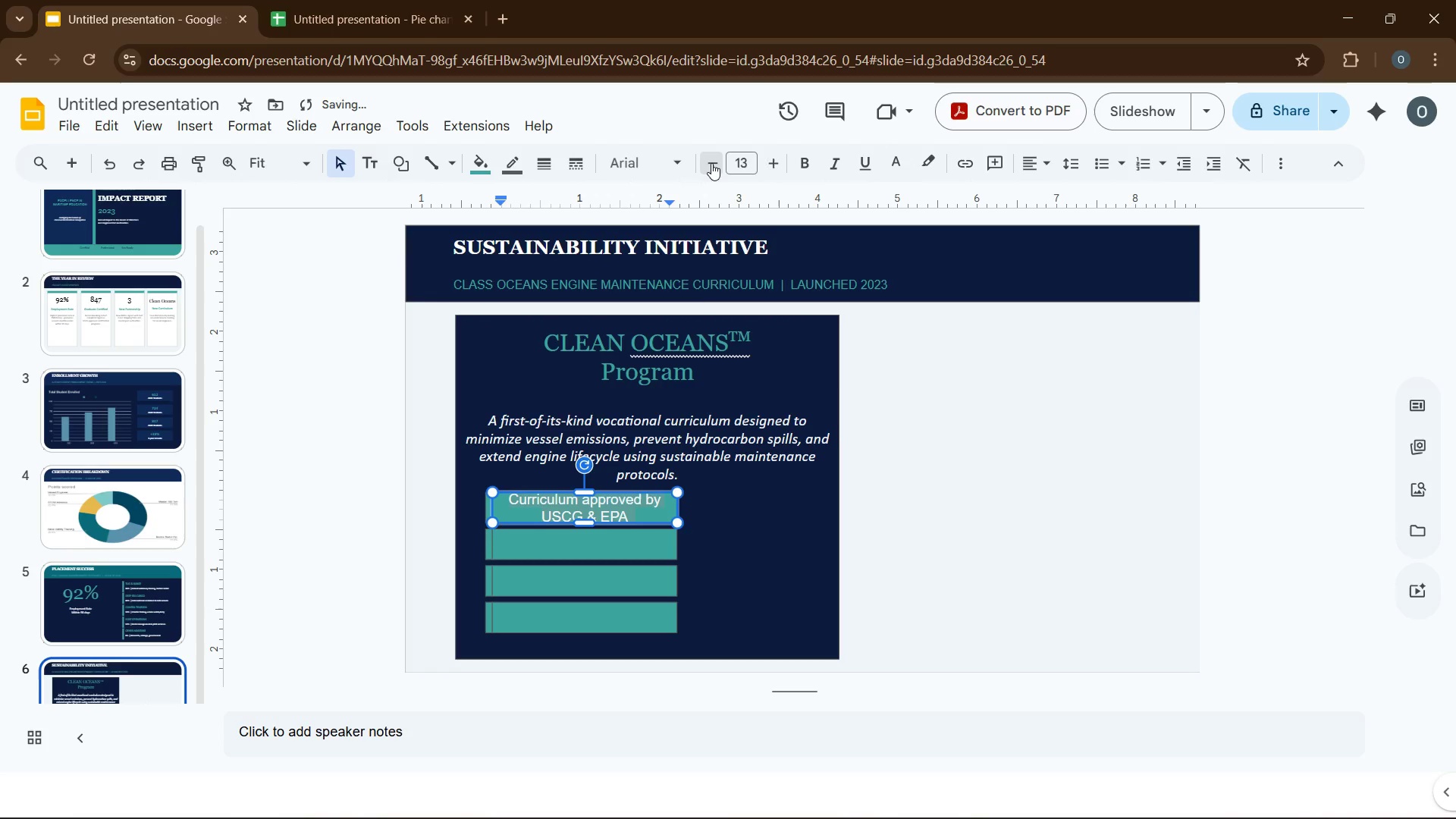 
left_click([711, 163])
 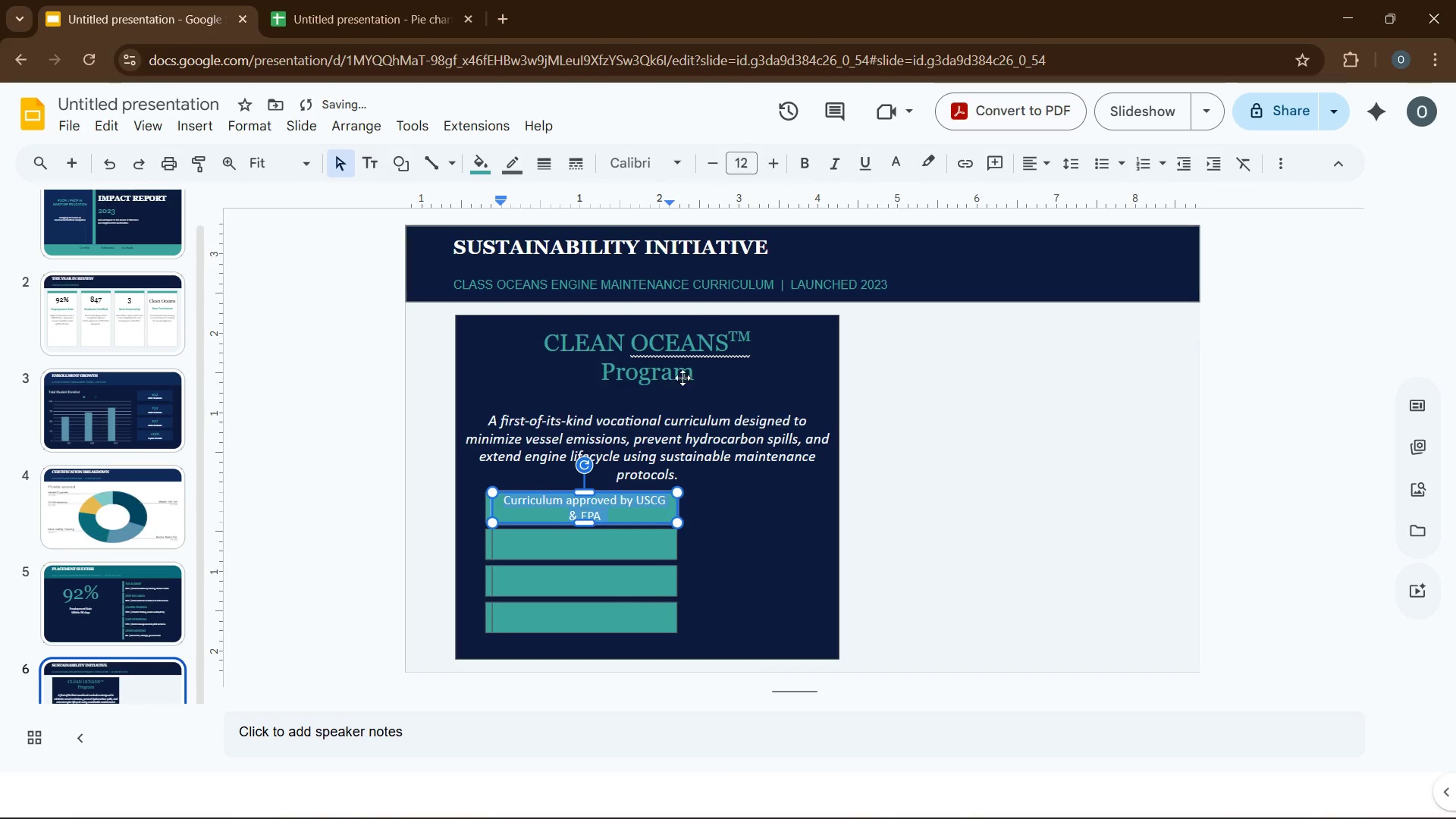 
wait(5.19)
 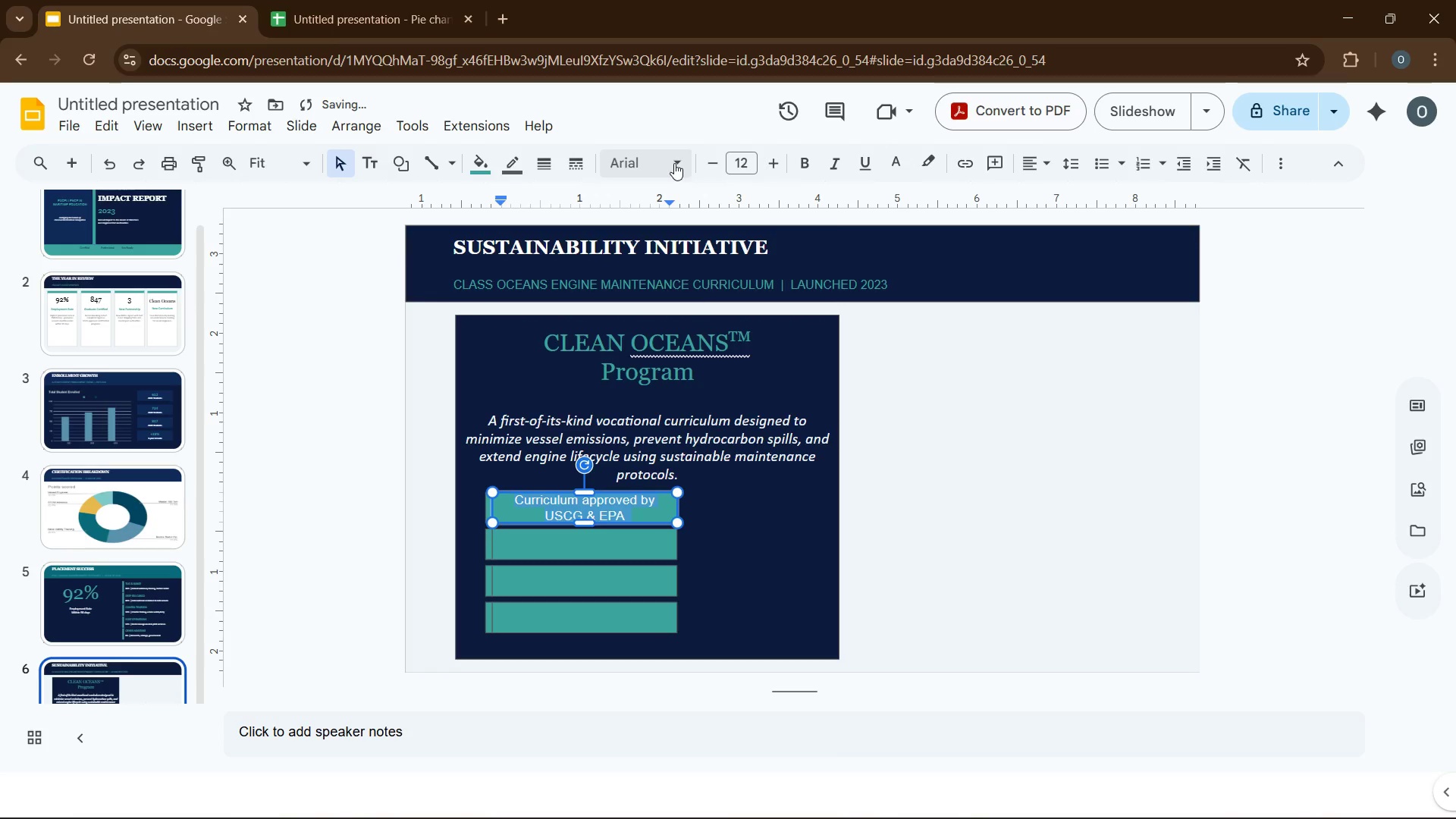 
left_click_drag(start_coordinate=[680, 502], to_coordinate=[692, 504])
 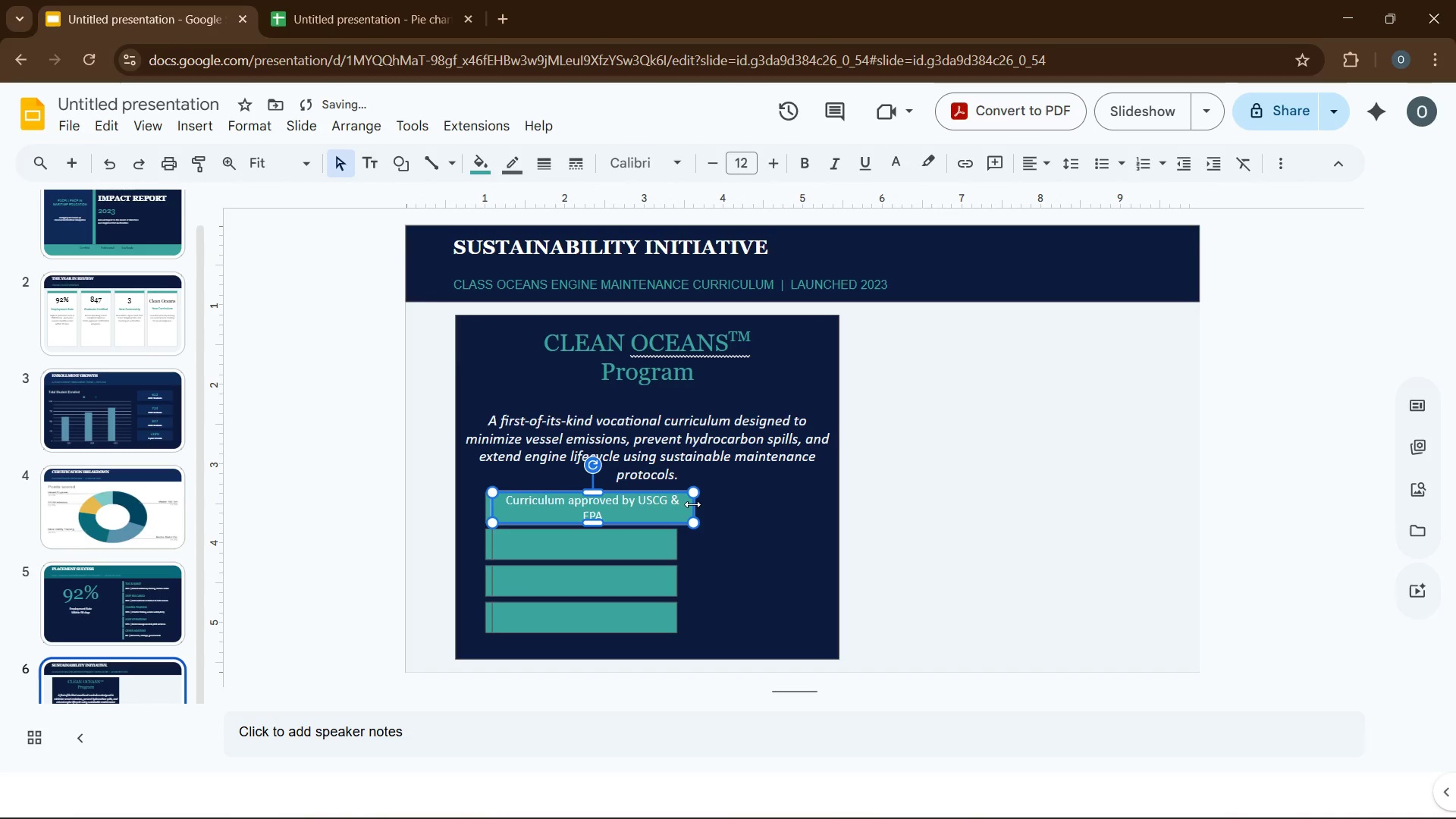 
left_click_drag(start_coordinate=[692, 504], to_coordinate=[704, 506])
 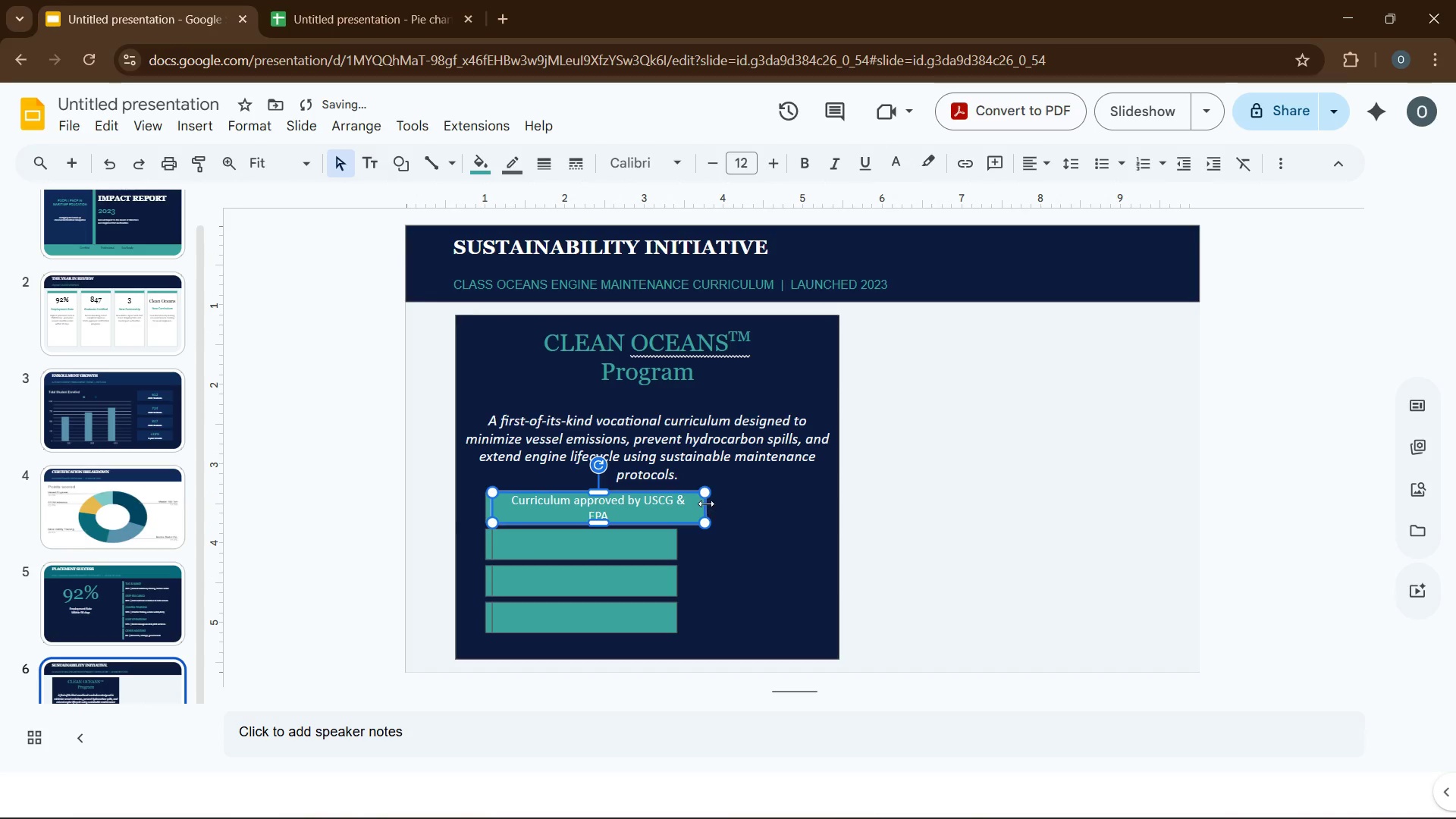 
left_click_drag(start_coordinate=[704, 504], to_coordinate=[723, 510])
 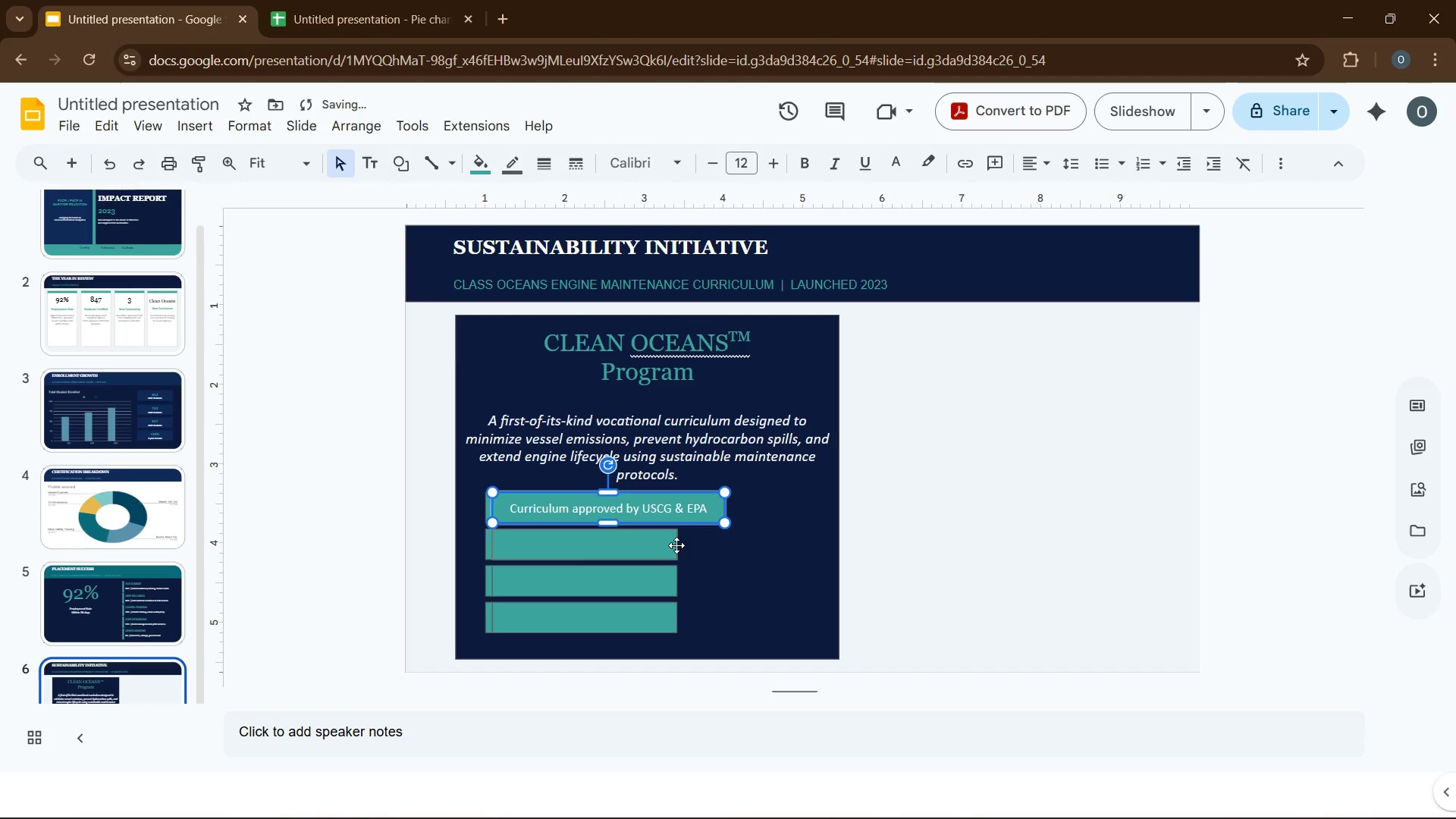 
left_click([645, 541])
 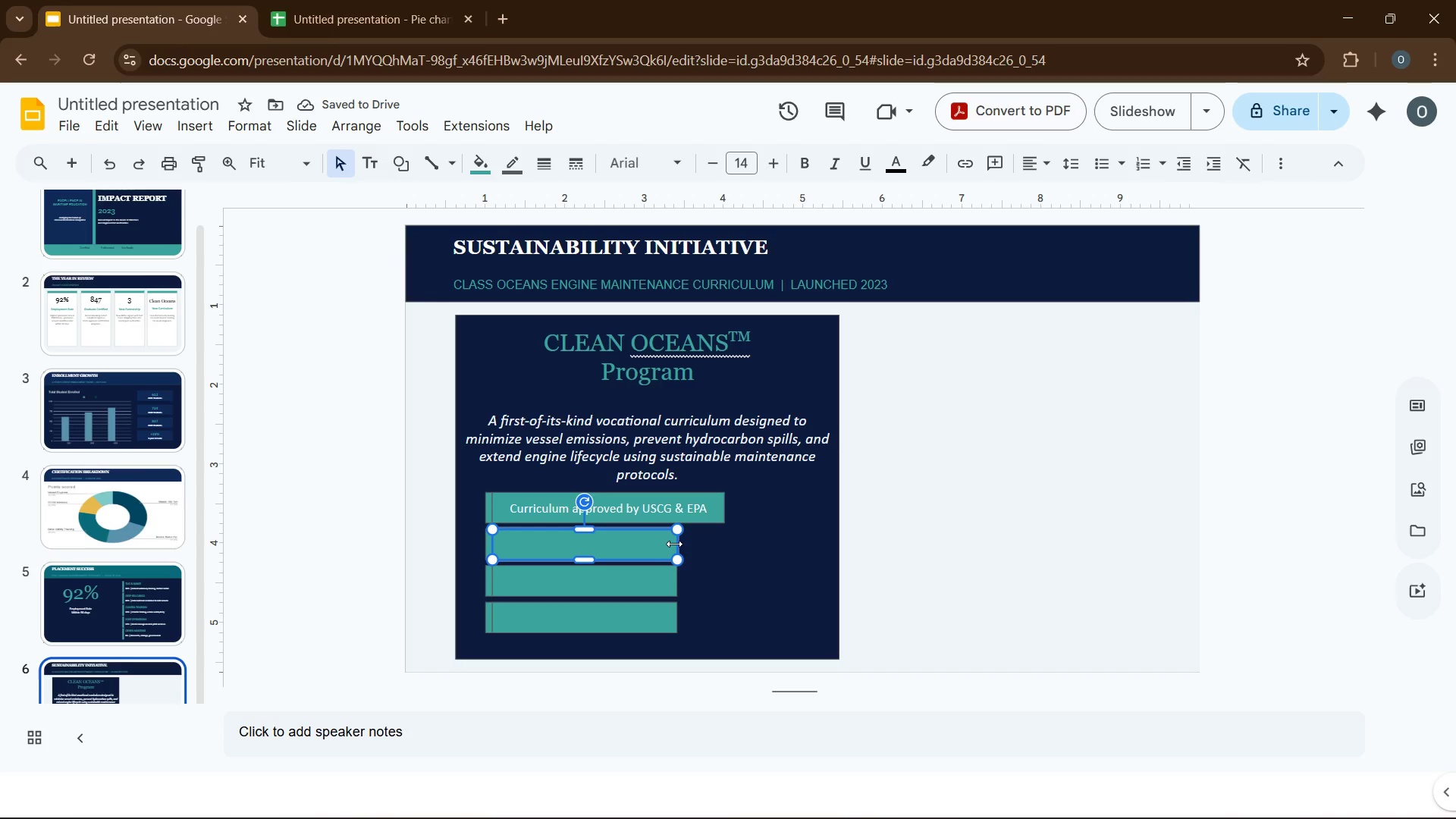 